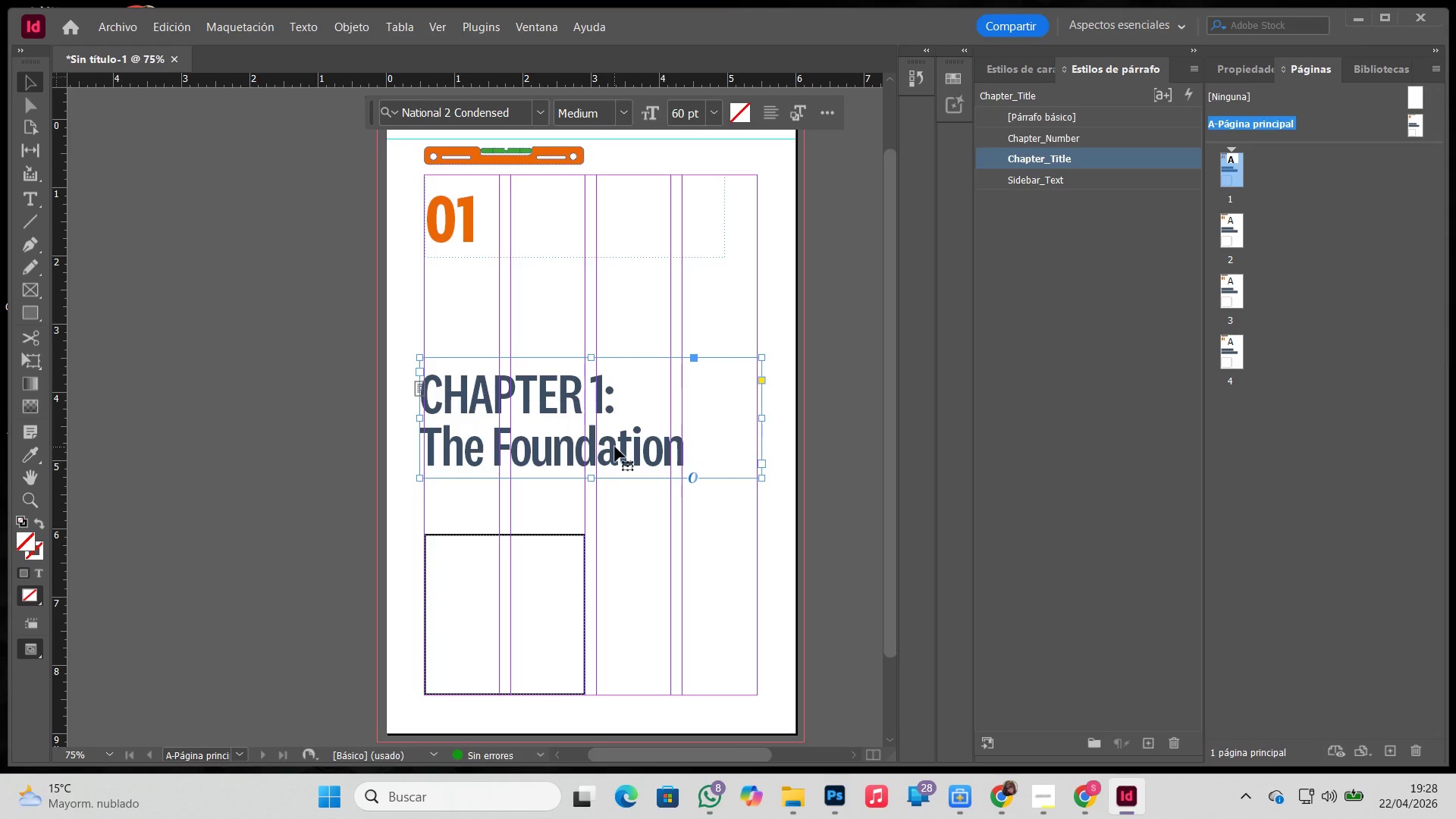 
double_click([615, 447])
 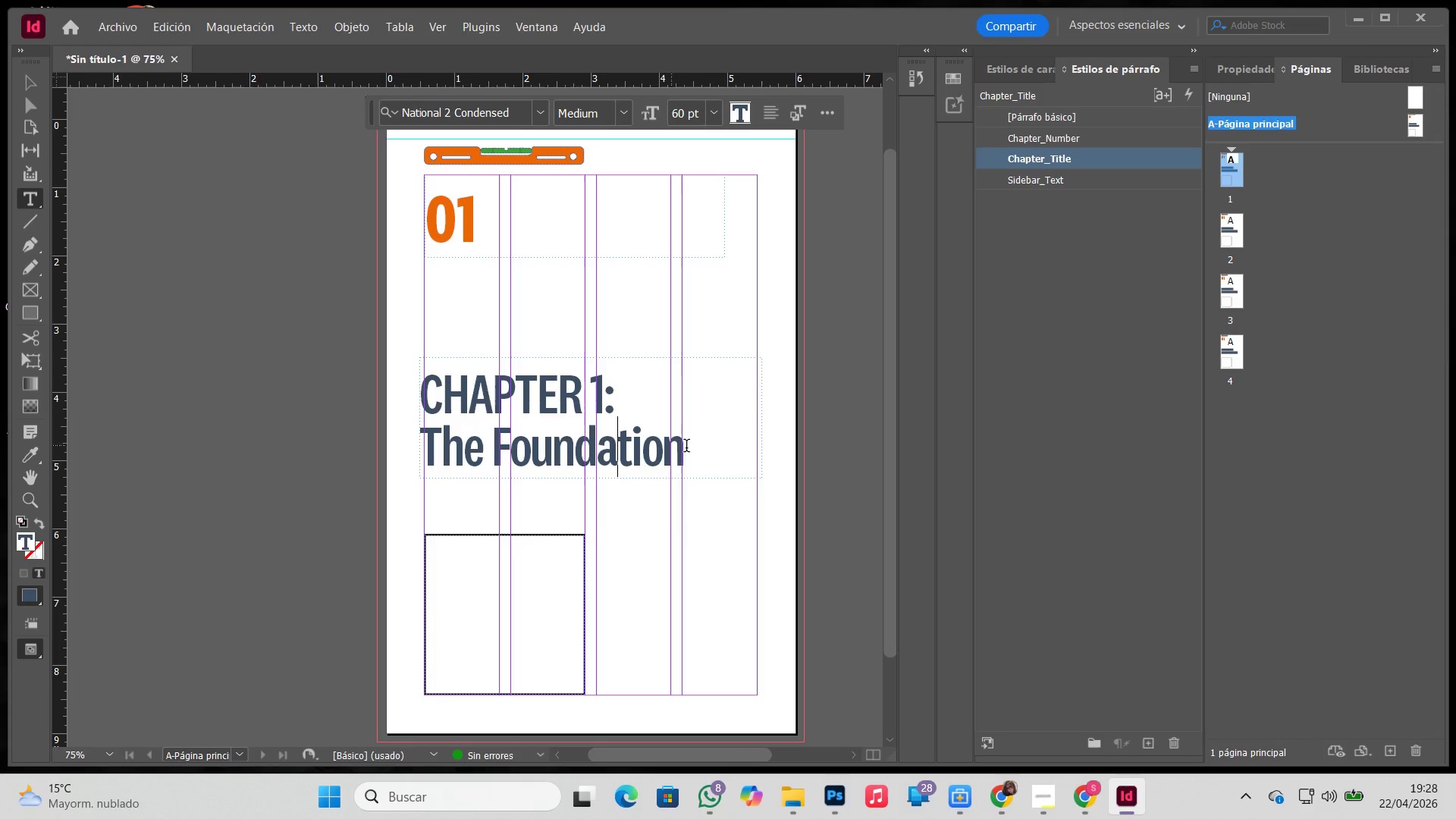 
left_click_drag(start_coordinate=[686, 447], to_coordinate=[427, 447])
 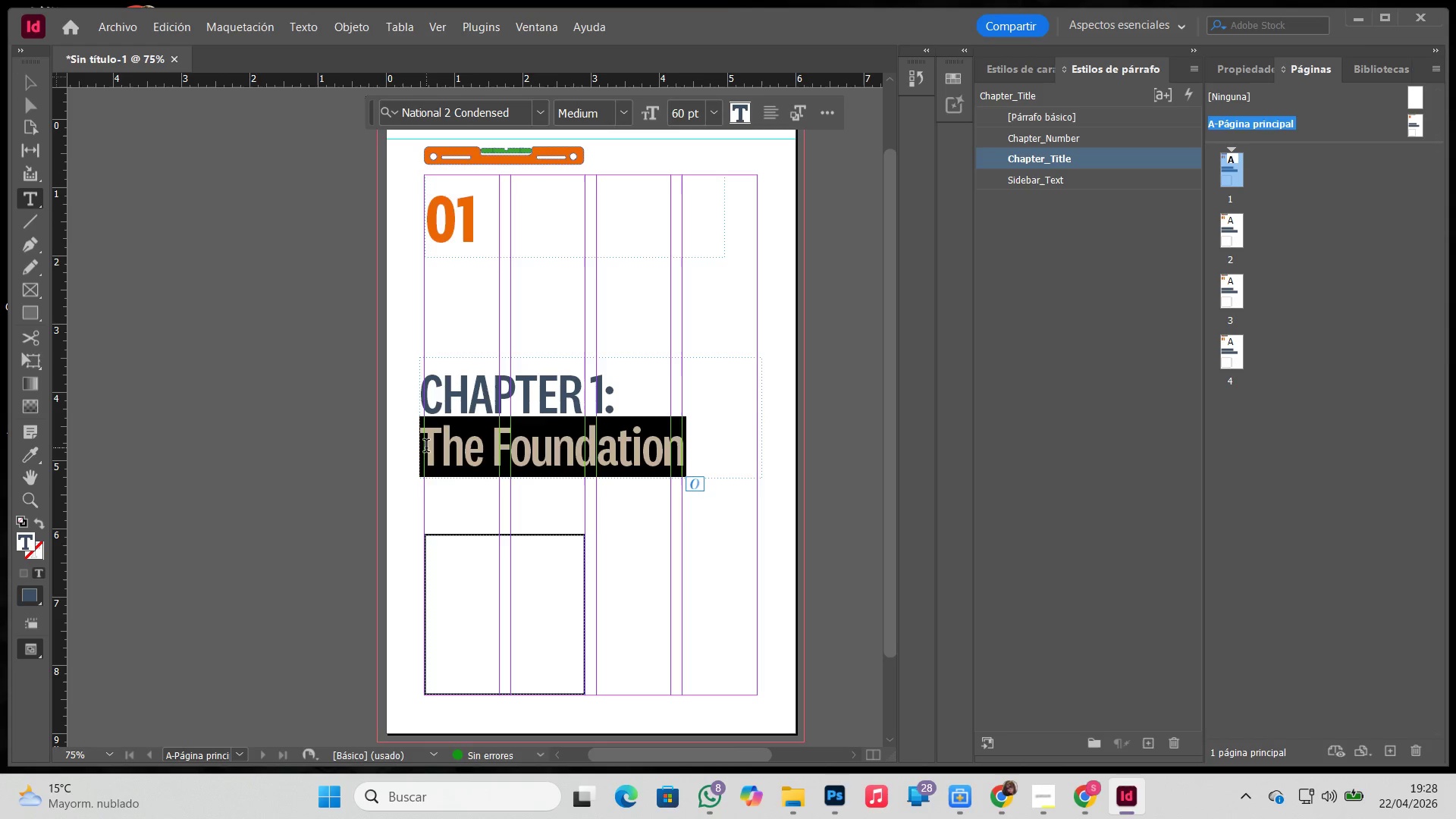 
type(THE FOUNDATION)
 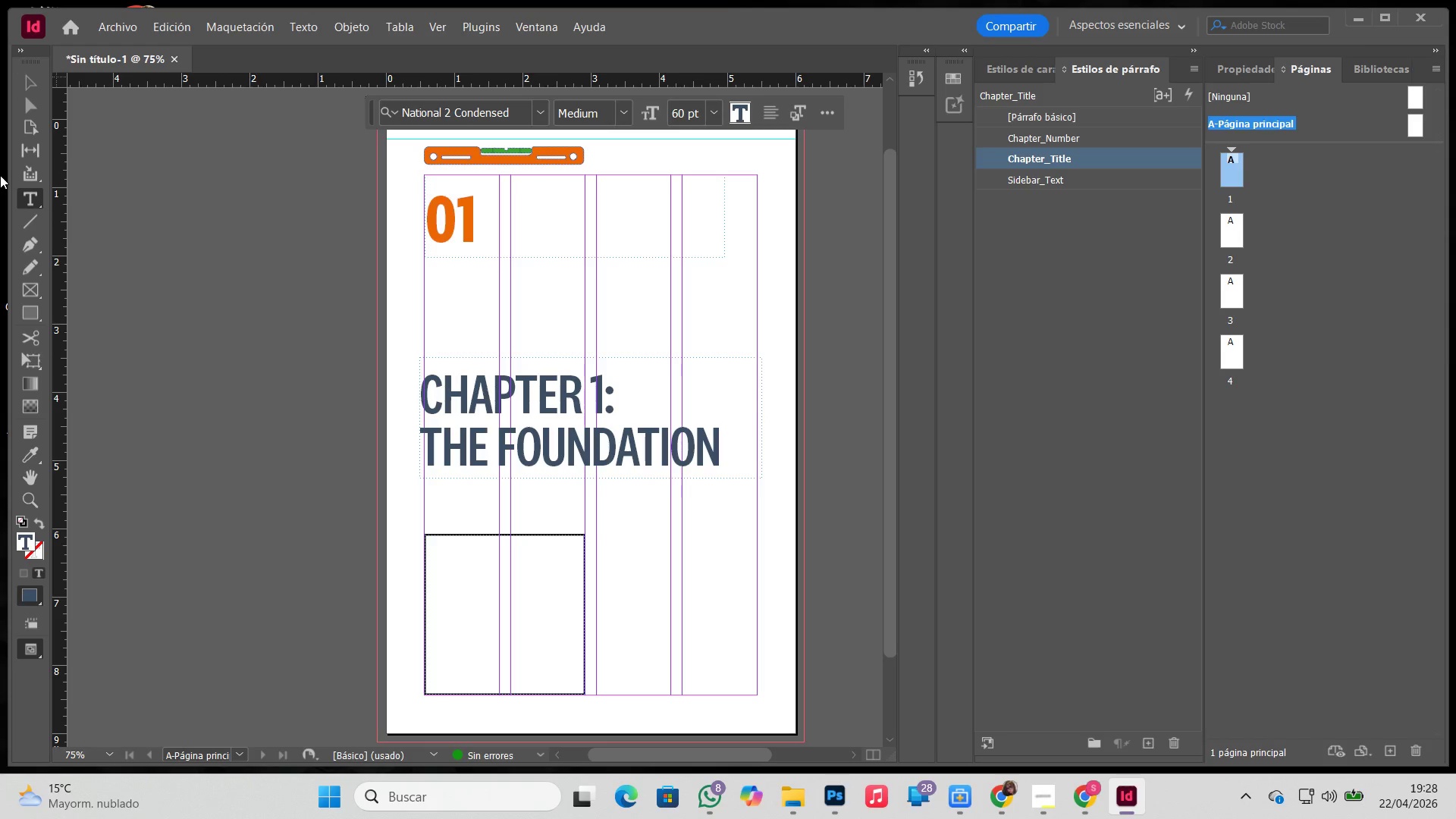 
left_click([24, 86])
 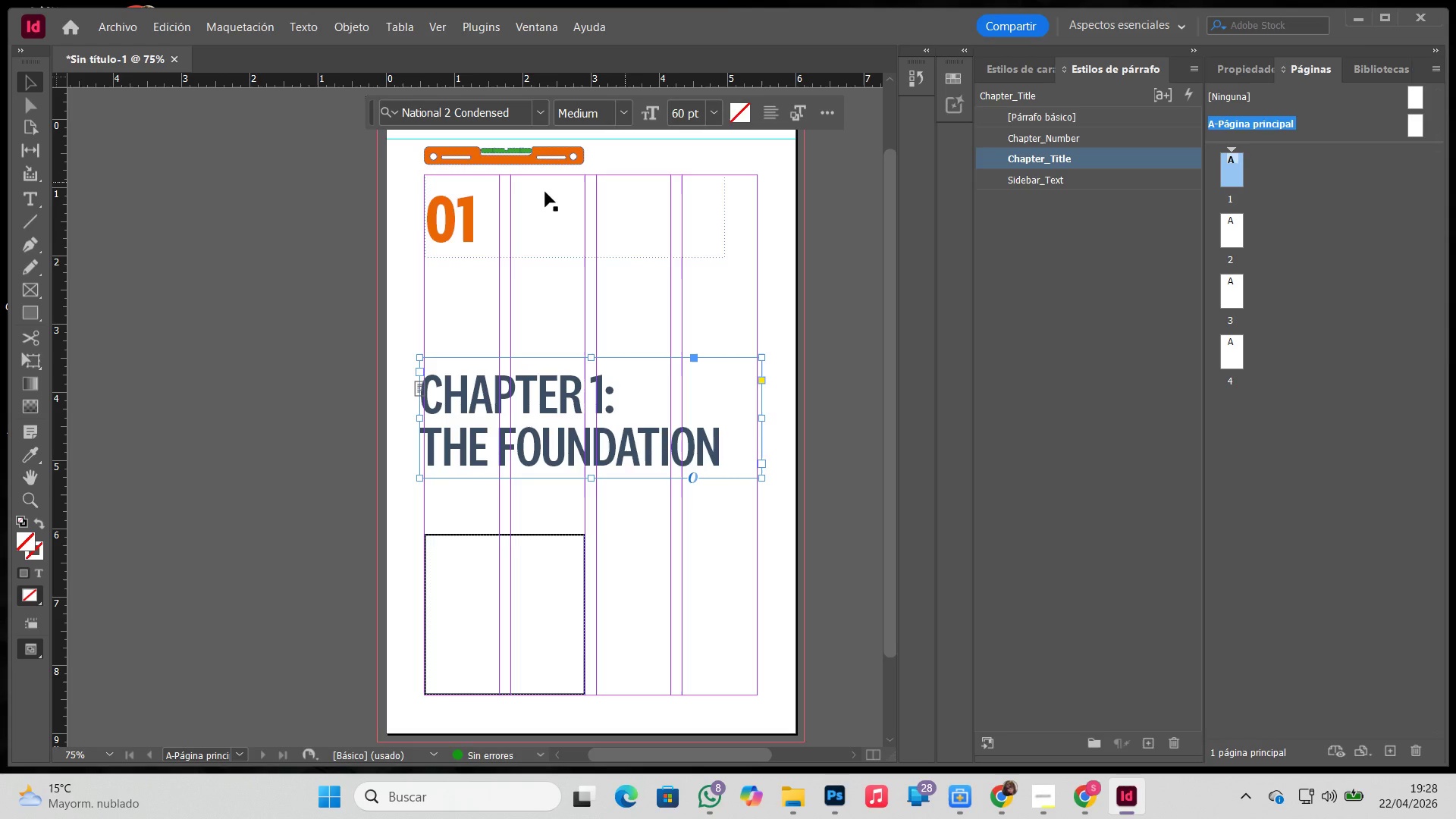 
left_click([462, 236])
 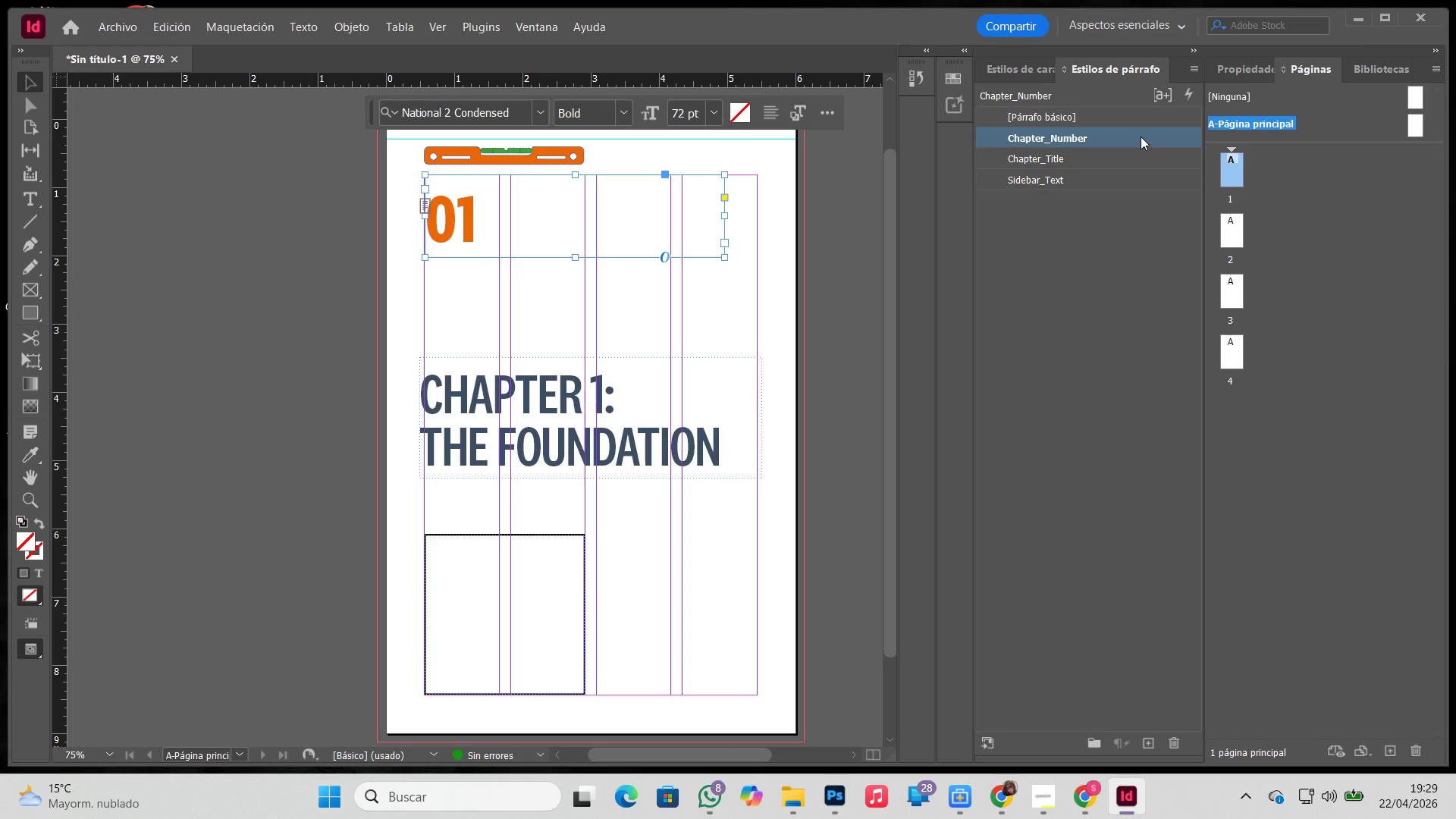 
double_click([1141, 136])
 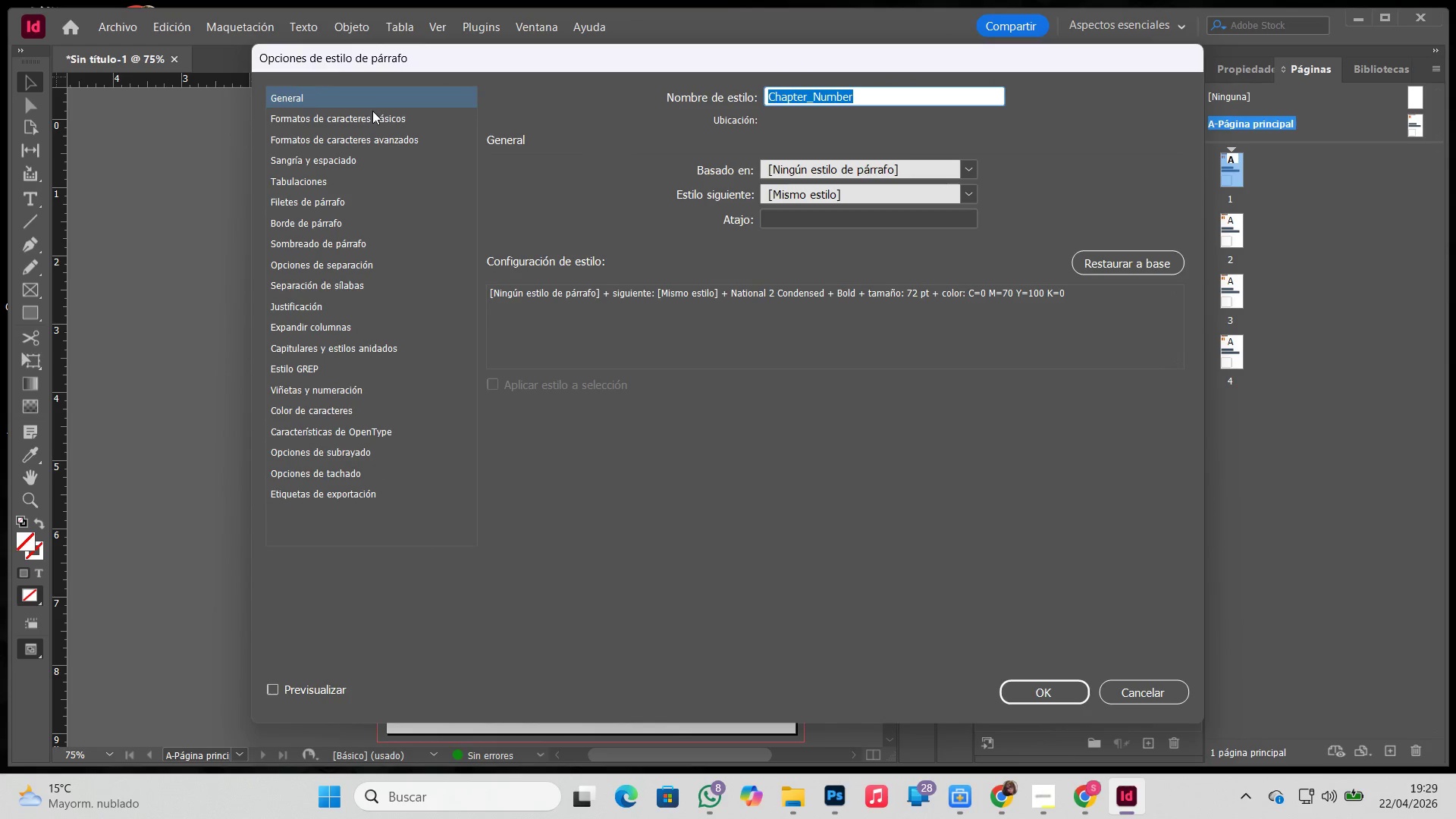 
left_click([372, 112])
 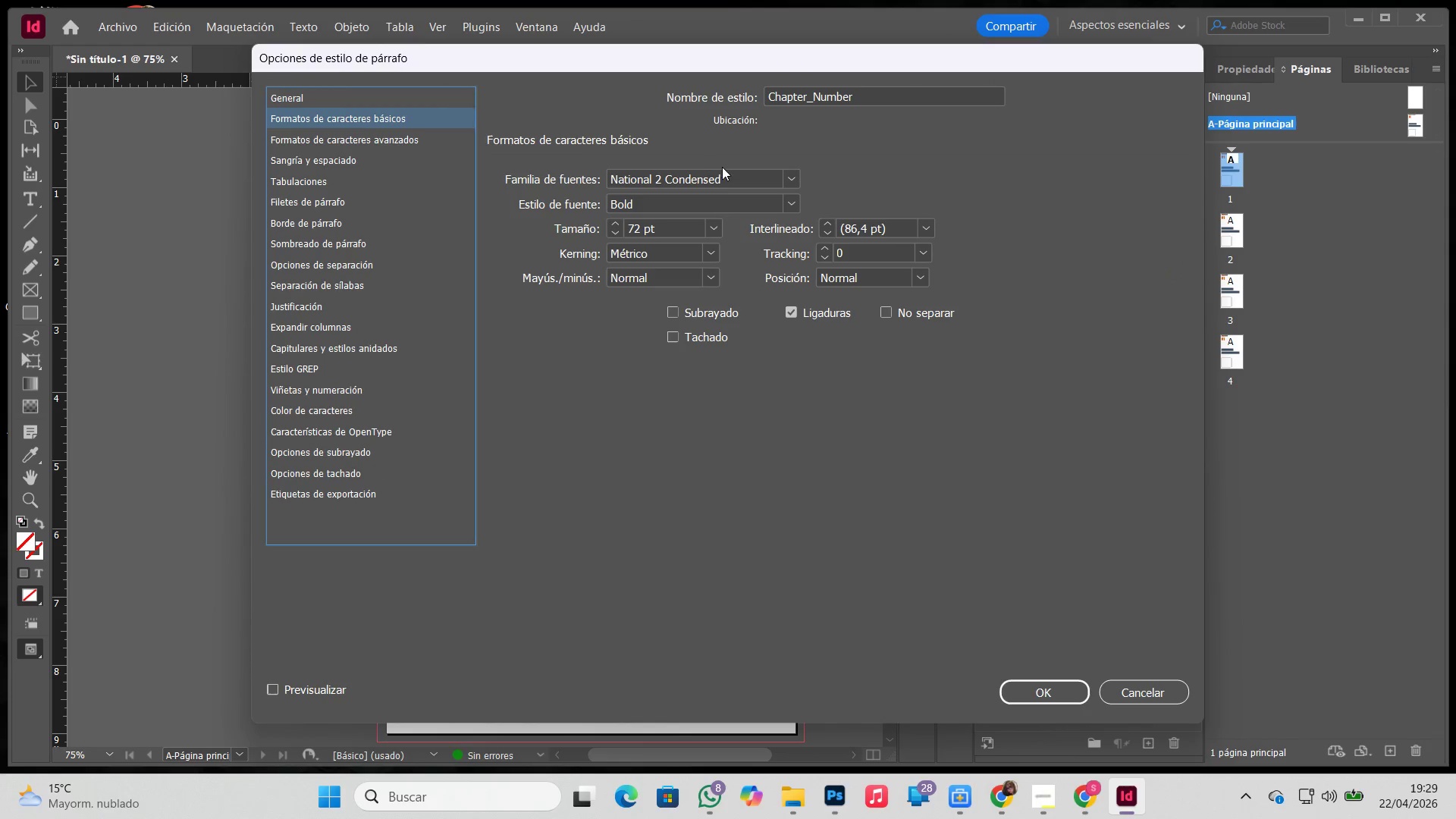 
left_click([726, 168])
 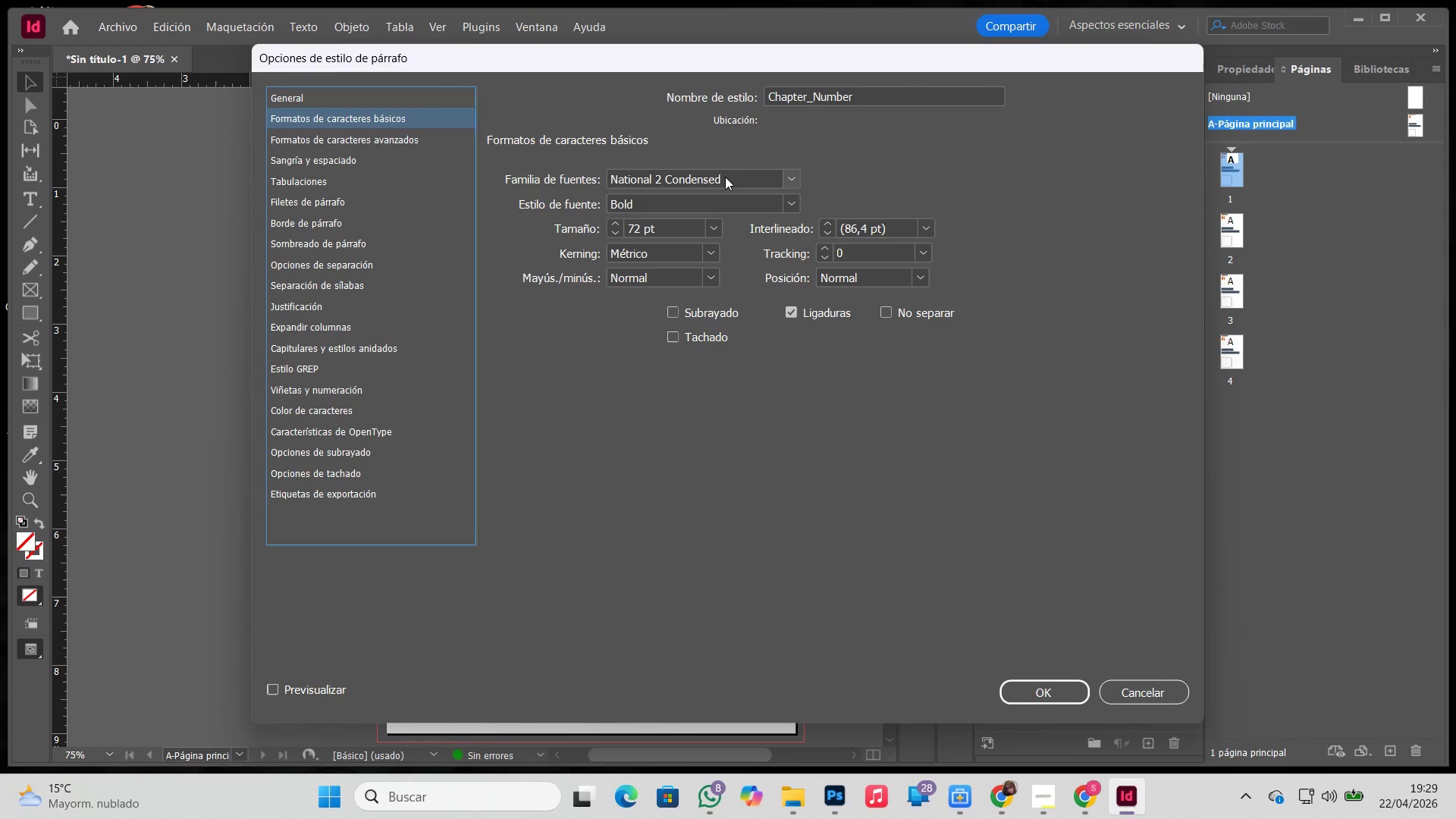 
triple_click([725, 177])
 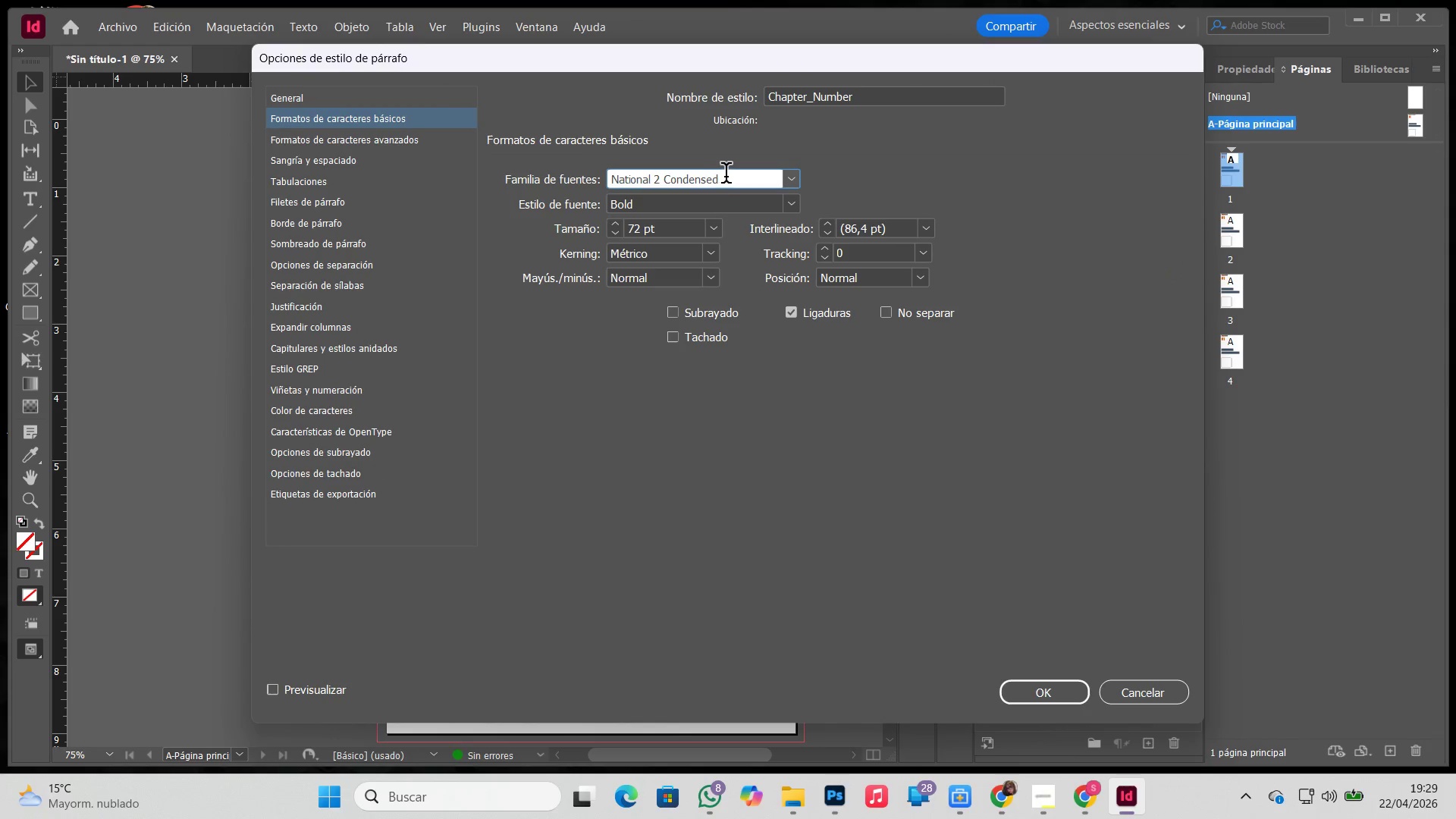 
left_click_drag(start_coordinate=[726, 176], to_coordinate=[368, 138])
 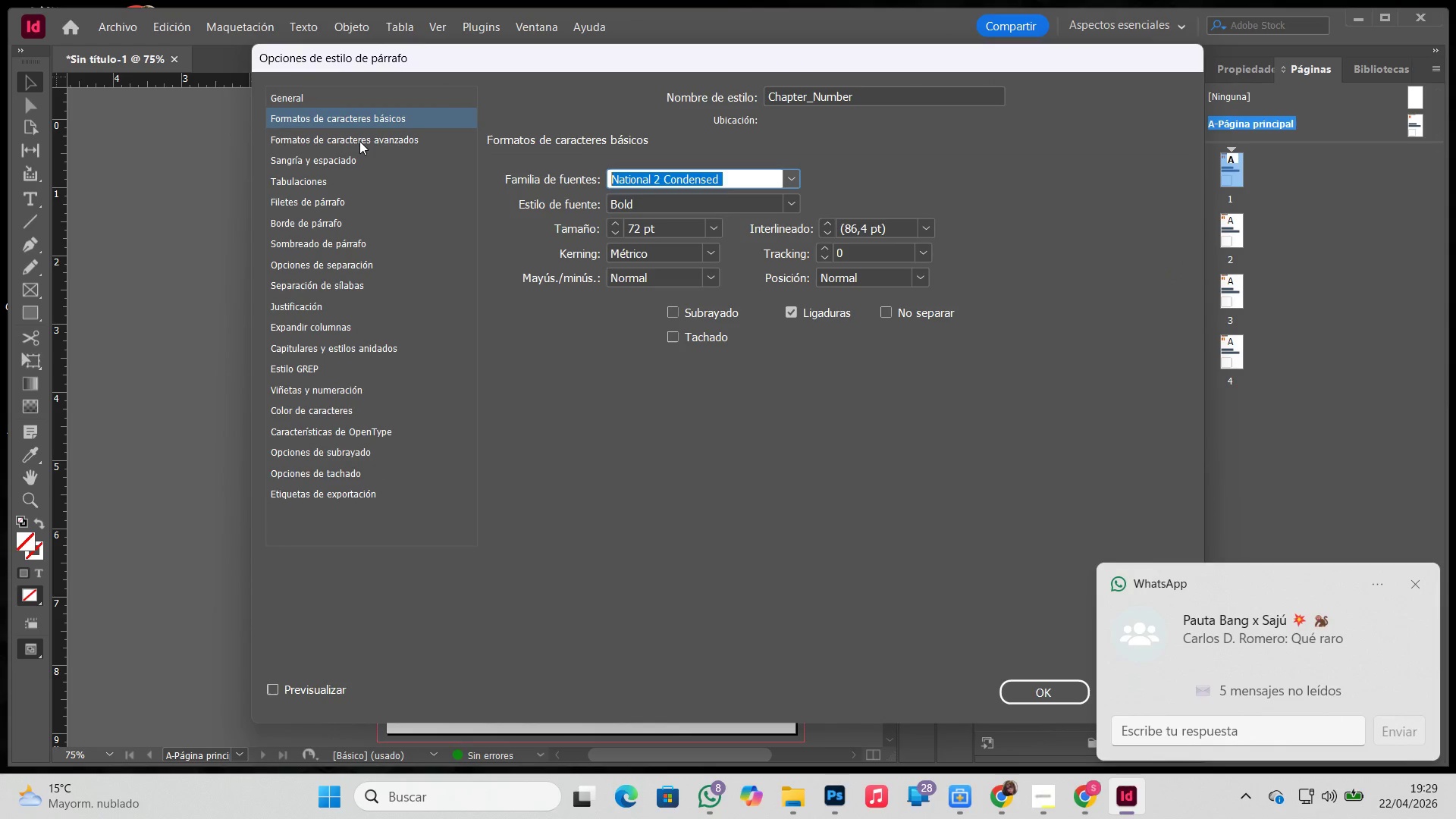 
type(NORMA)
 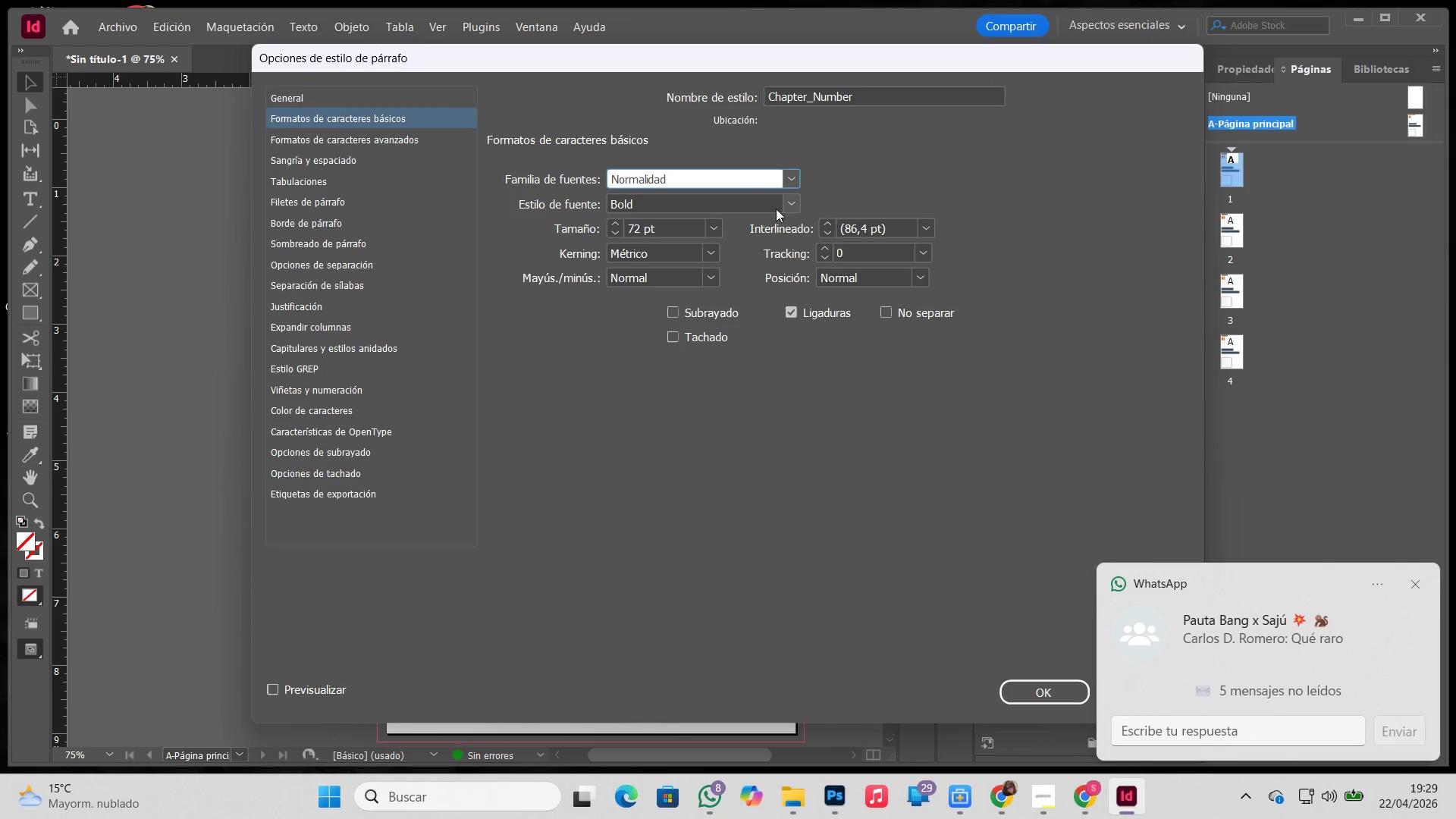 
left_click([790, 202])
 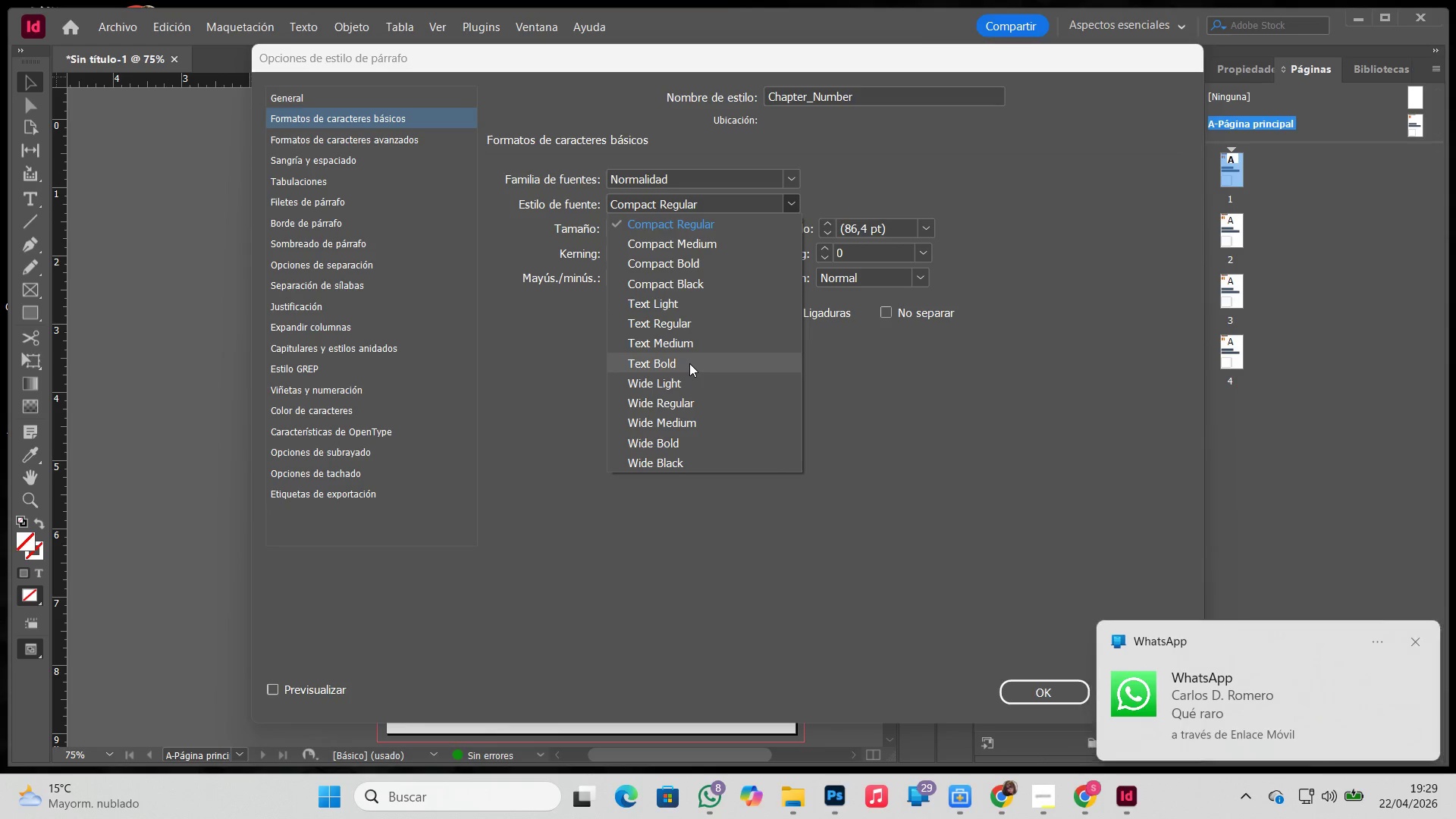 
wait(5.45)
 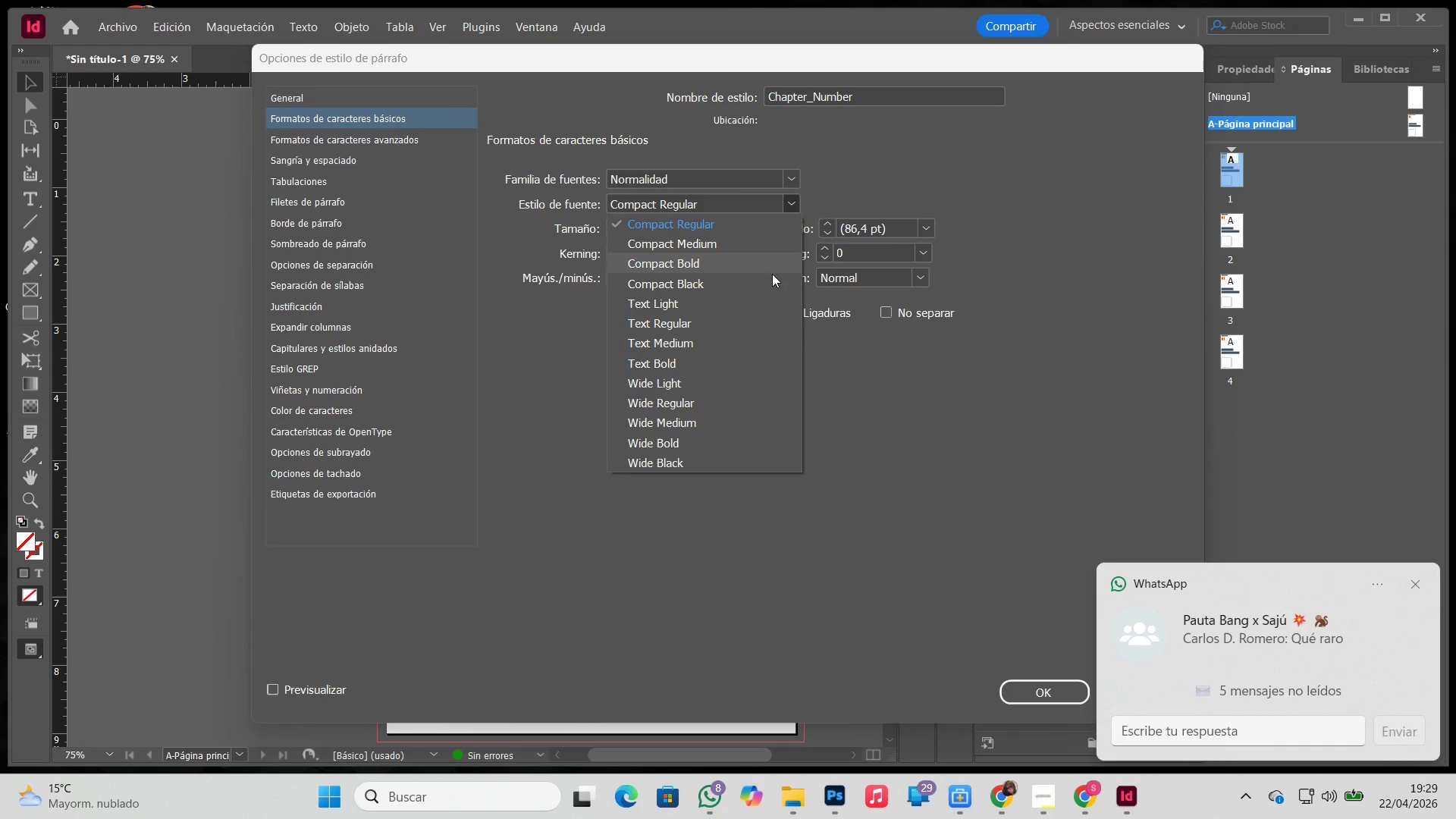 
left_click([692, 441])
 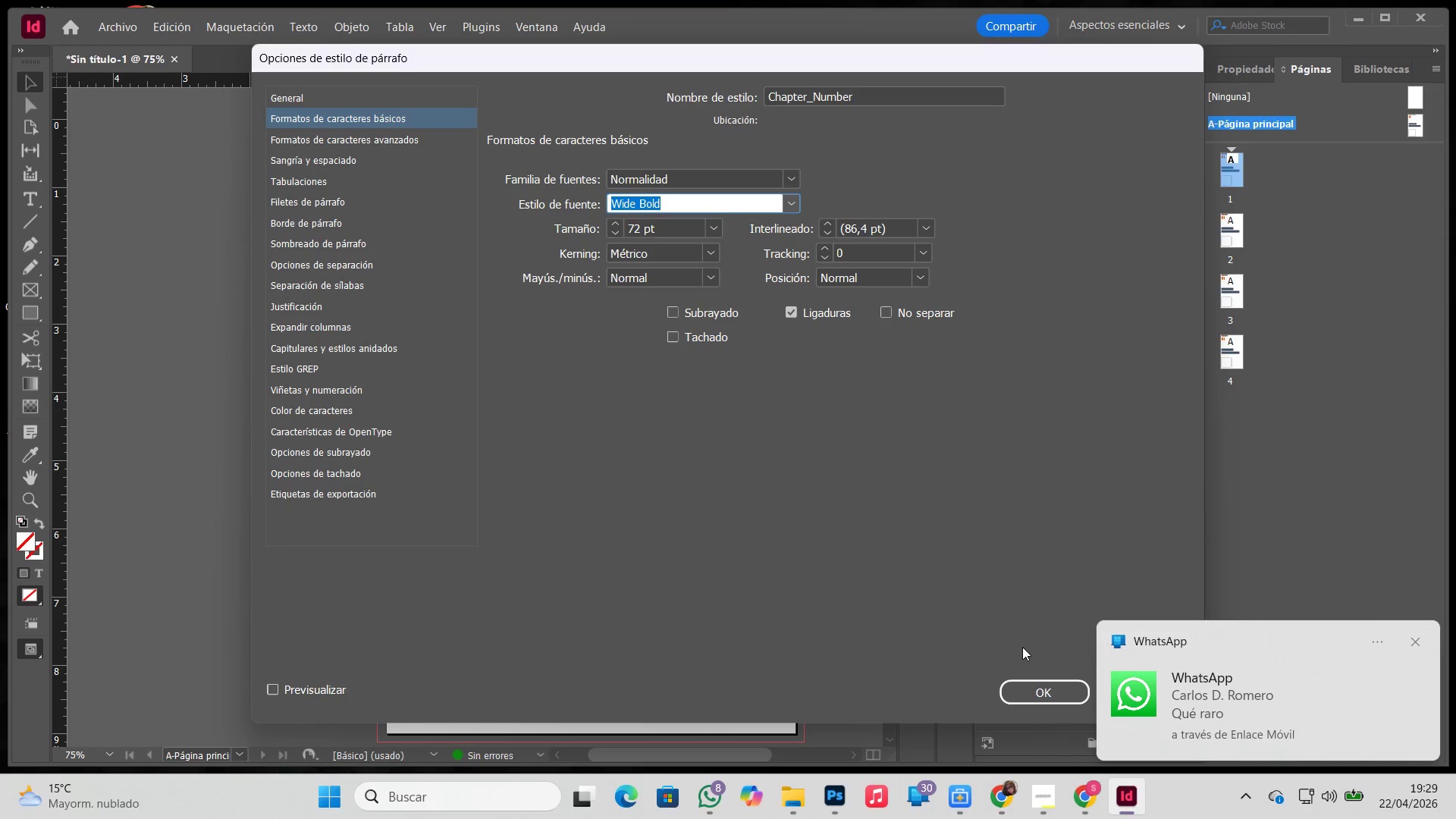 
left_click([1028, 682])
 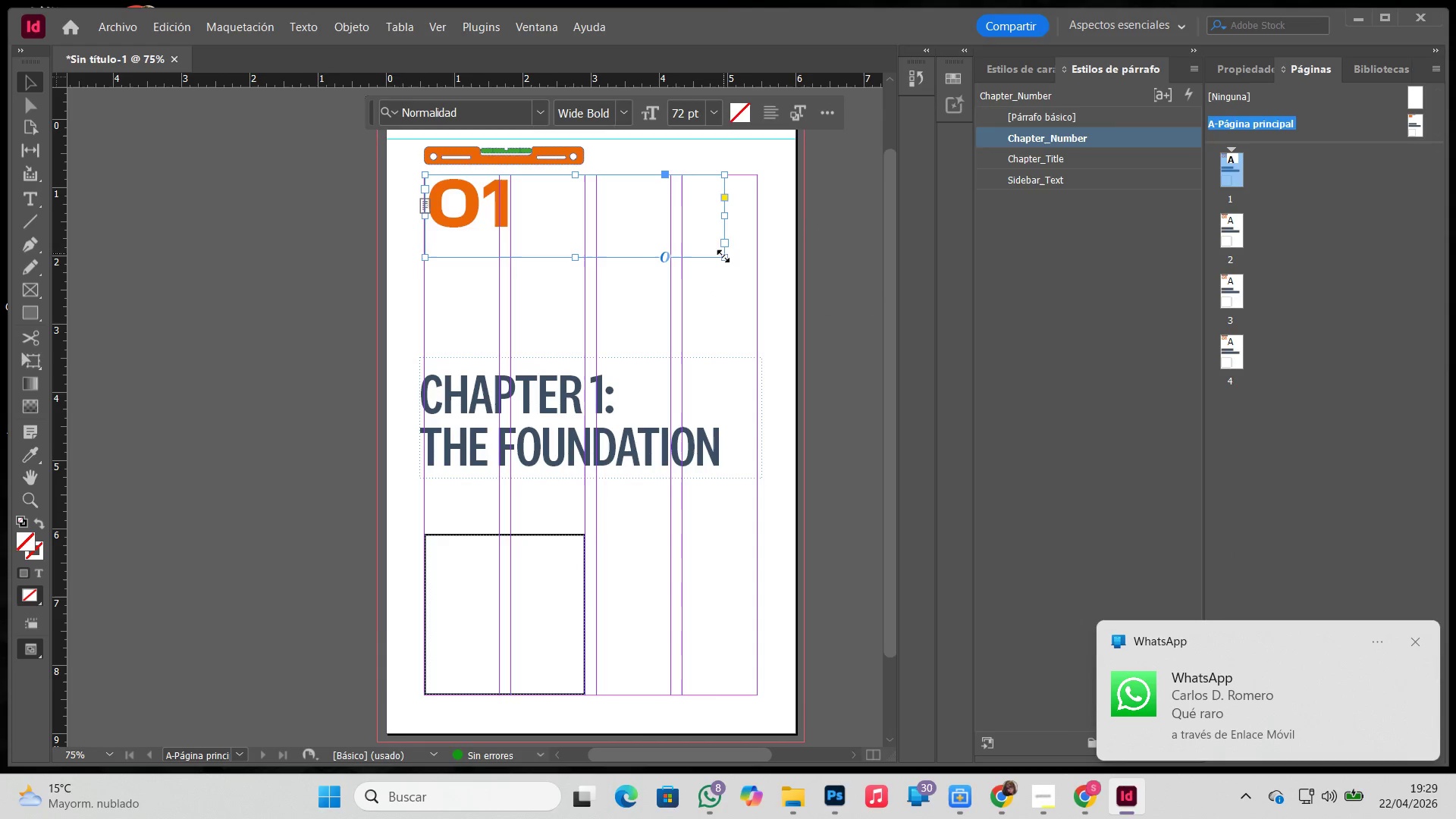 
left_click_drag(start_coordinate=[723, 258], to_coordinate=[555, 236])
 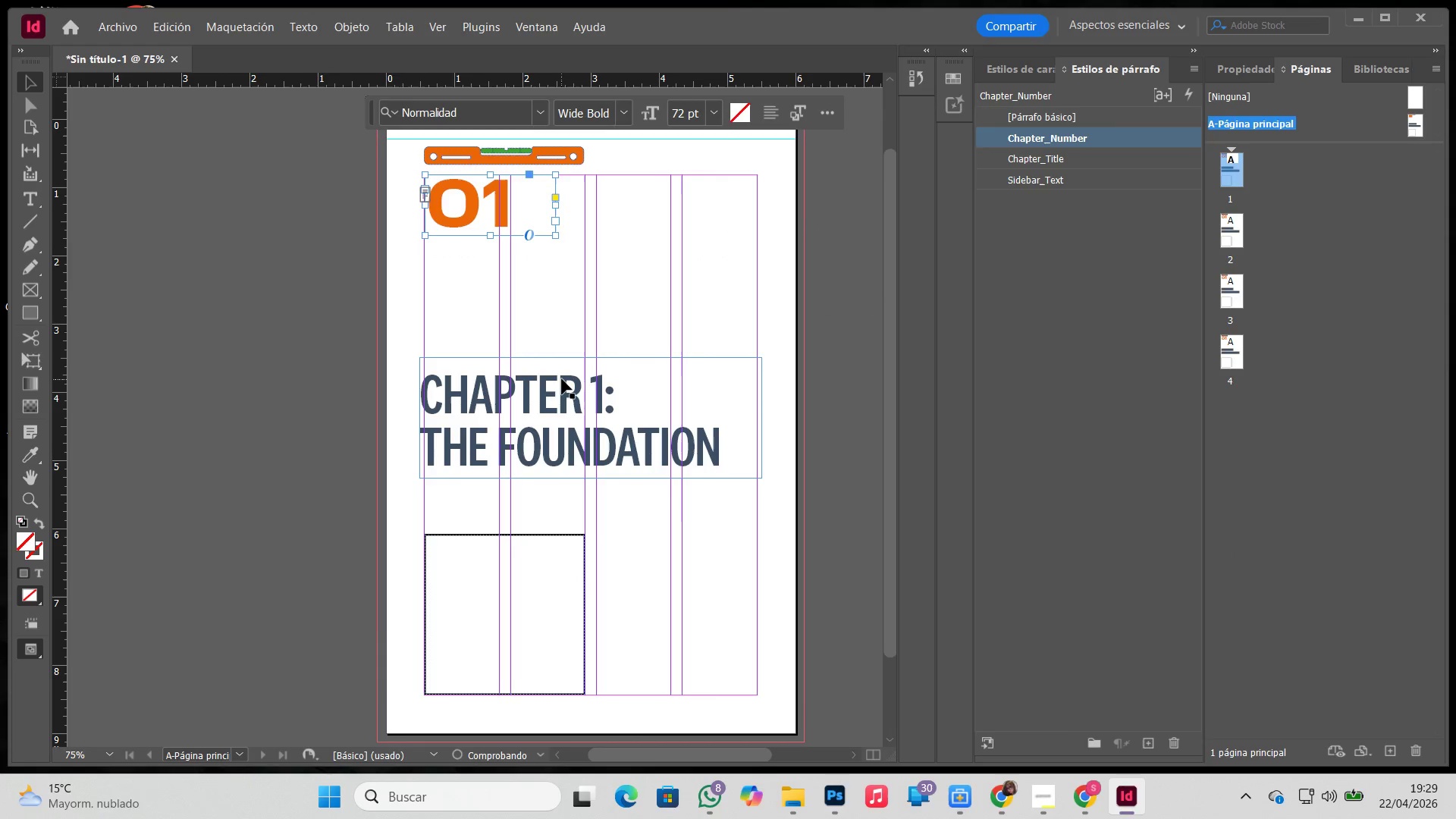 
left_click([562, 379])
 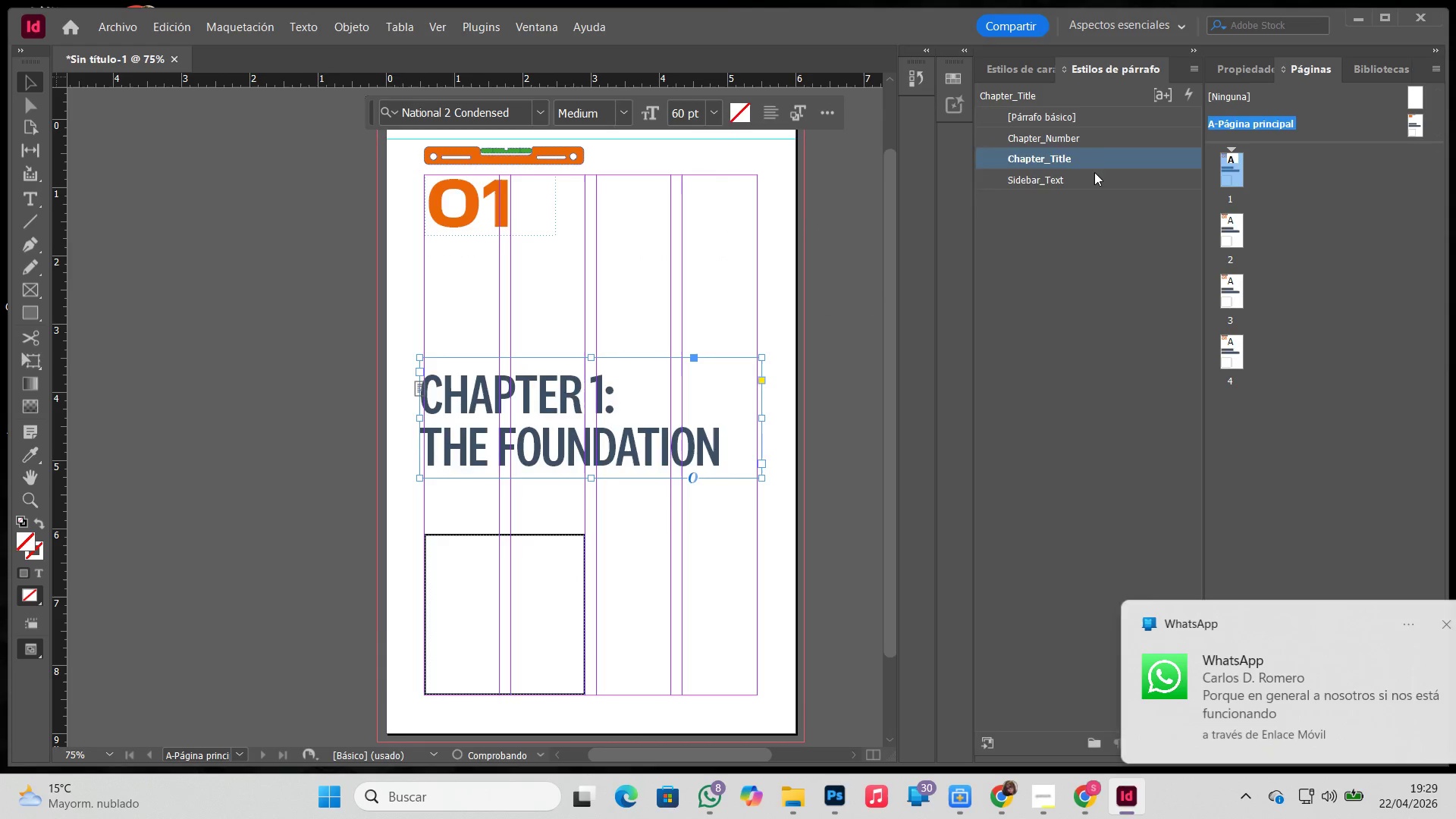 
double_click([1096, 171])
 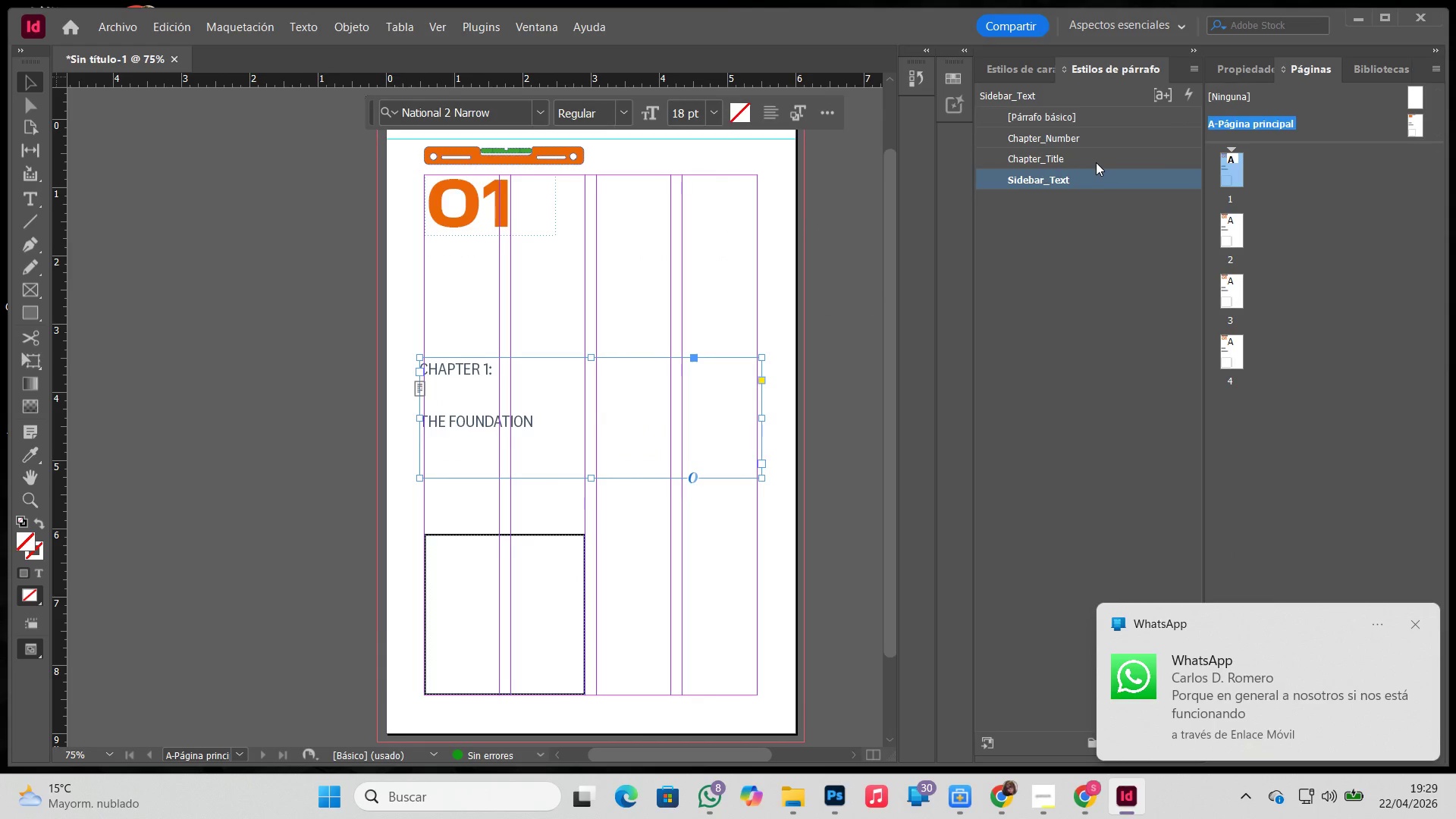 
key(Control+ControlLeft)
 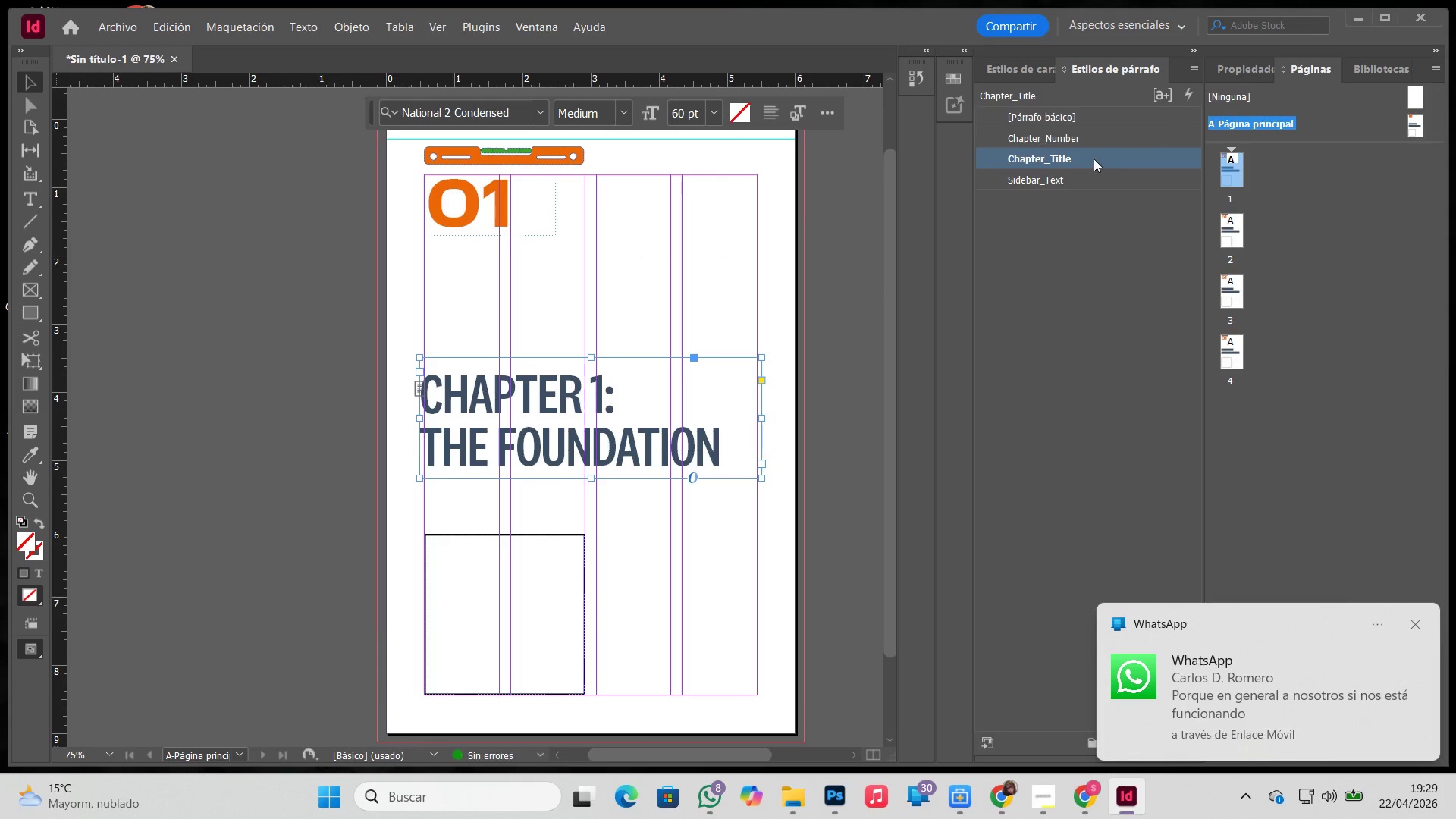 
key(Control+Z)
 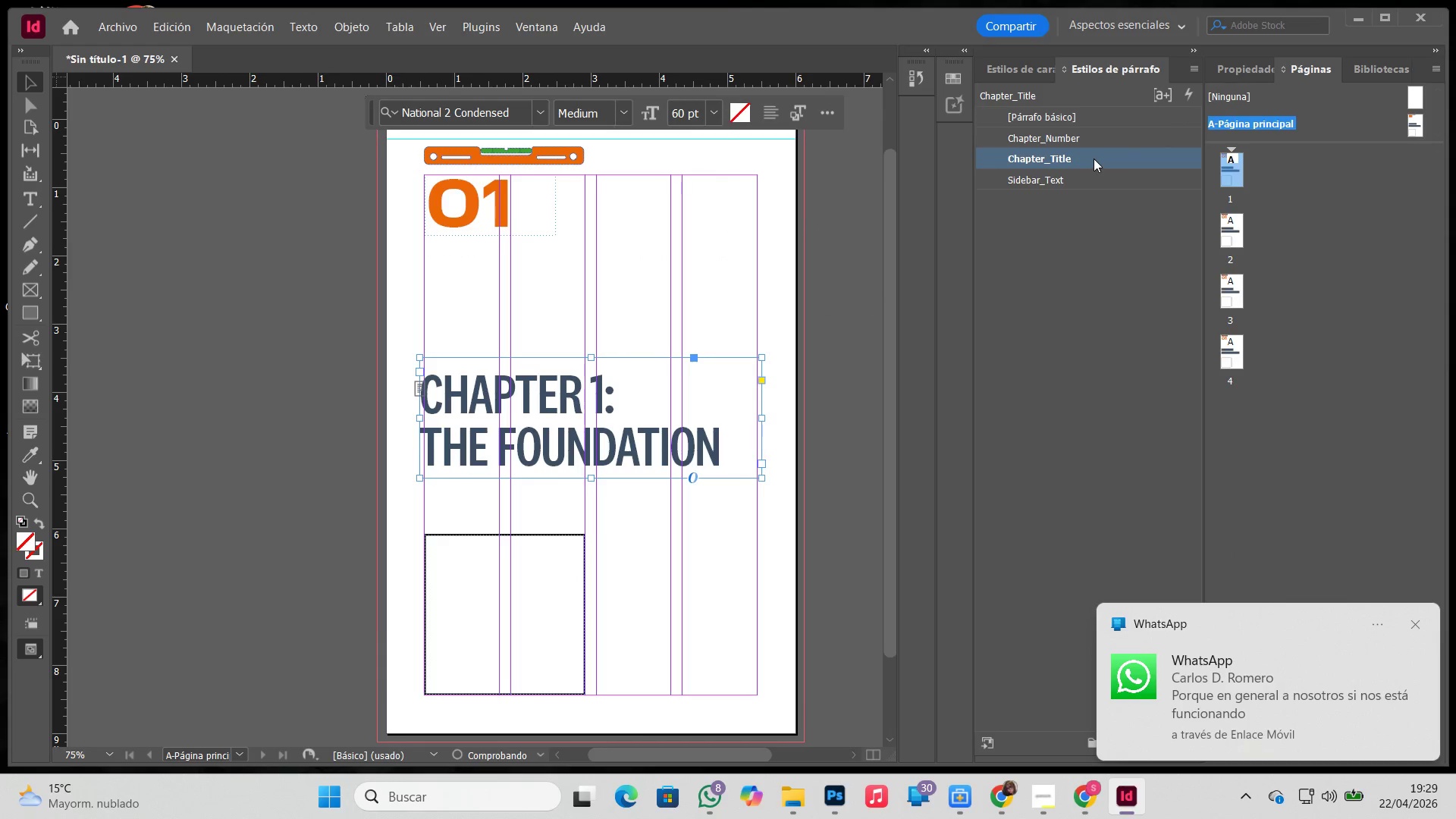 
double_click([1094, 158])
 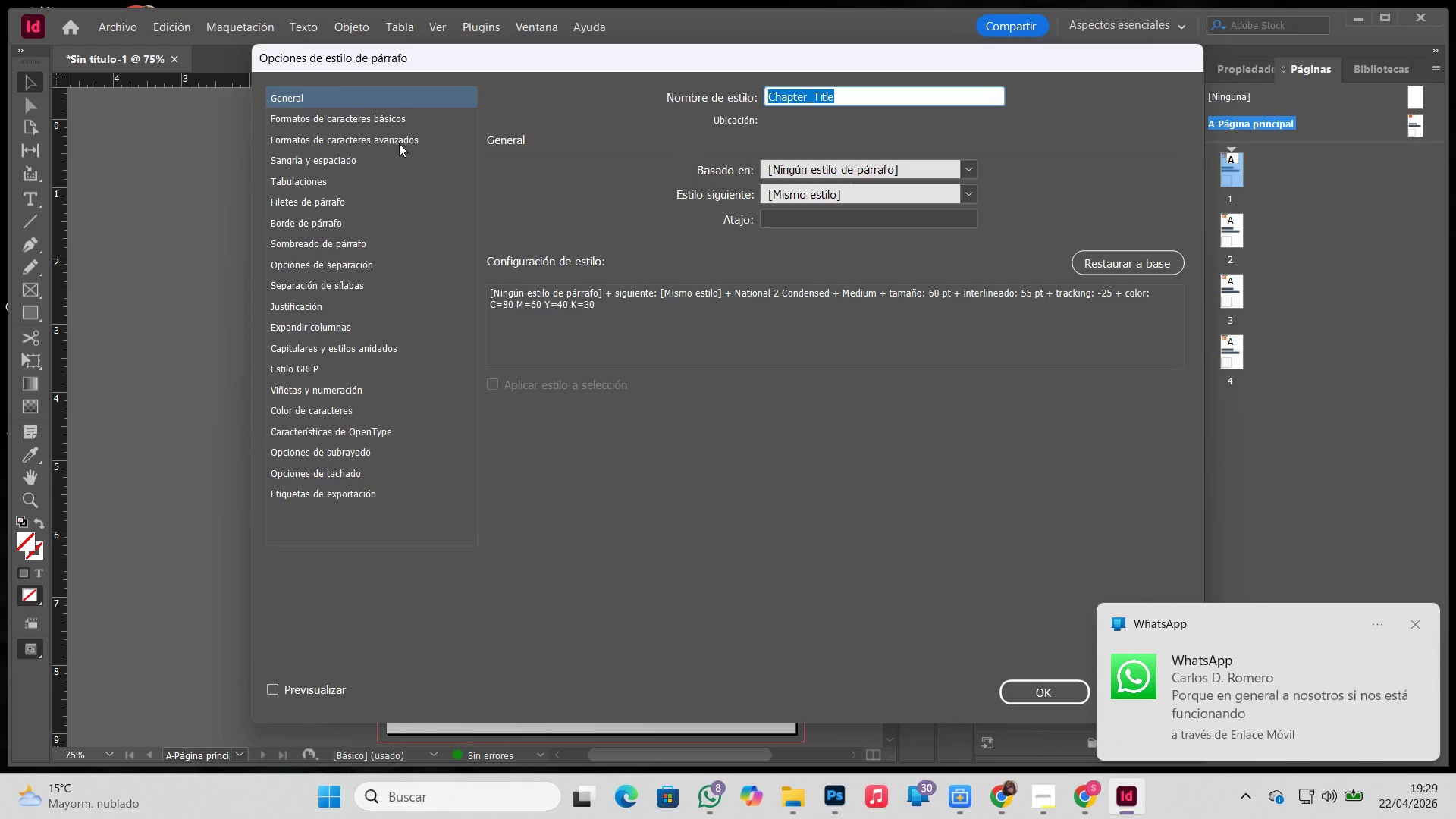 
left_click([394, 118])
 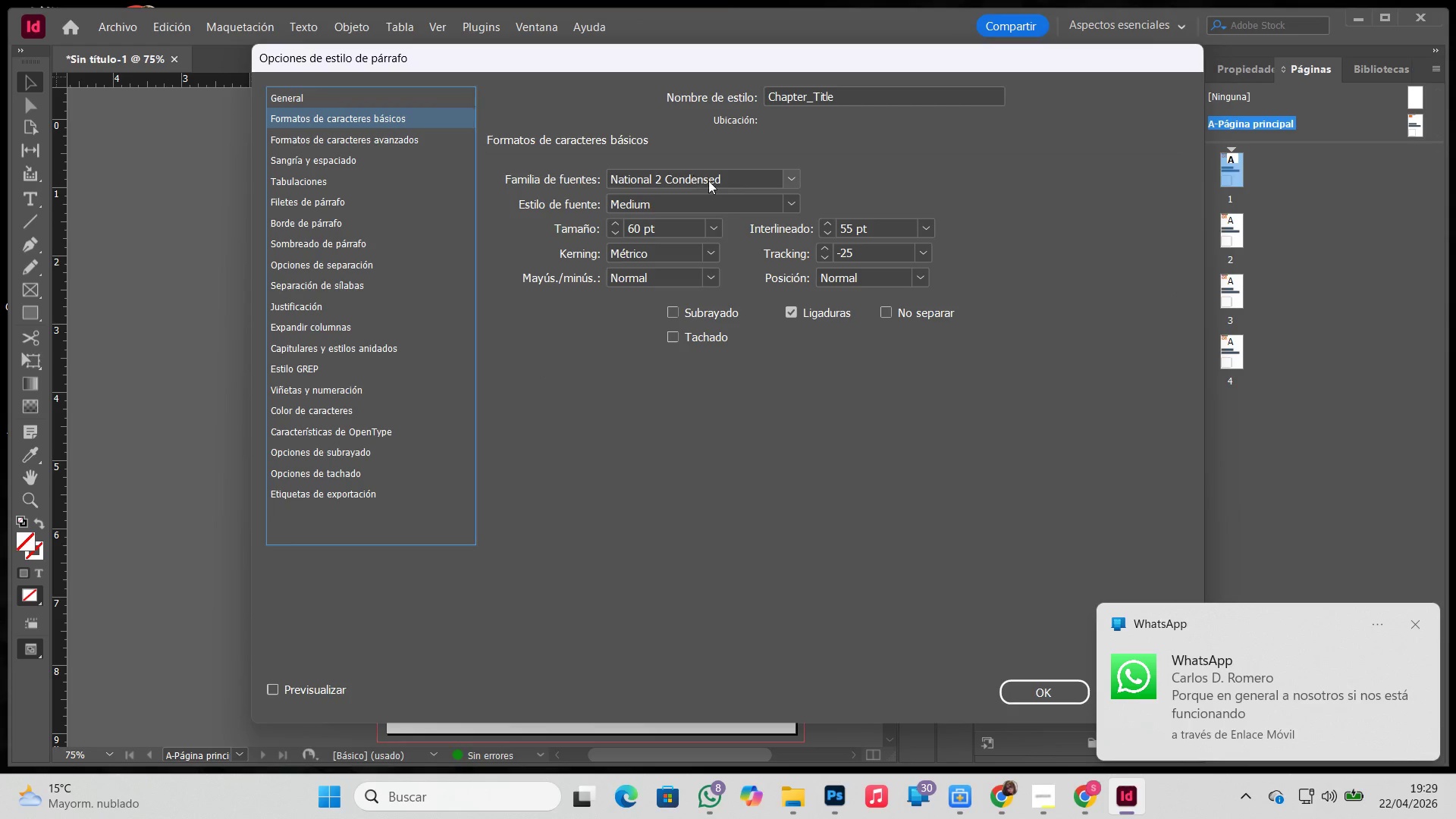 
double_click([731, 182])
 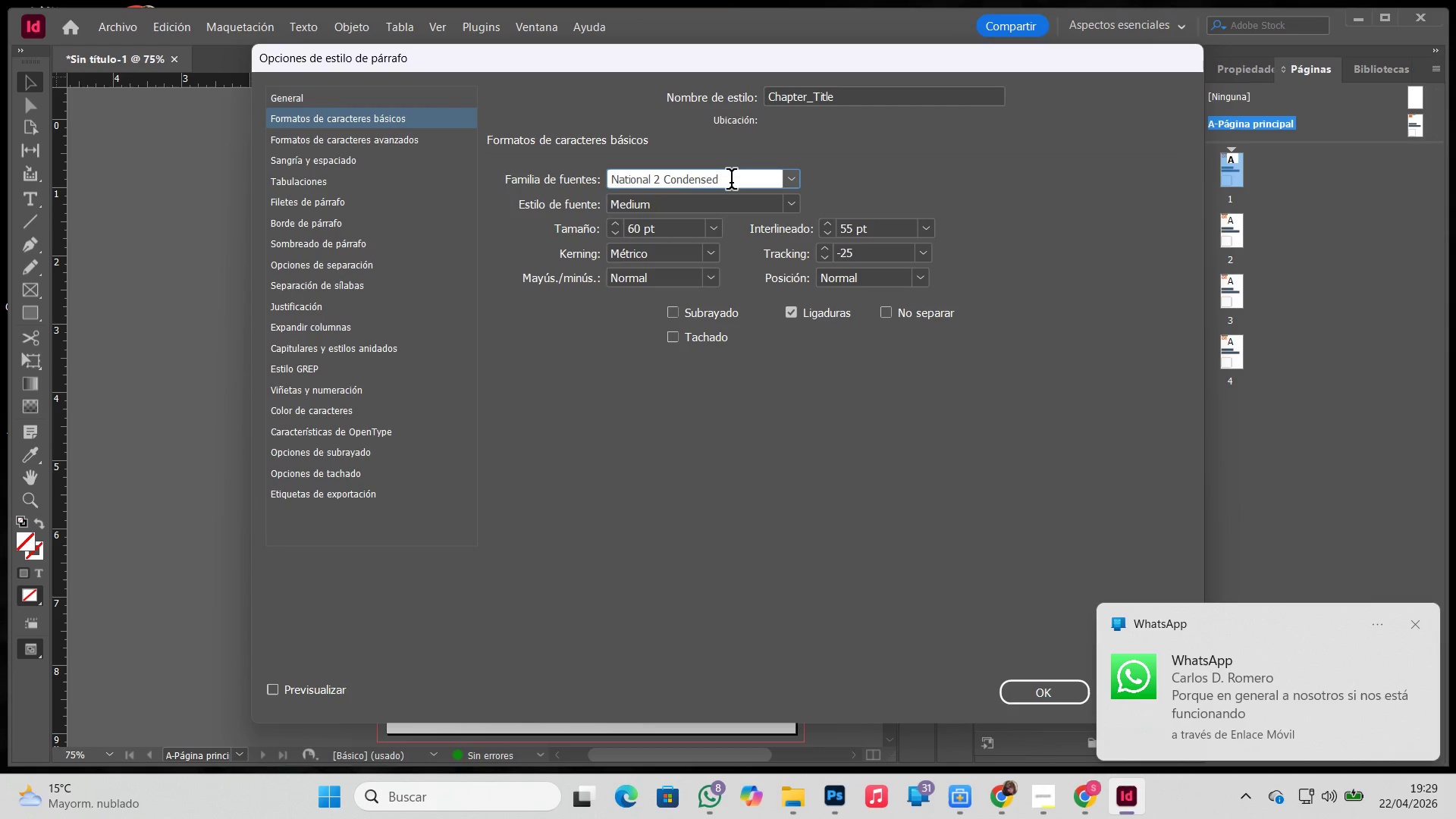 
left_click_drag(start_coordinate=[731, 182], to_coordinate=[264, 105])
 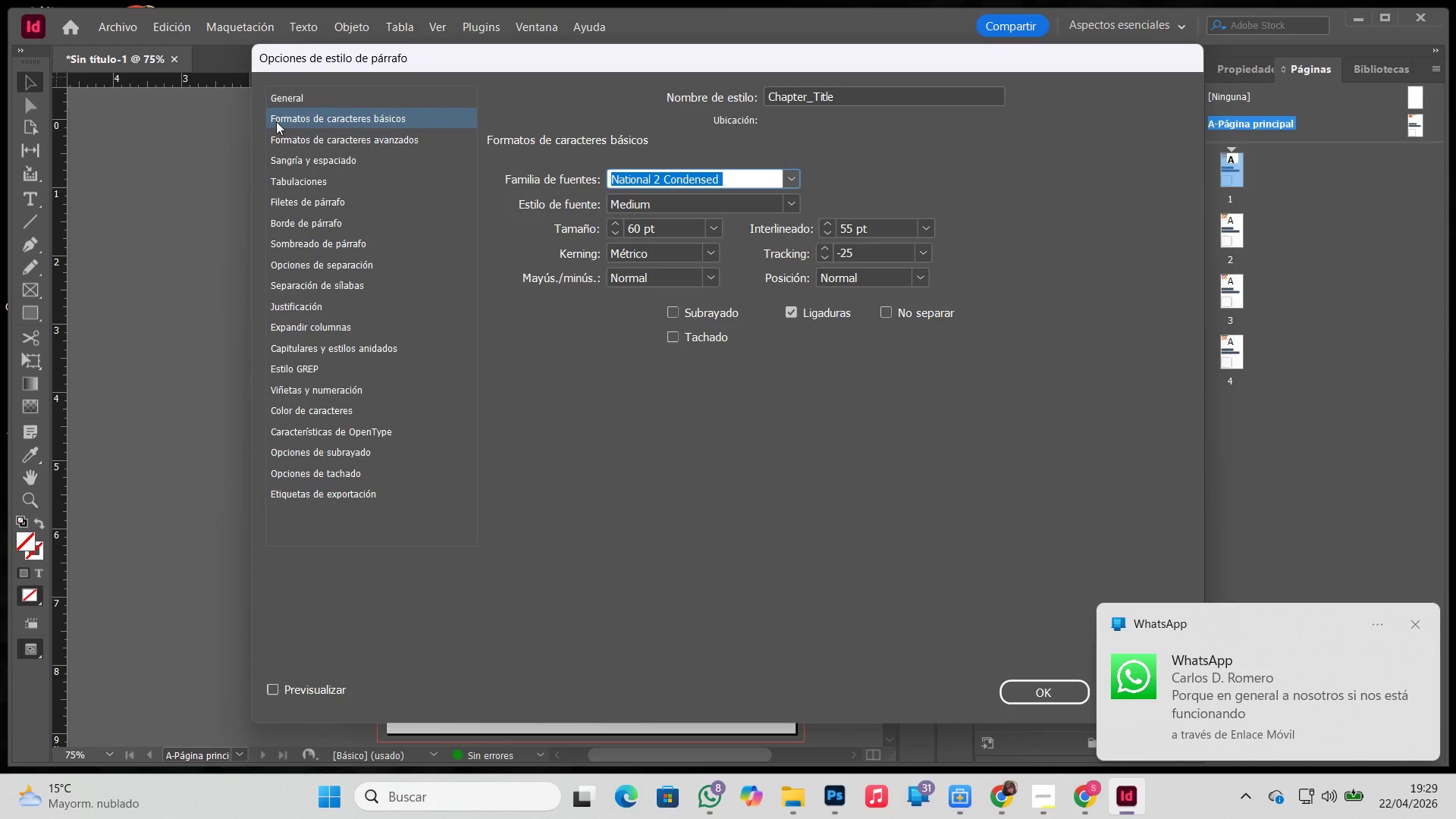 
type(NOMR)
 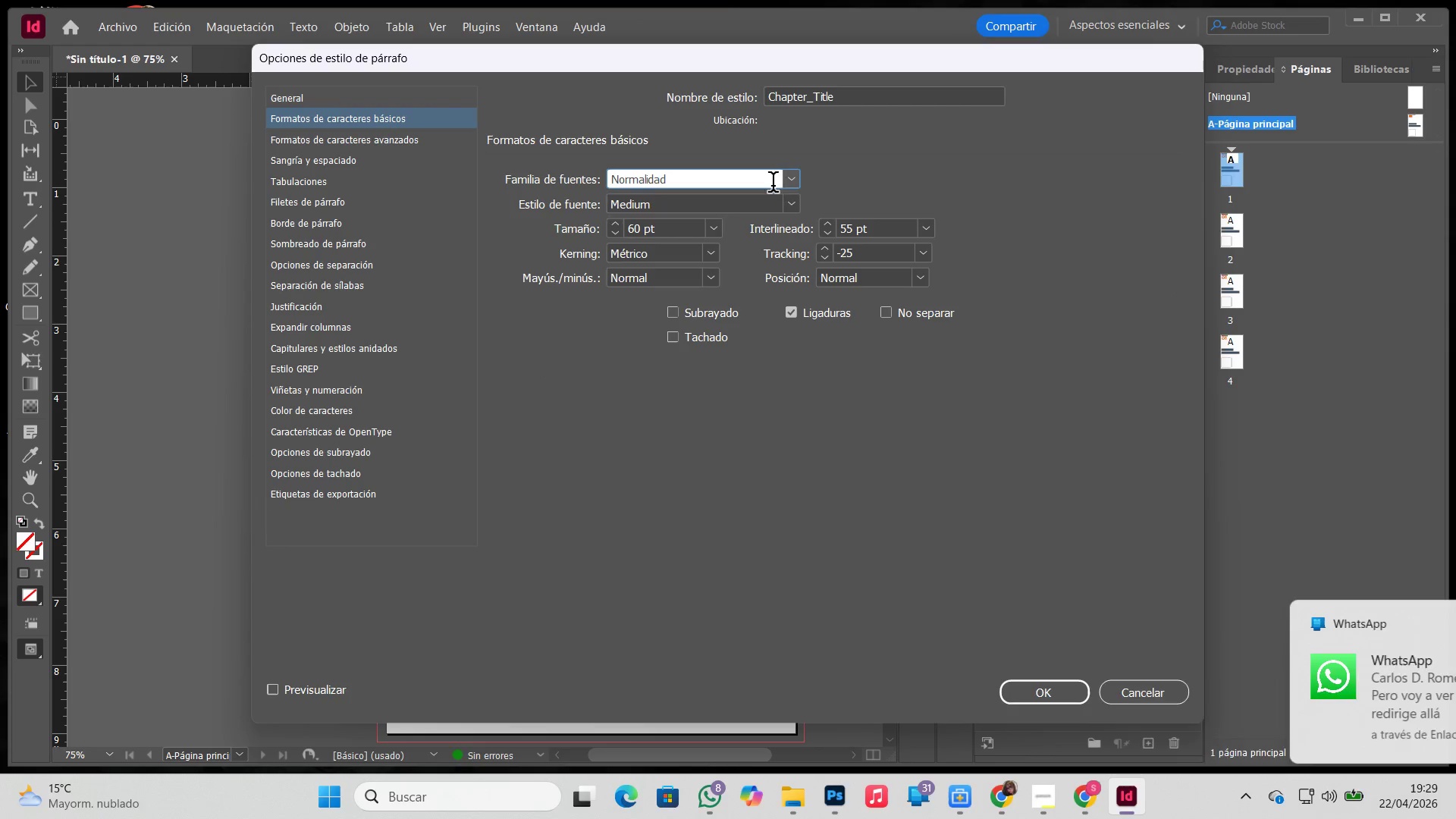 
left_click([791, 202])
 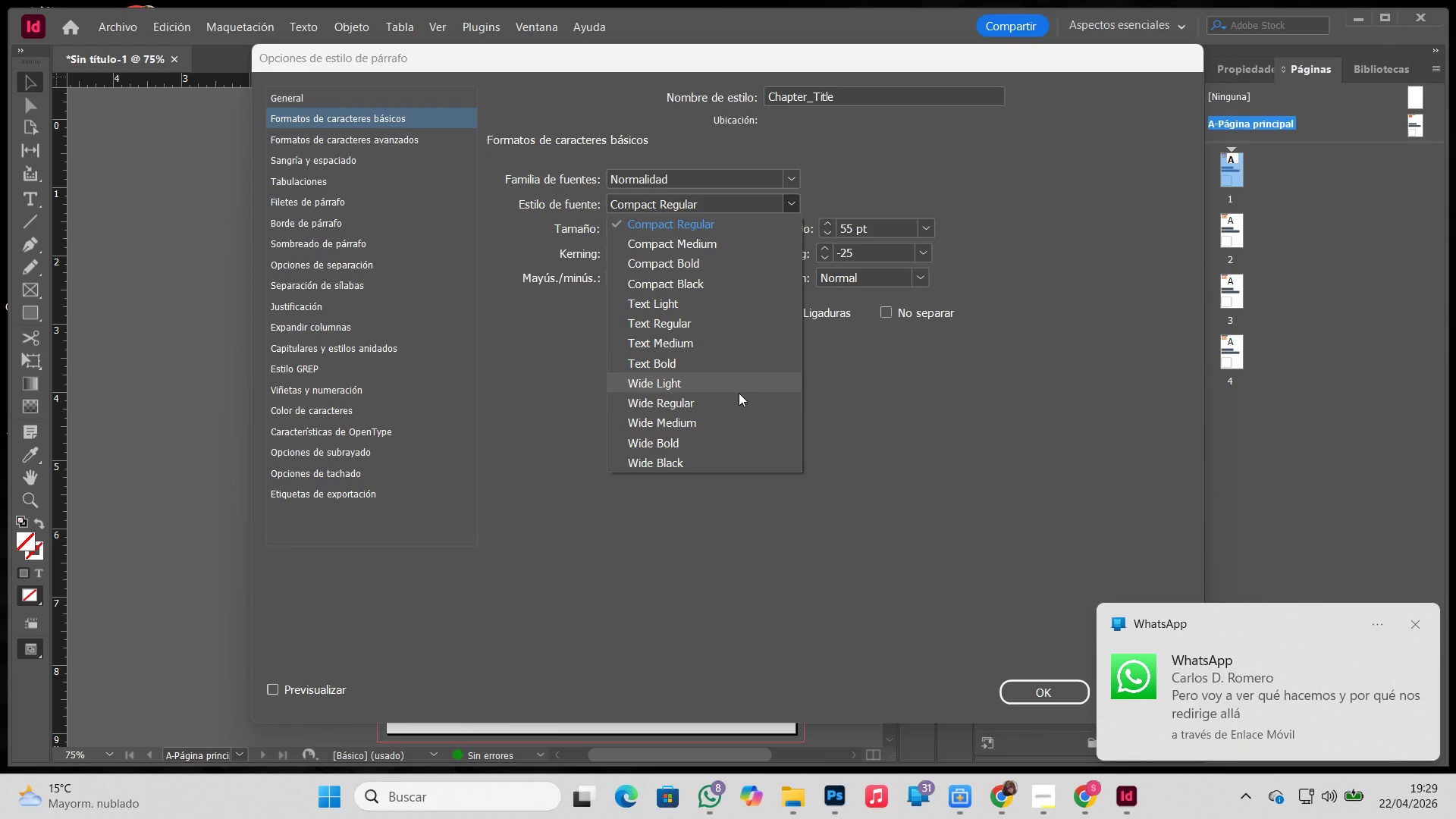 
left_click_drag(start_coordinate=[734, 410], to_coordinate=[732, 424])
 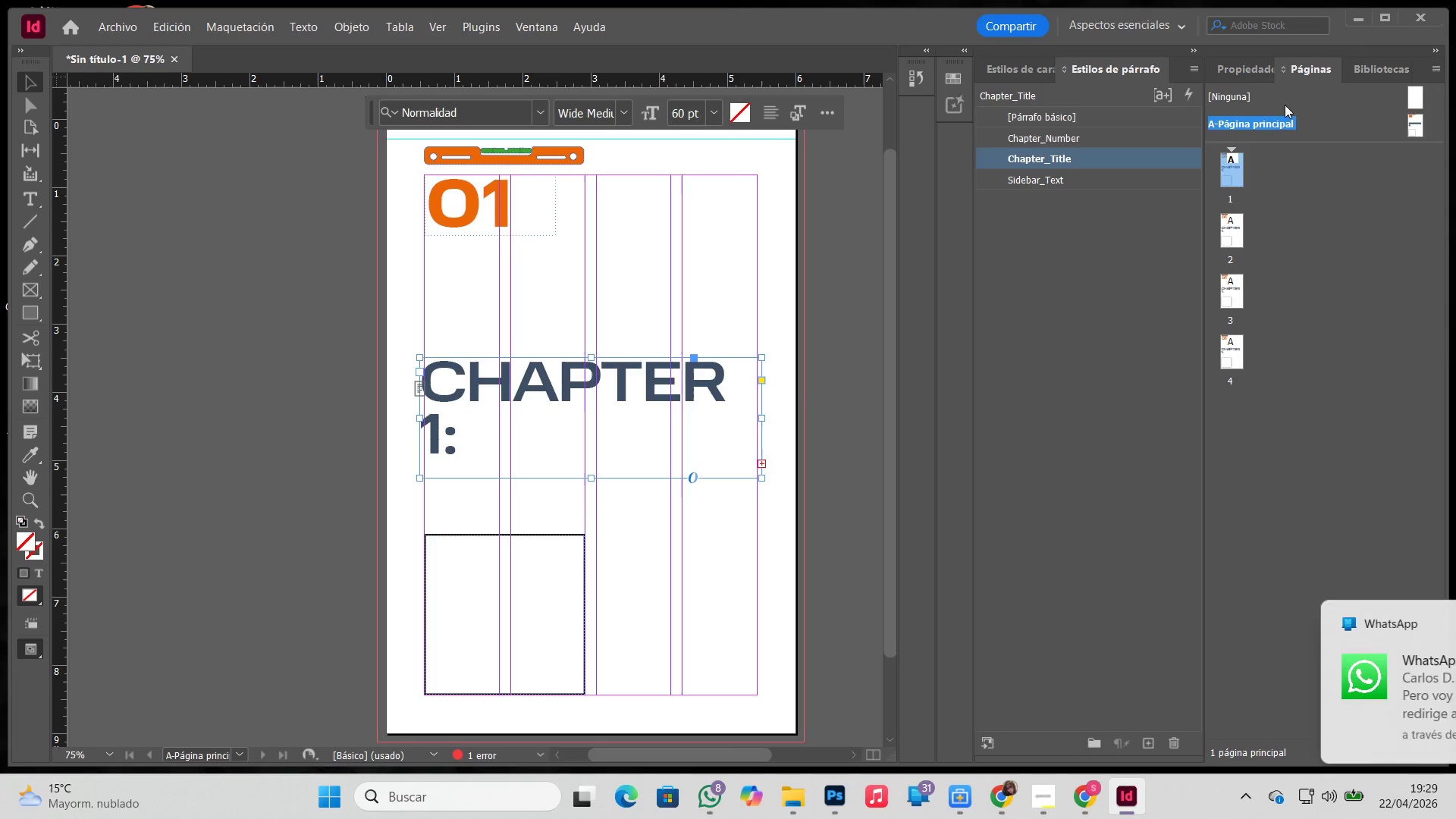 
double_click([1134, 168])
 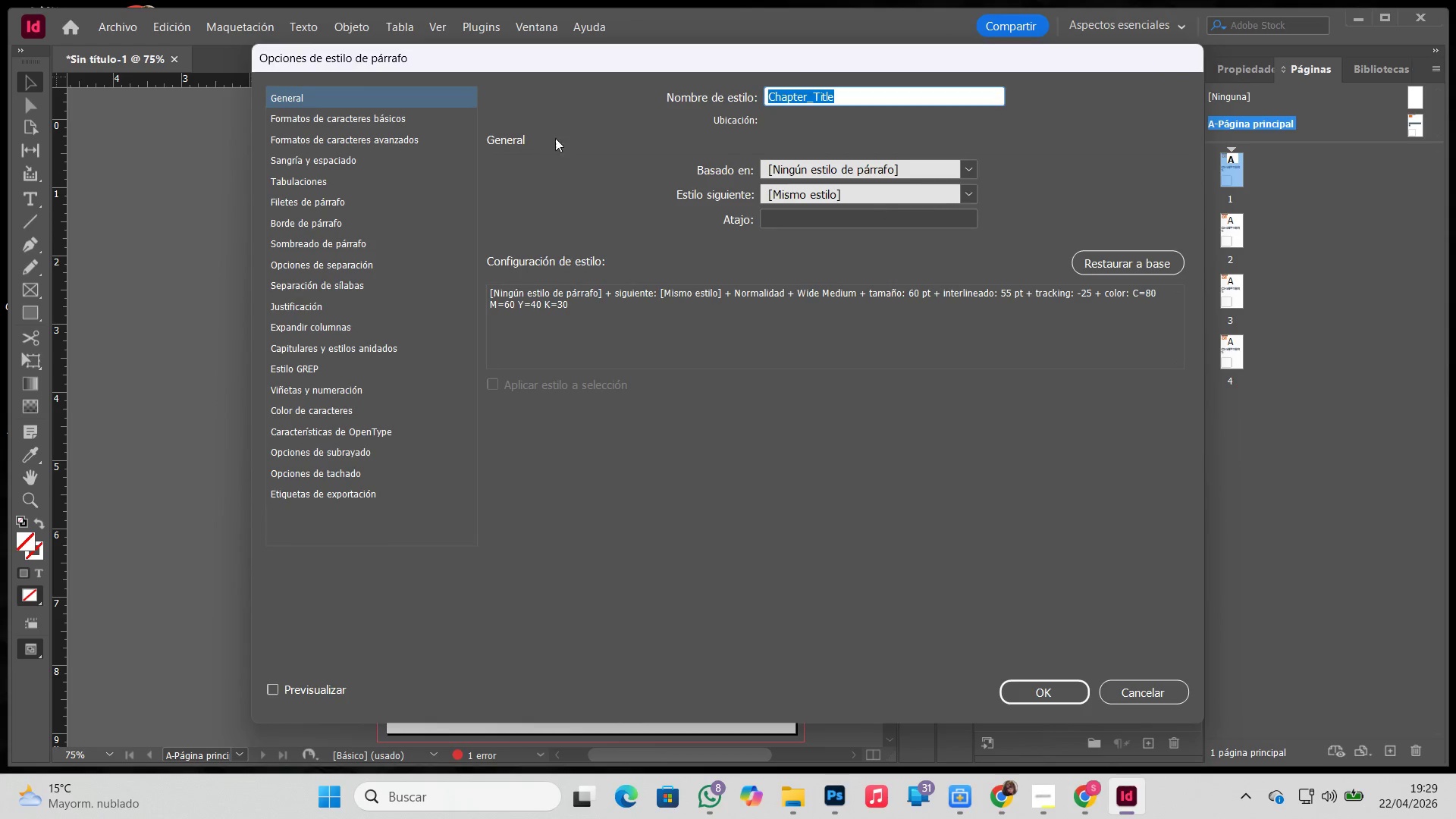 
left_click([366, 116])
 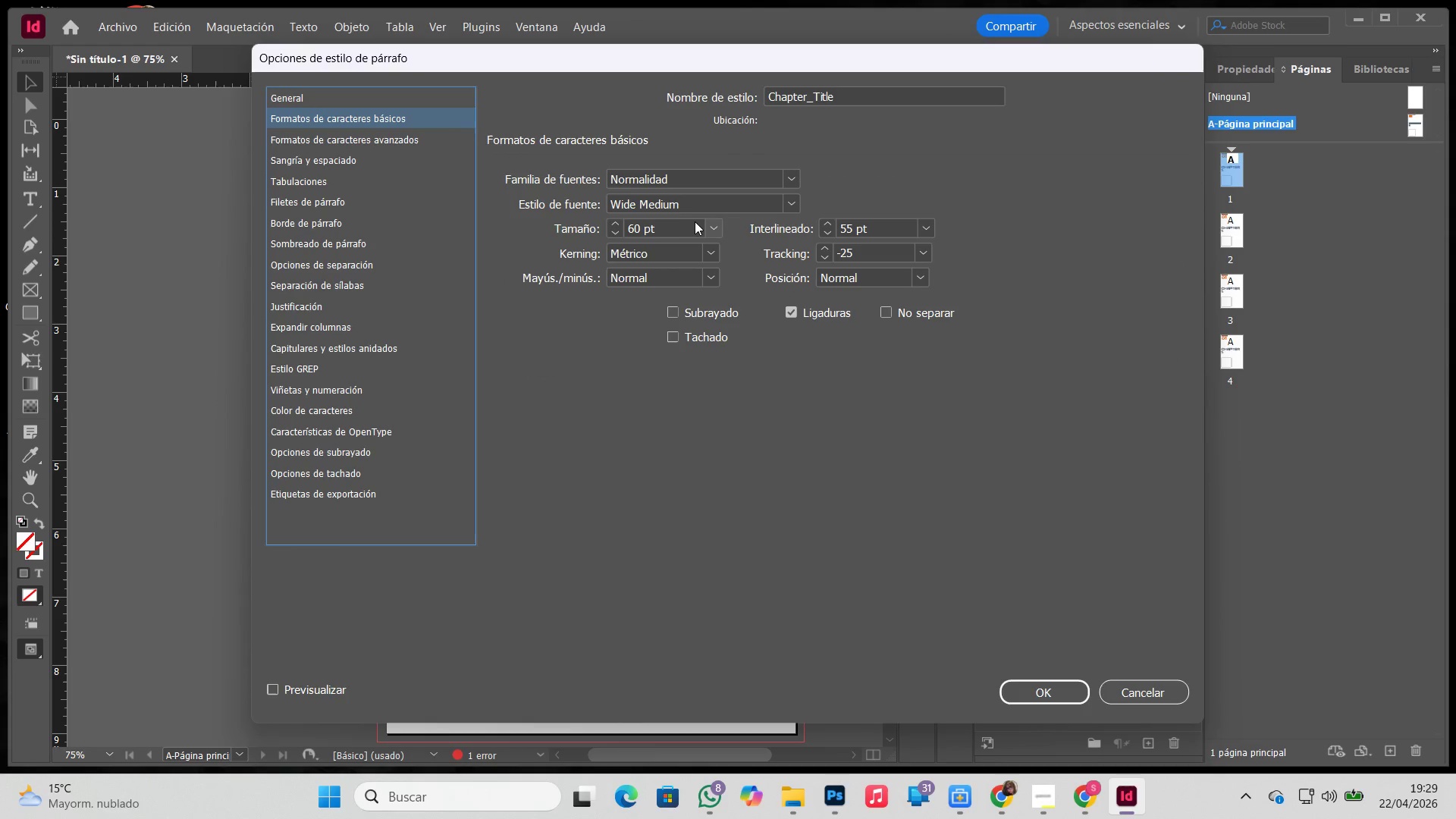 
double_click([702, 224])
 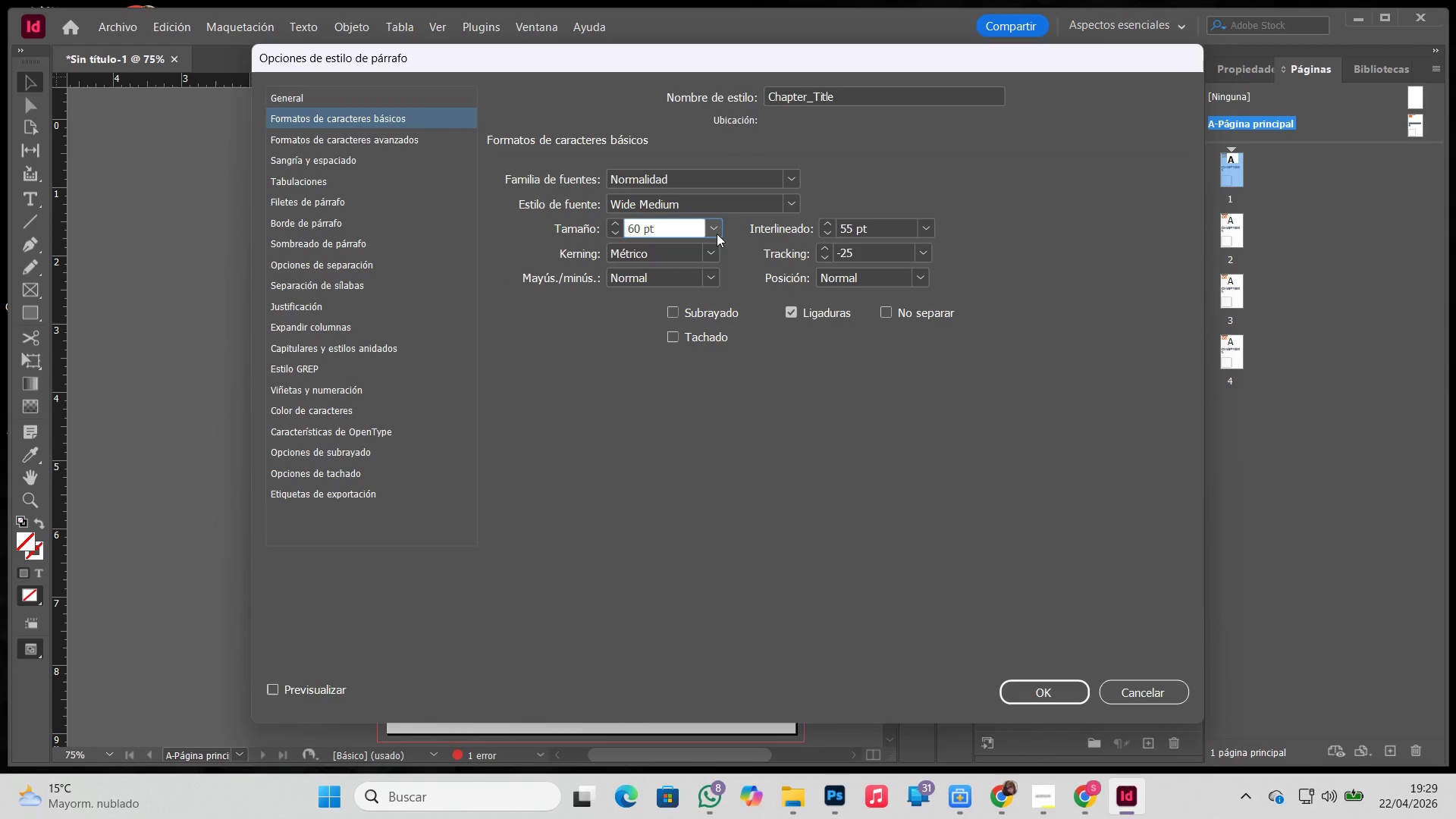 
left_click([717, 232])
 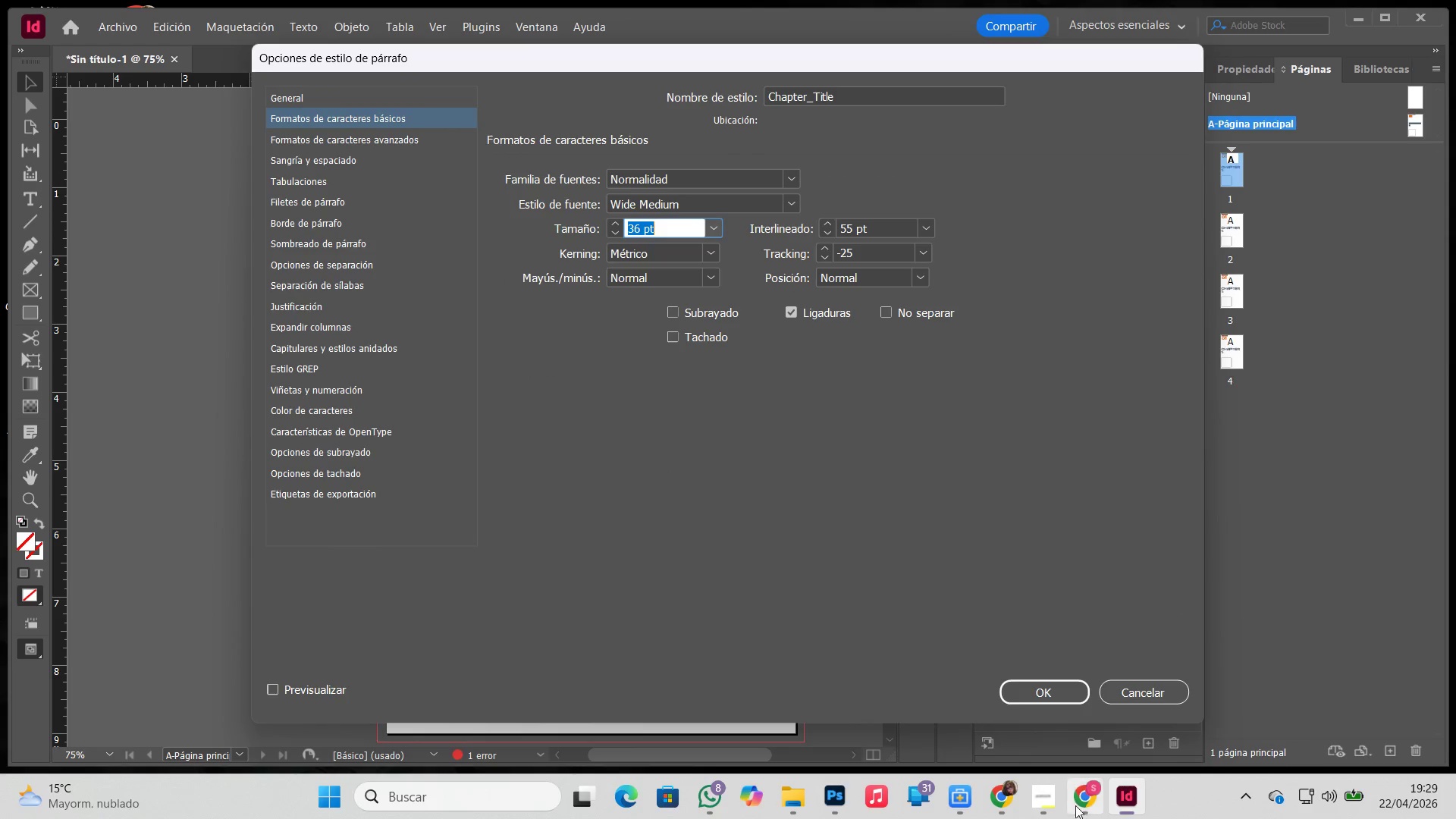 
left_click([1050, 685])
 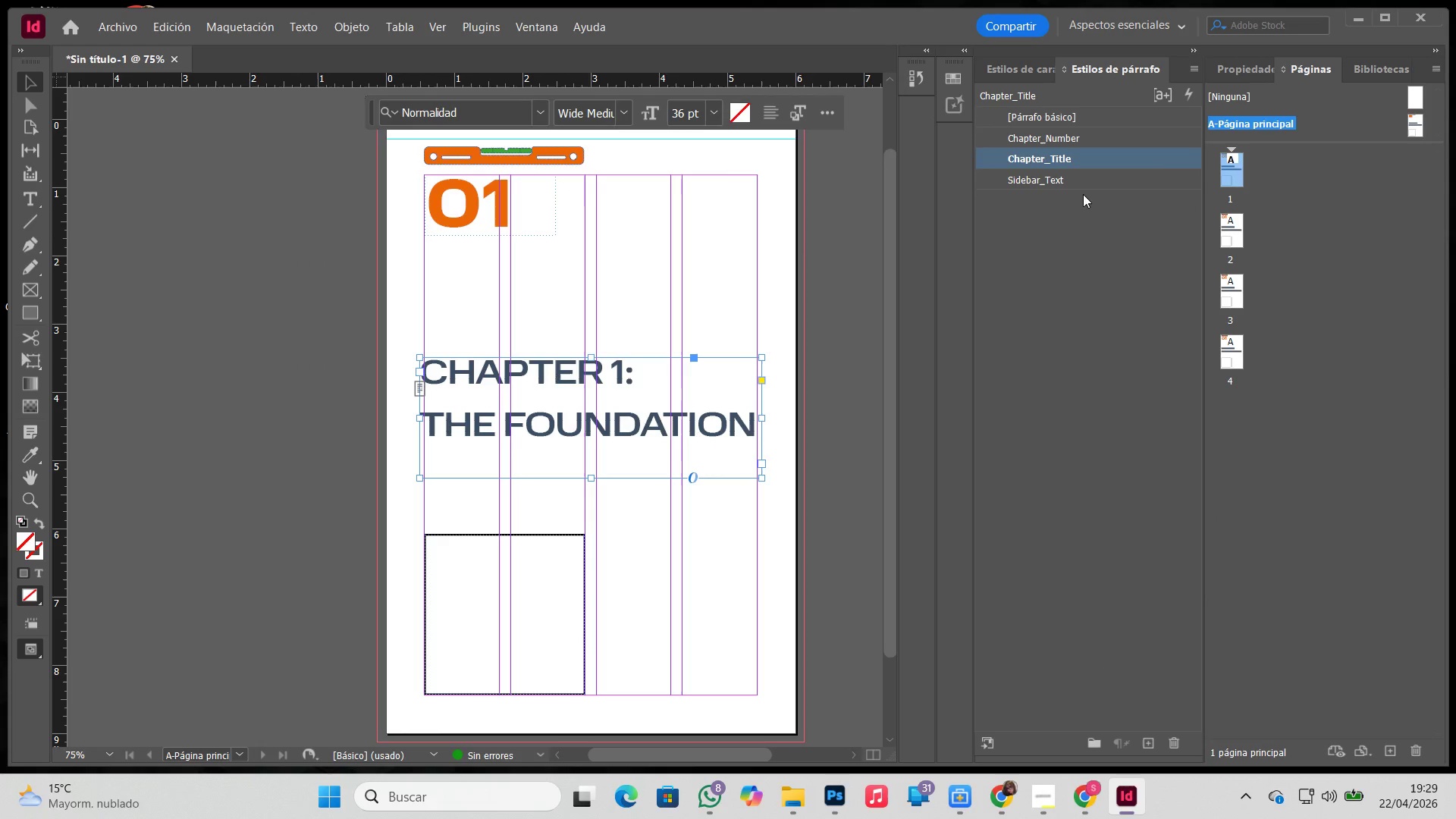 
double_click([1095, 162])
 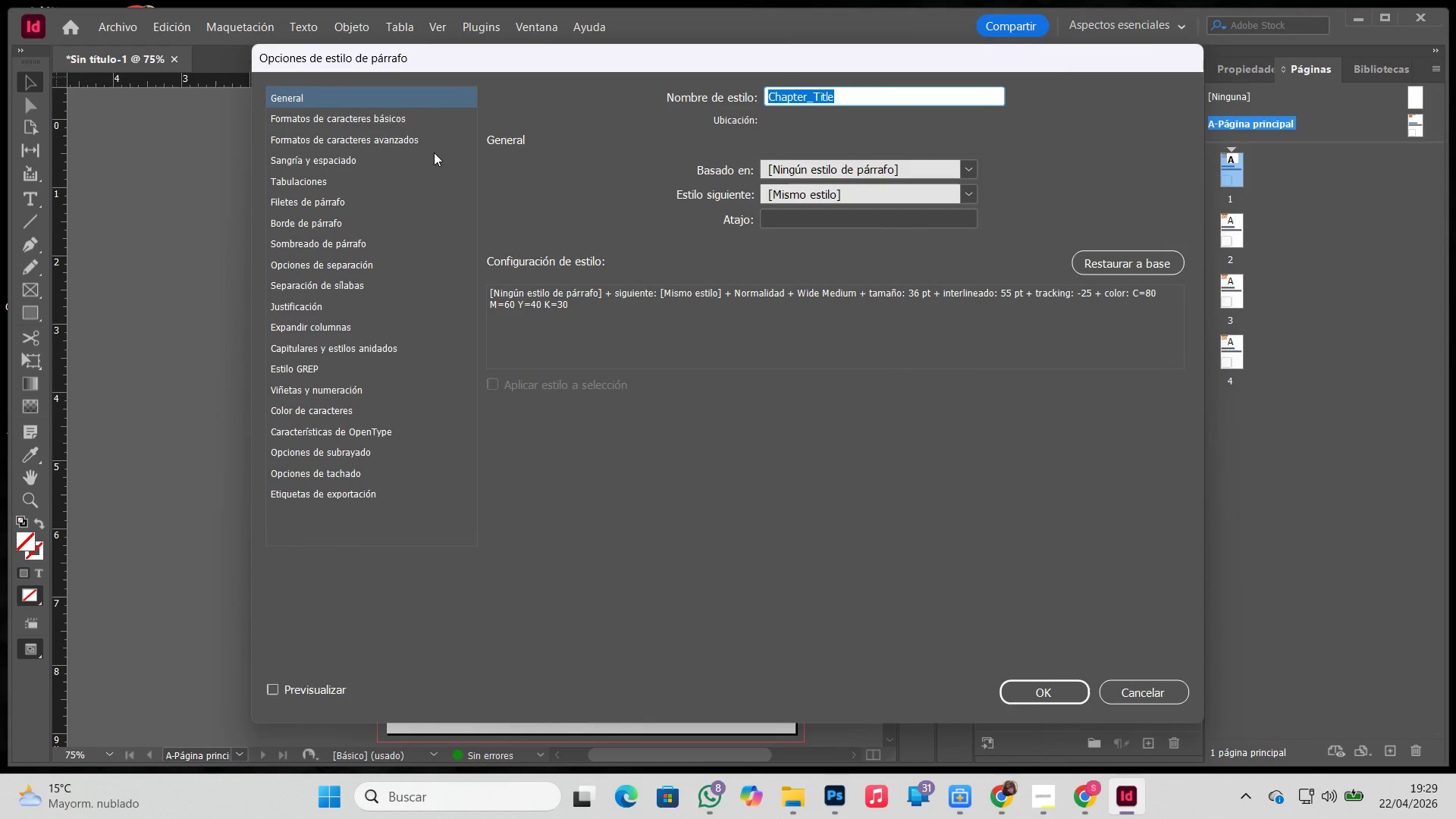 
left_click([367, 115])
 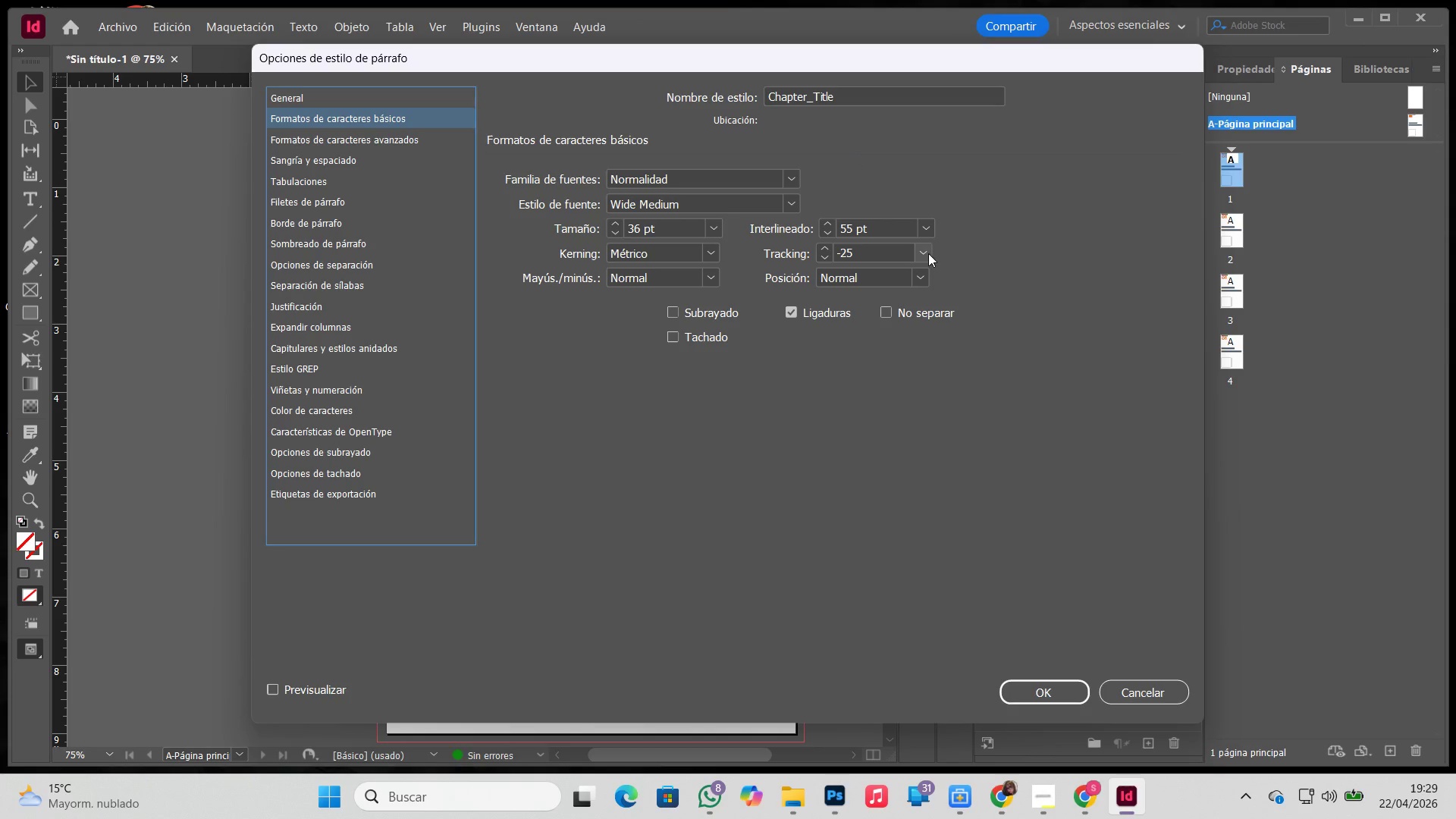 
left_click([930, 222])
 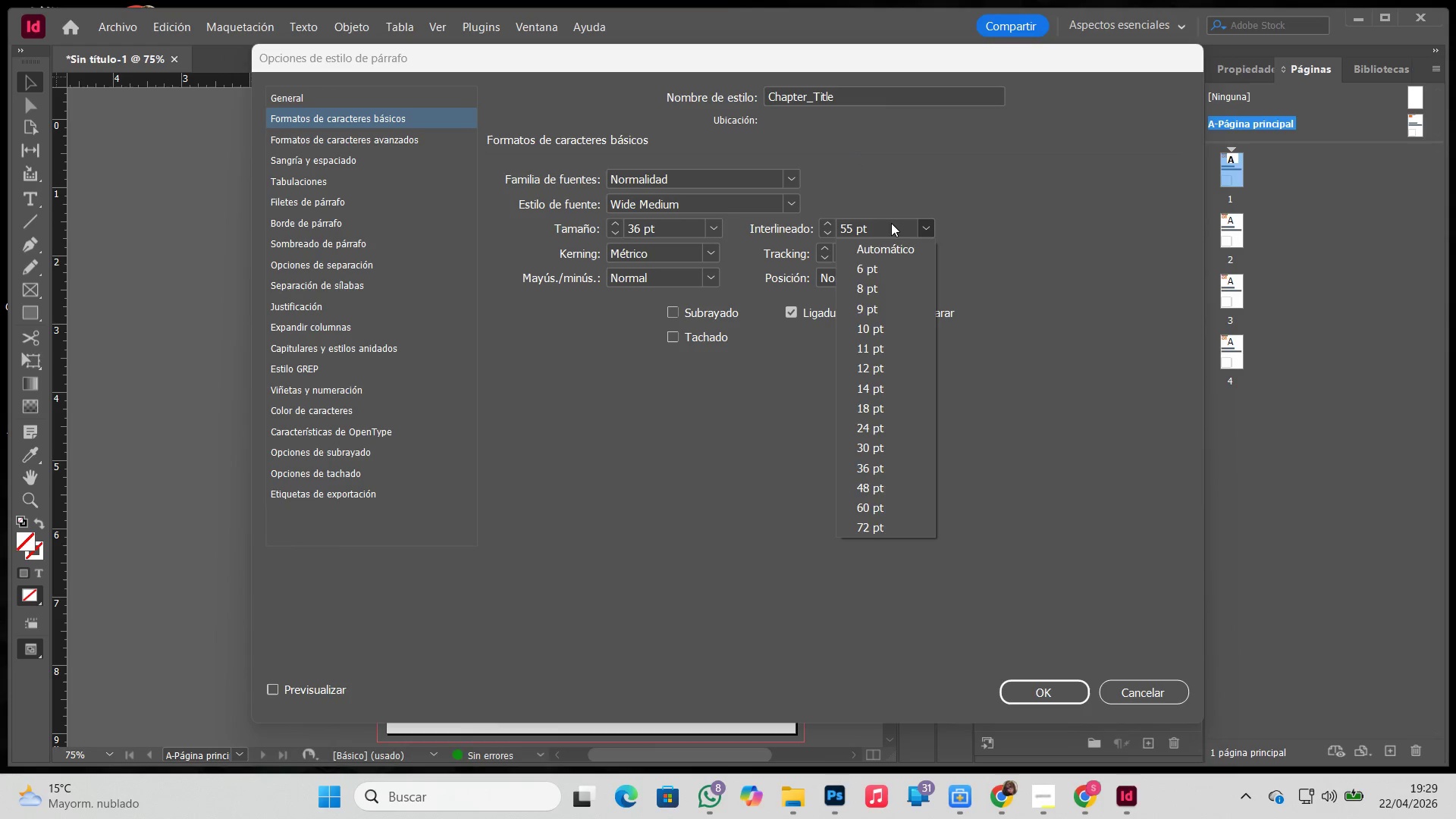 
left_click([878, 224])
 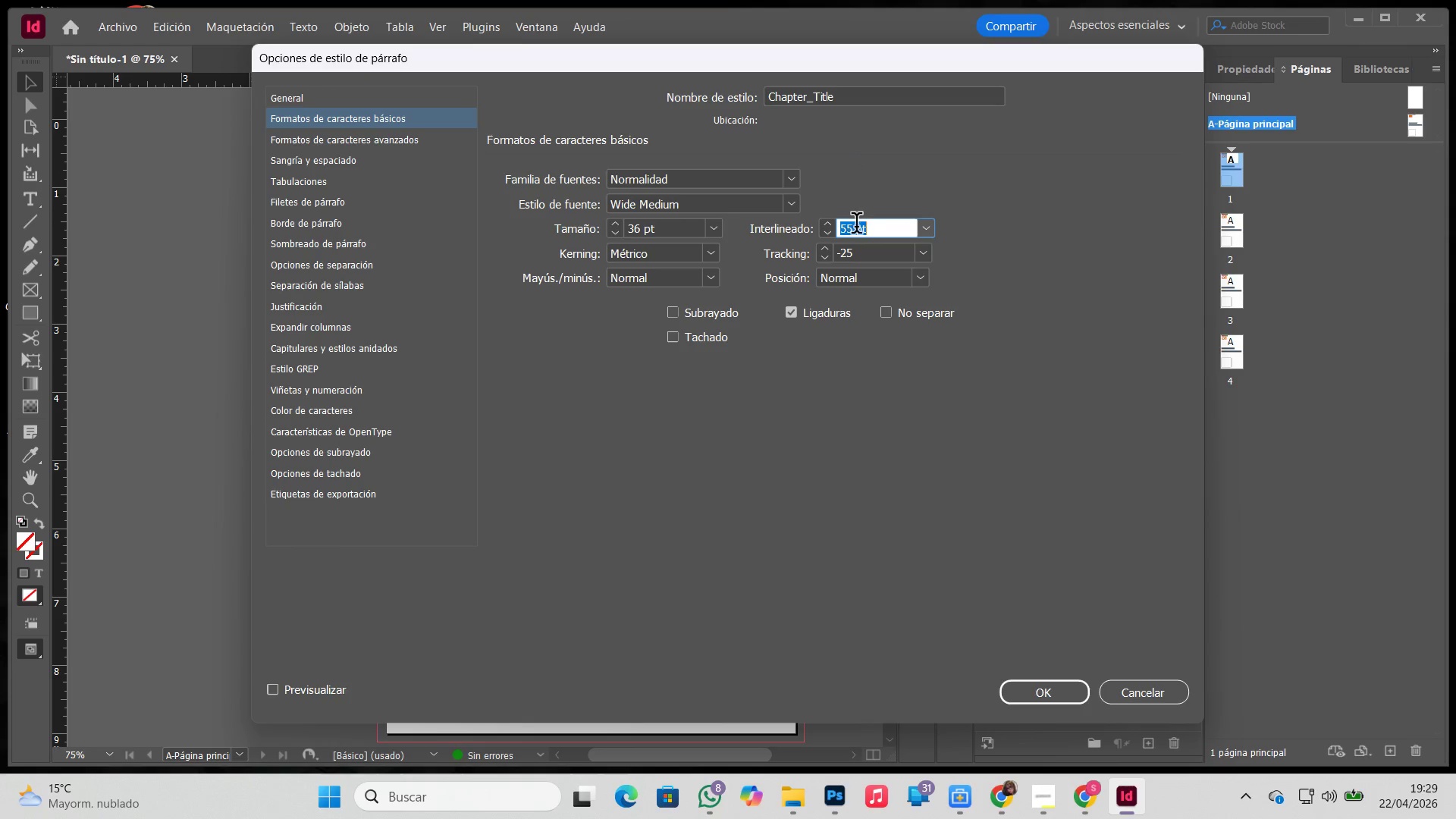 
left_click_drag(start_coordinate=[856, 226], to_coordinate=[793, 224])
 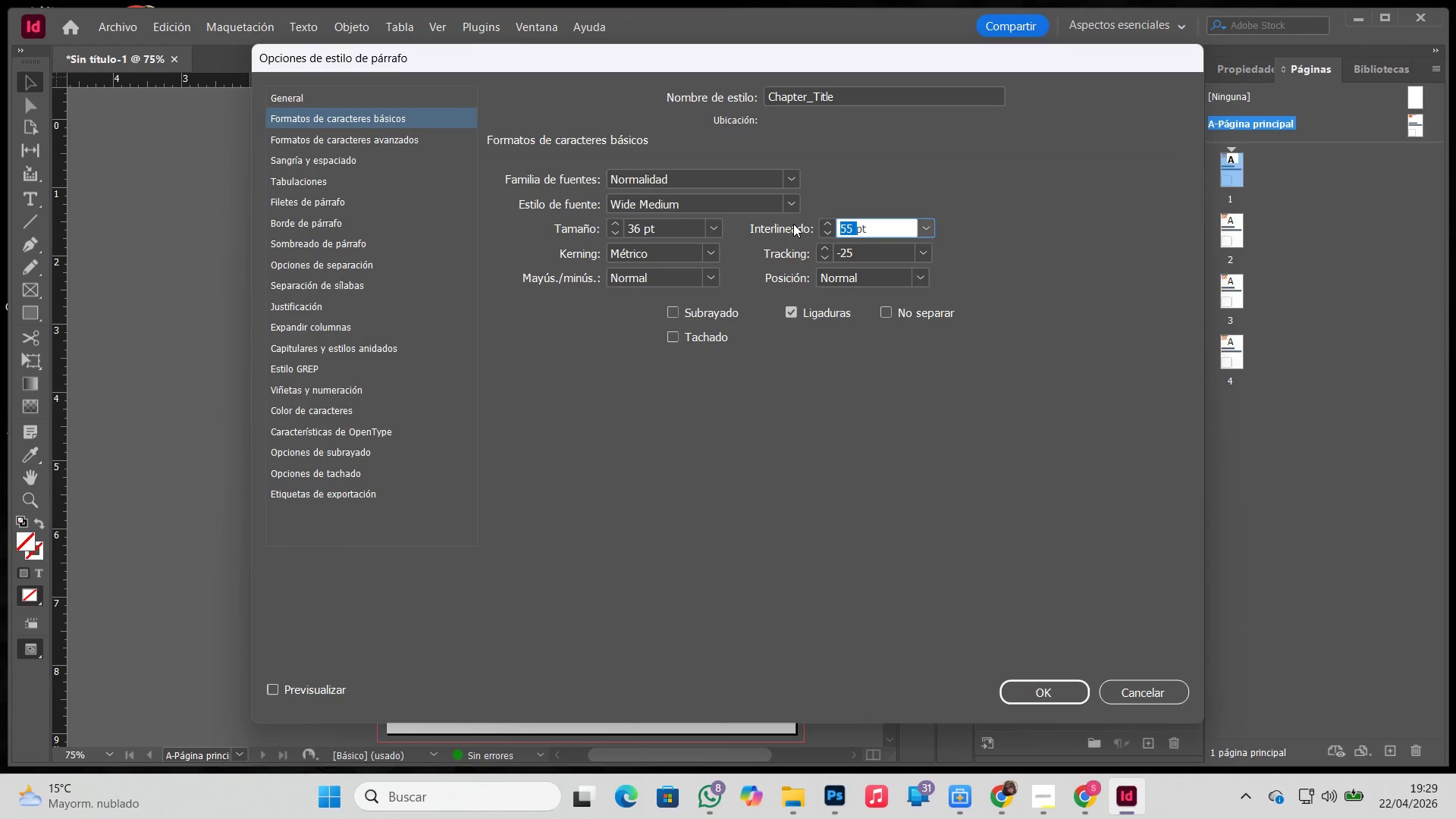 
key(Numpad2)
 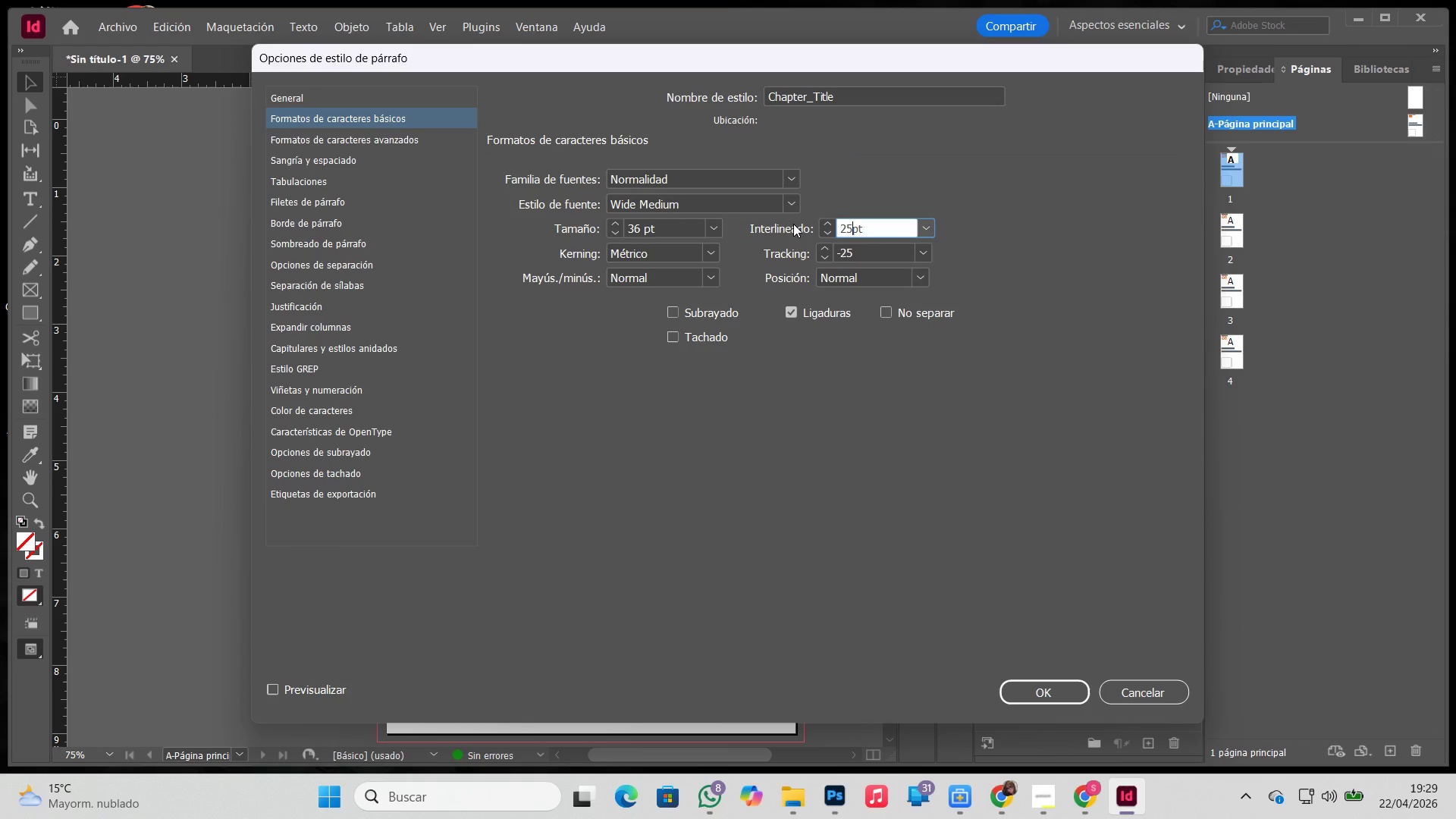 
key(Numpad5)
 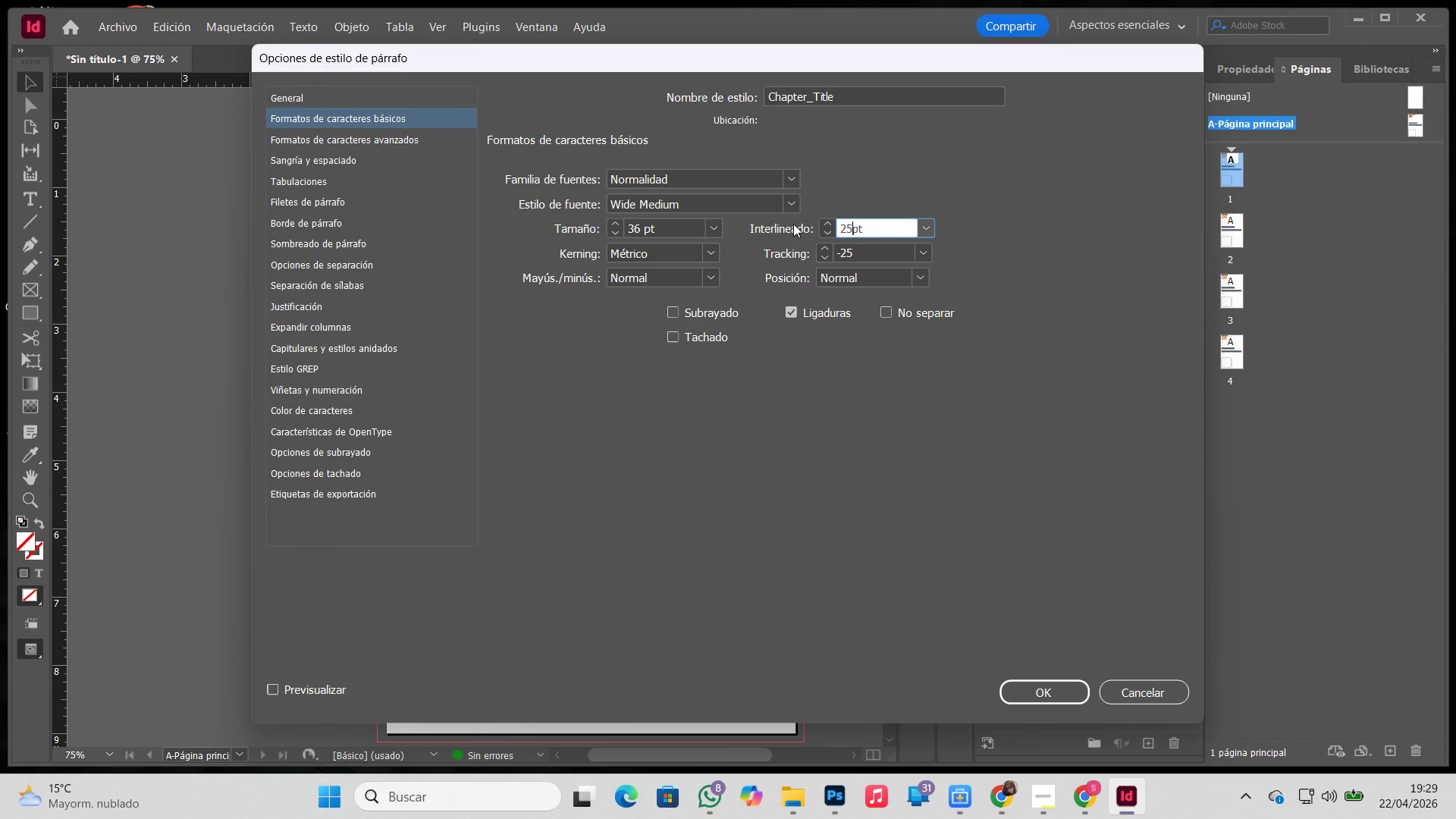 
key(Enter)
 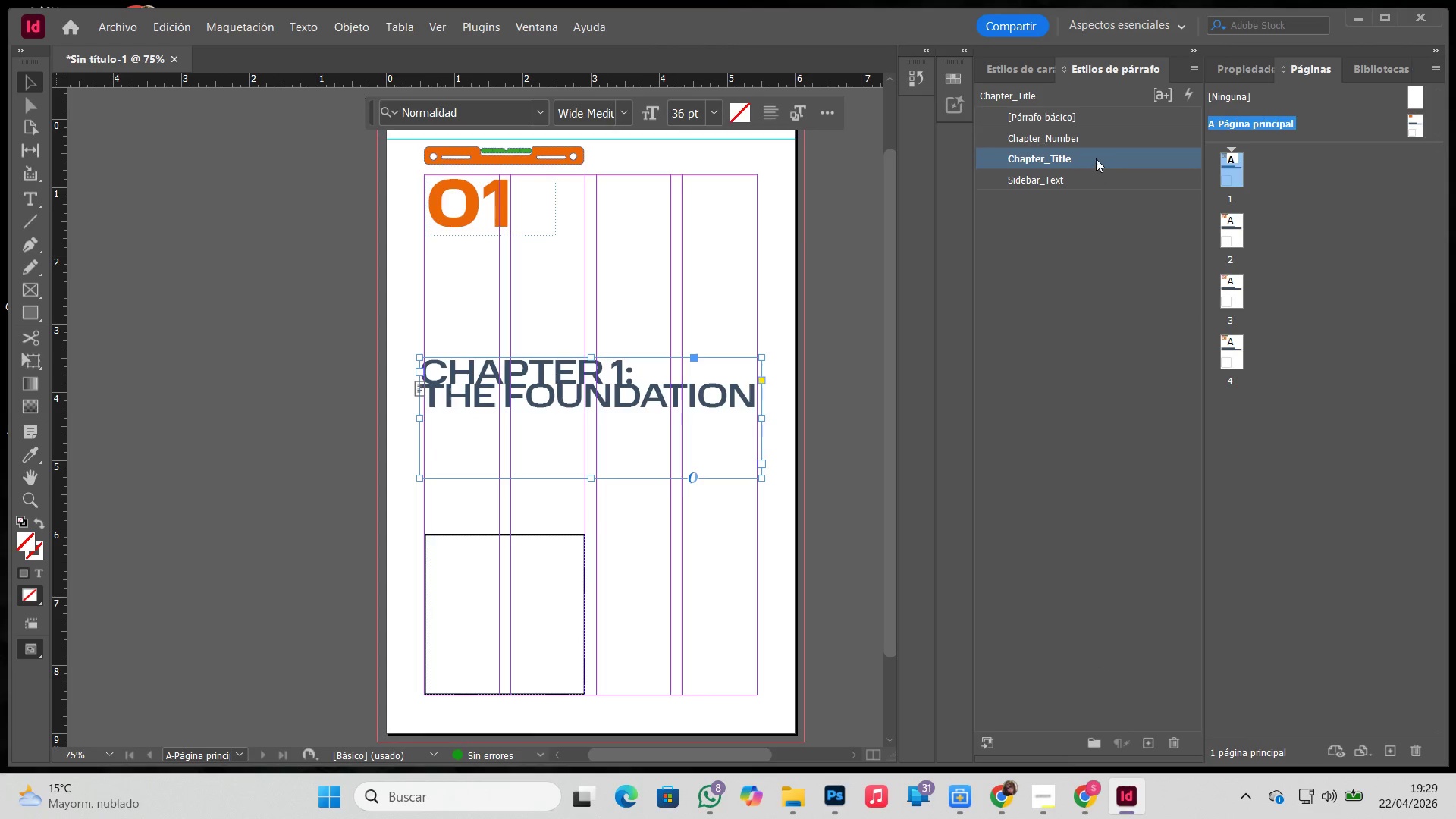 
double_click([1096, 155])
 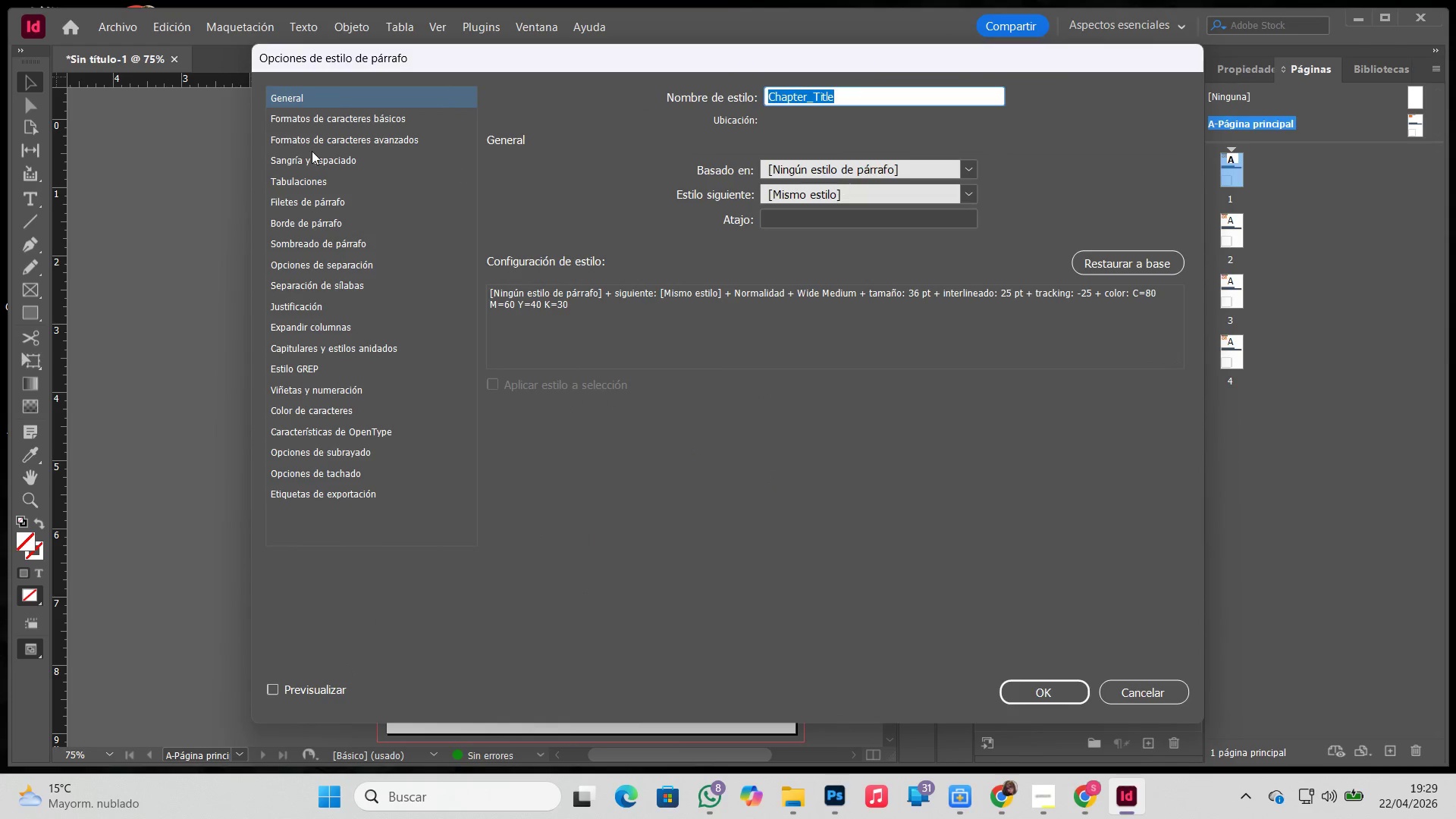 
left_click([336, 108])
 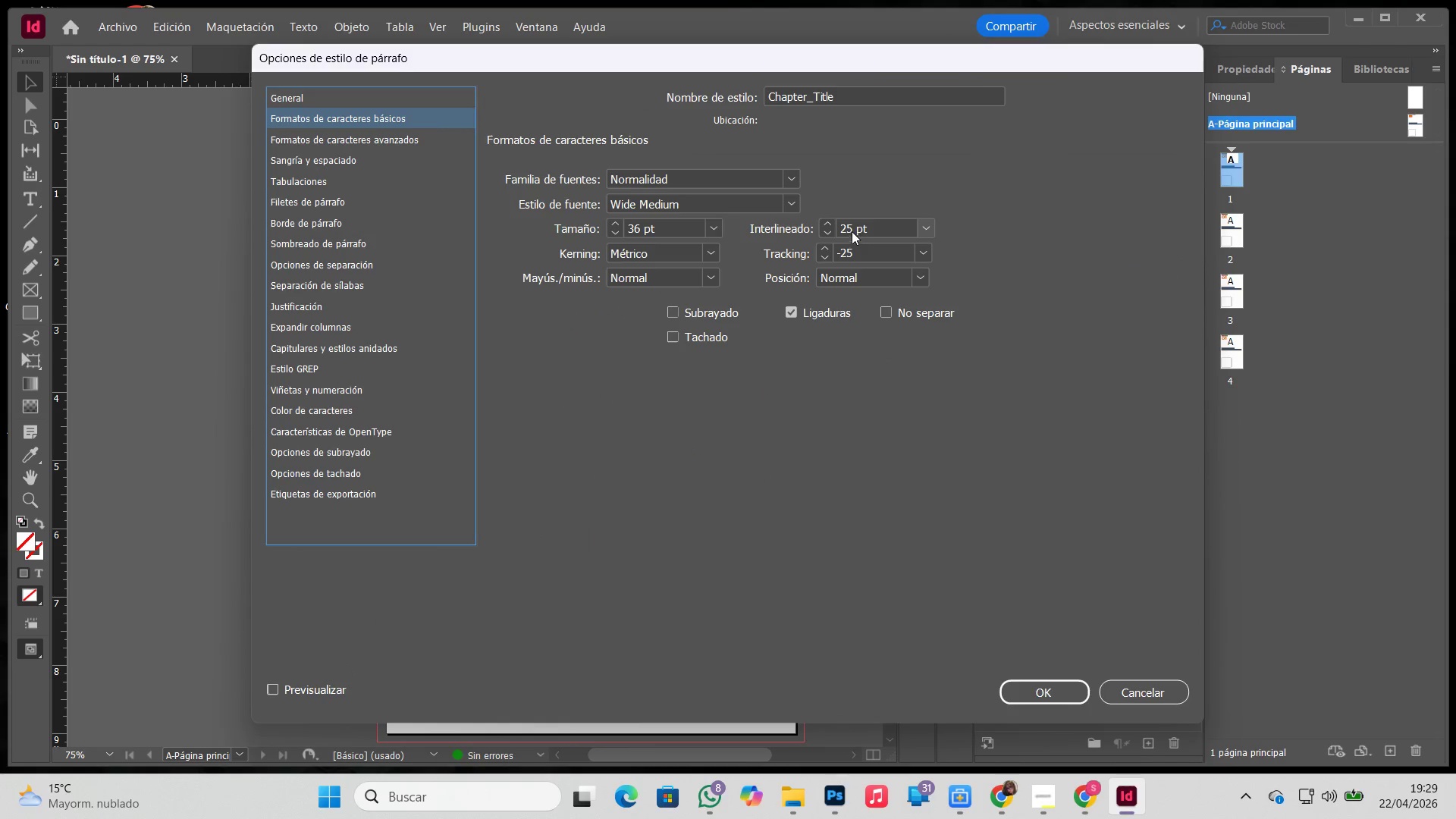 
left_click_drag(start_coordinate=[851, 228], to_coordinate=[805, 228])
 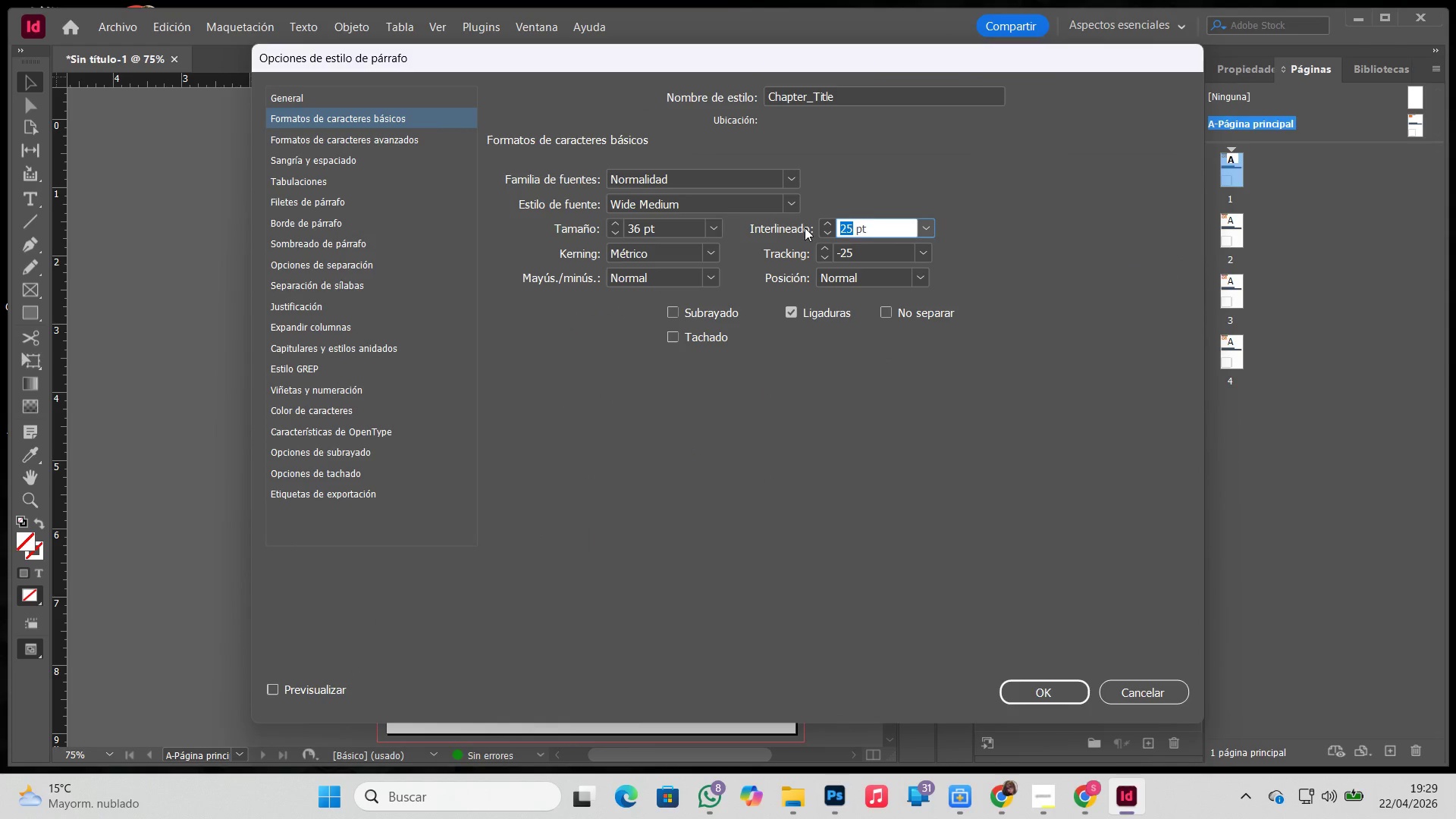 
key(Numpad3)
 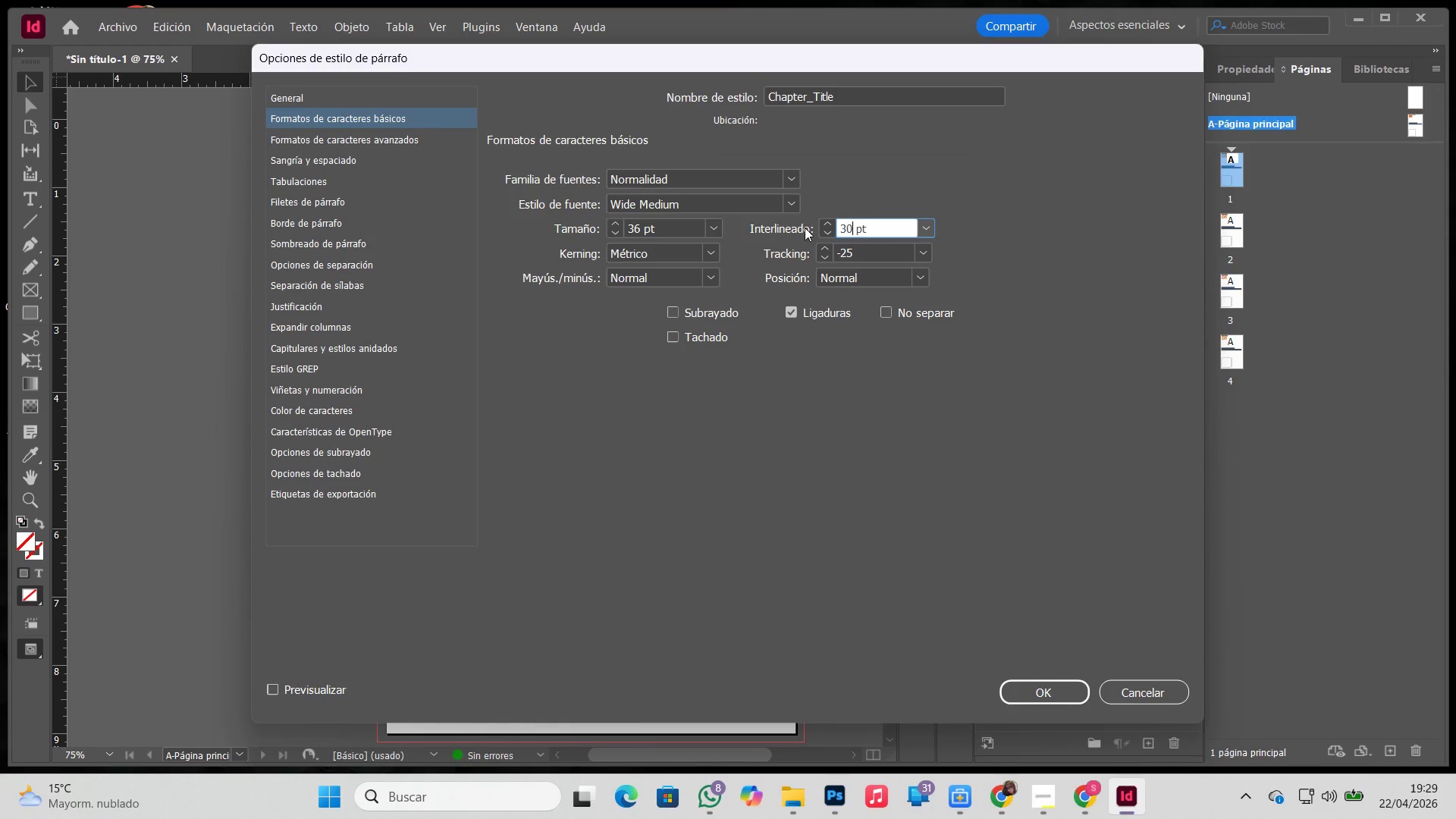 
key(Numpad0)
 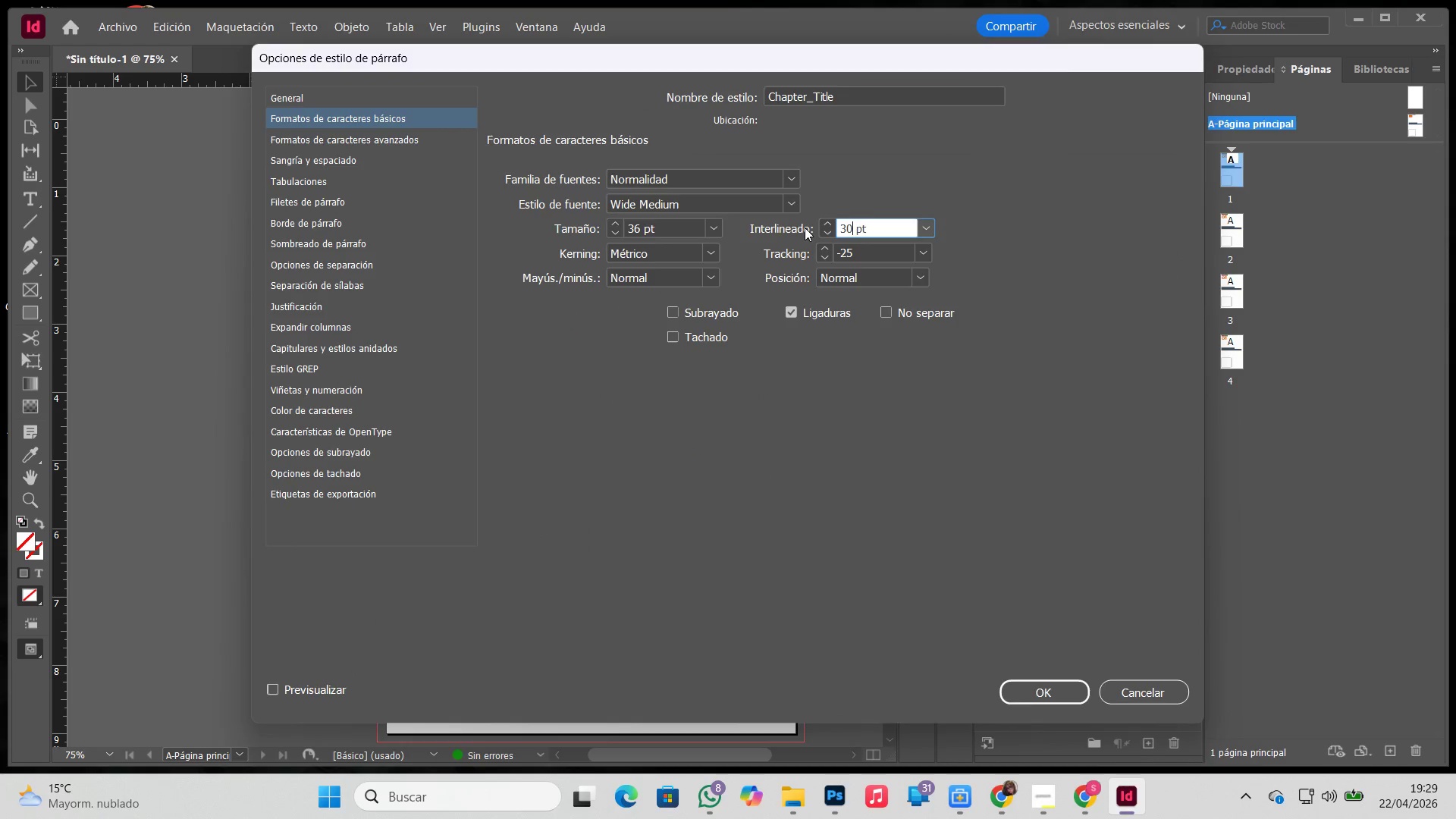 
key(Enter)
 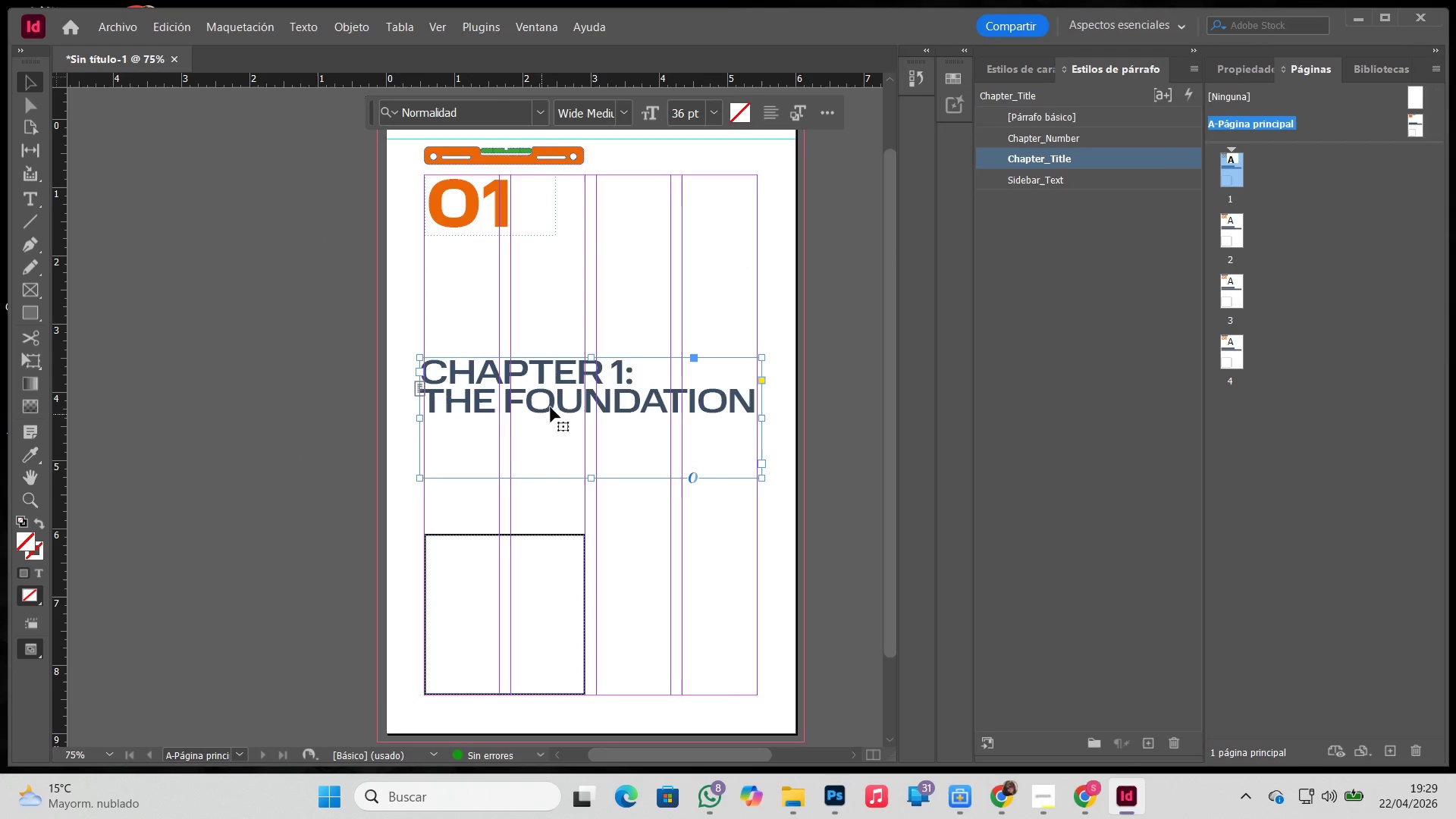 
left_click_drag(start_coordinate=[560, 394], to_coordinate=[570, 316])
 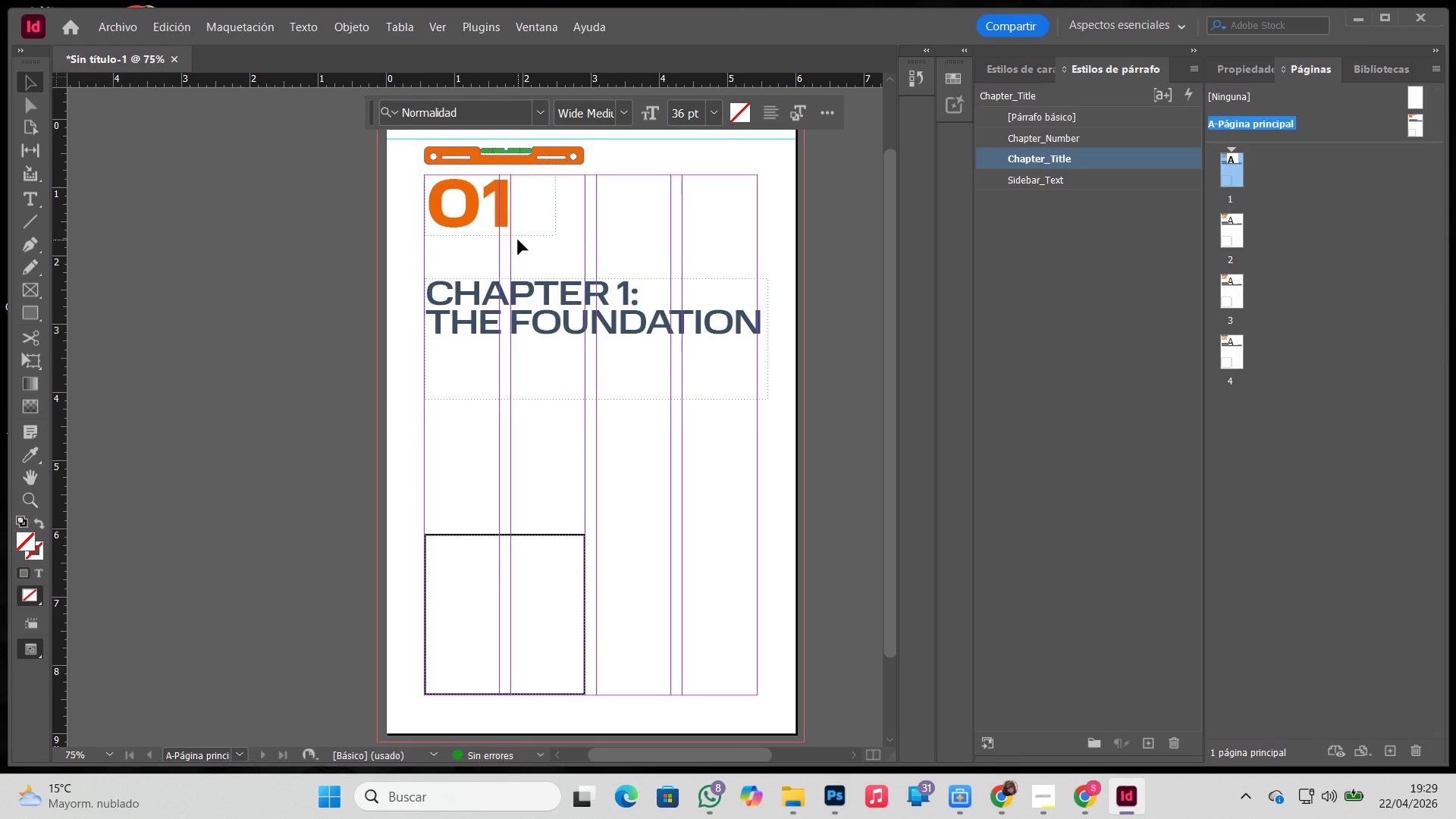 
double_click([512, 219])
 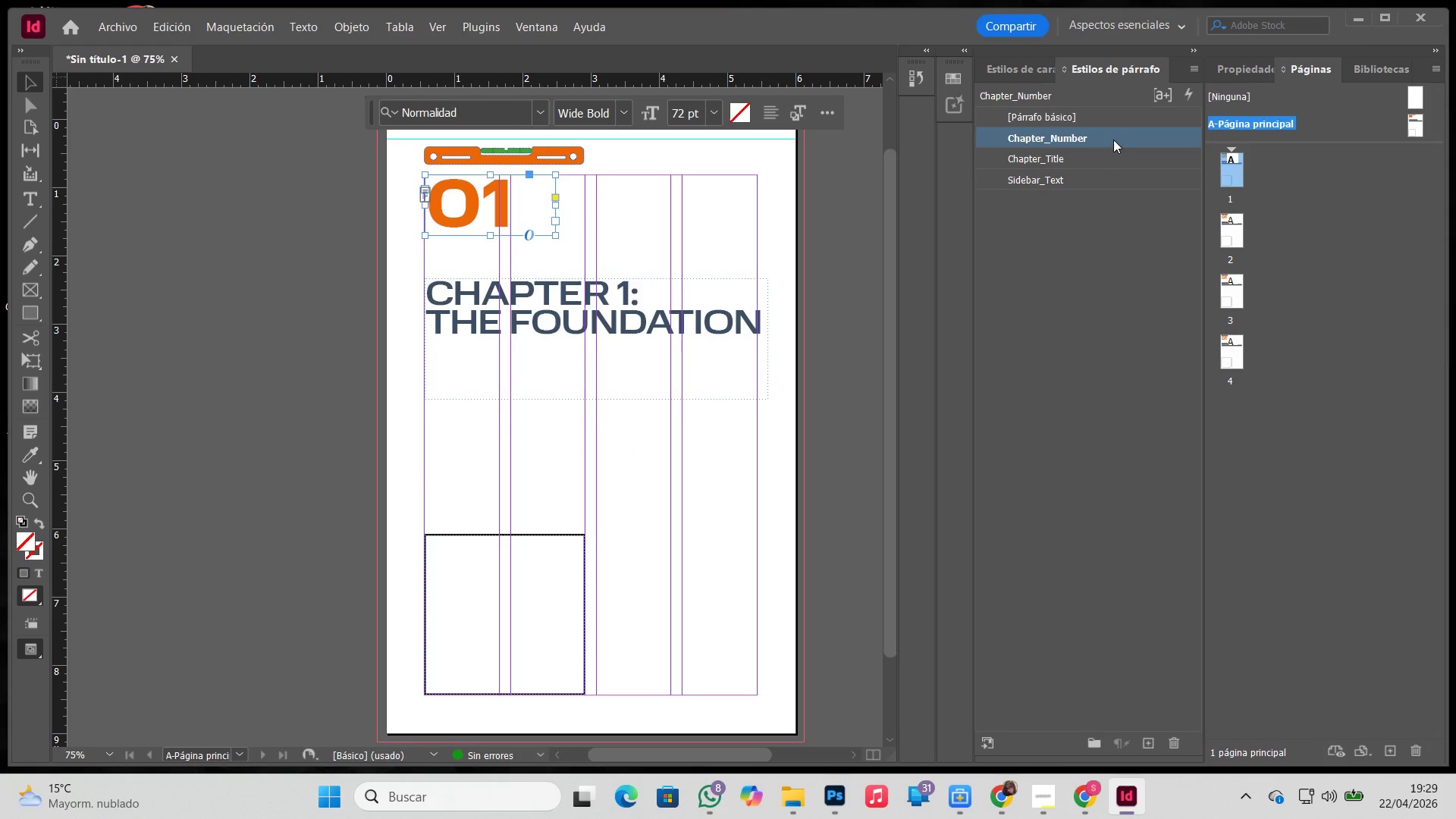 
double_click([1113, 140])
 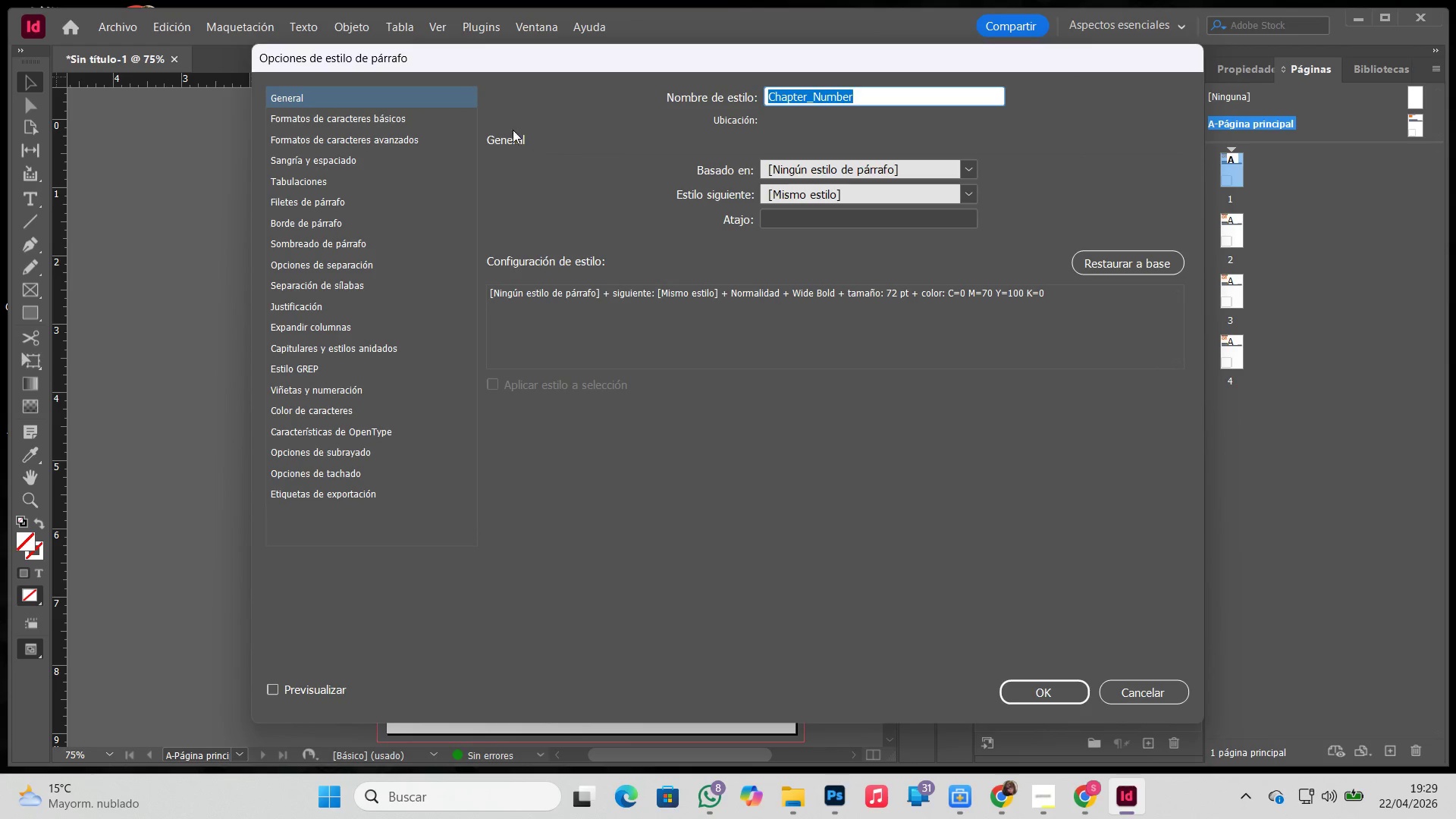 
left_click([437, 124])
 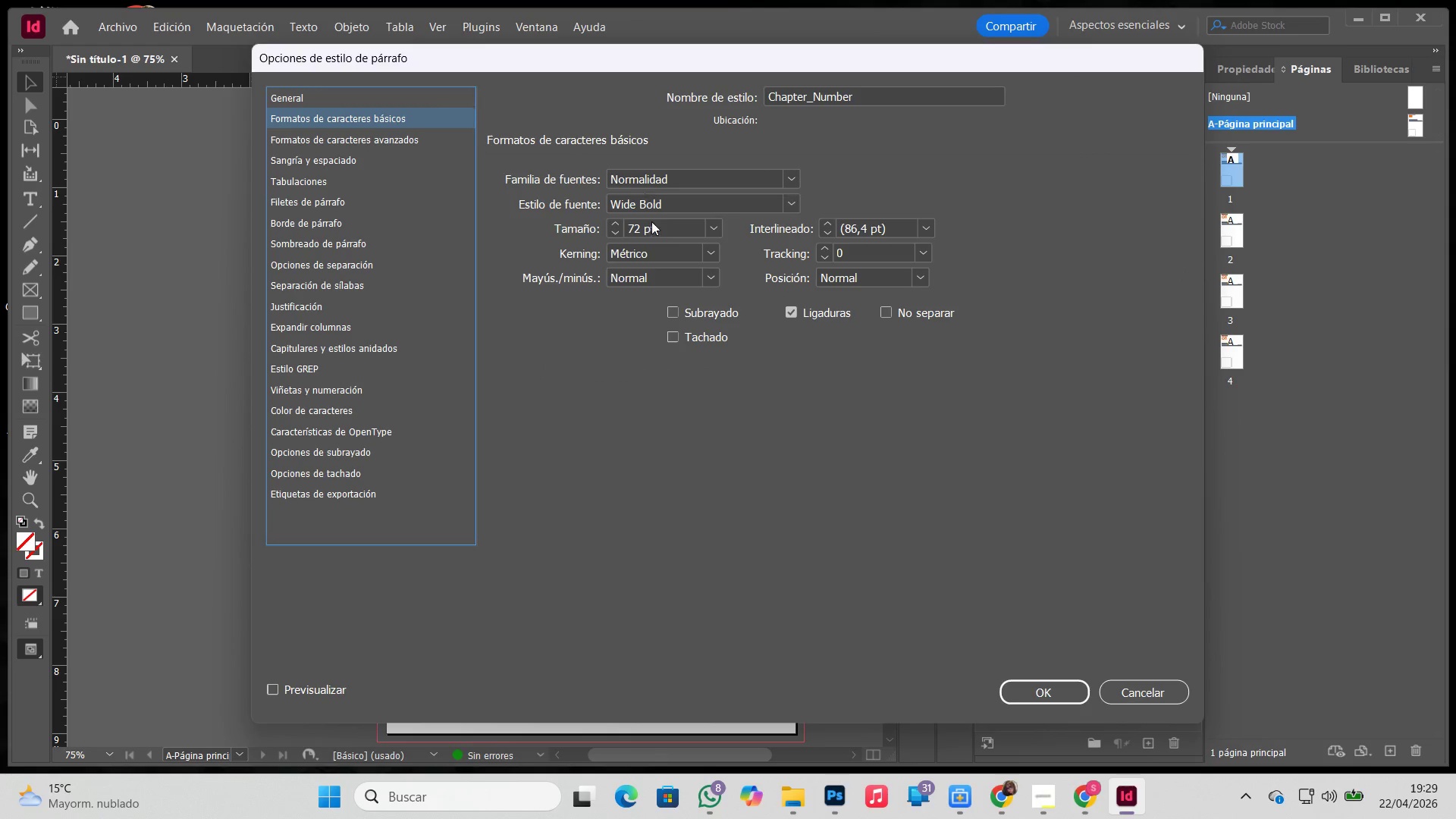 
left_click_drag(start_coordinate=[686, 228], to_coordinate=[590, 228])
 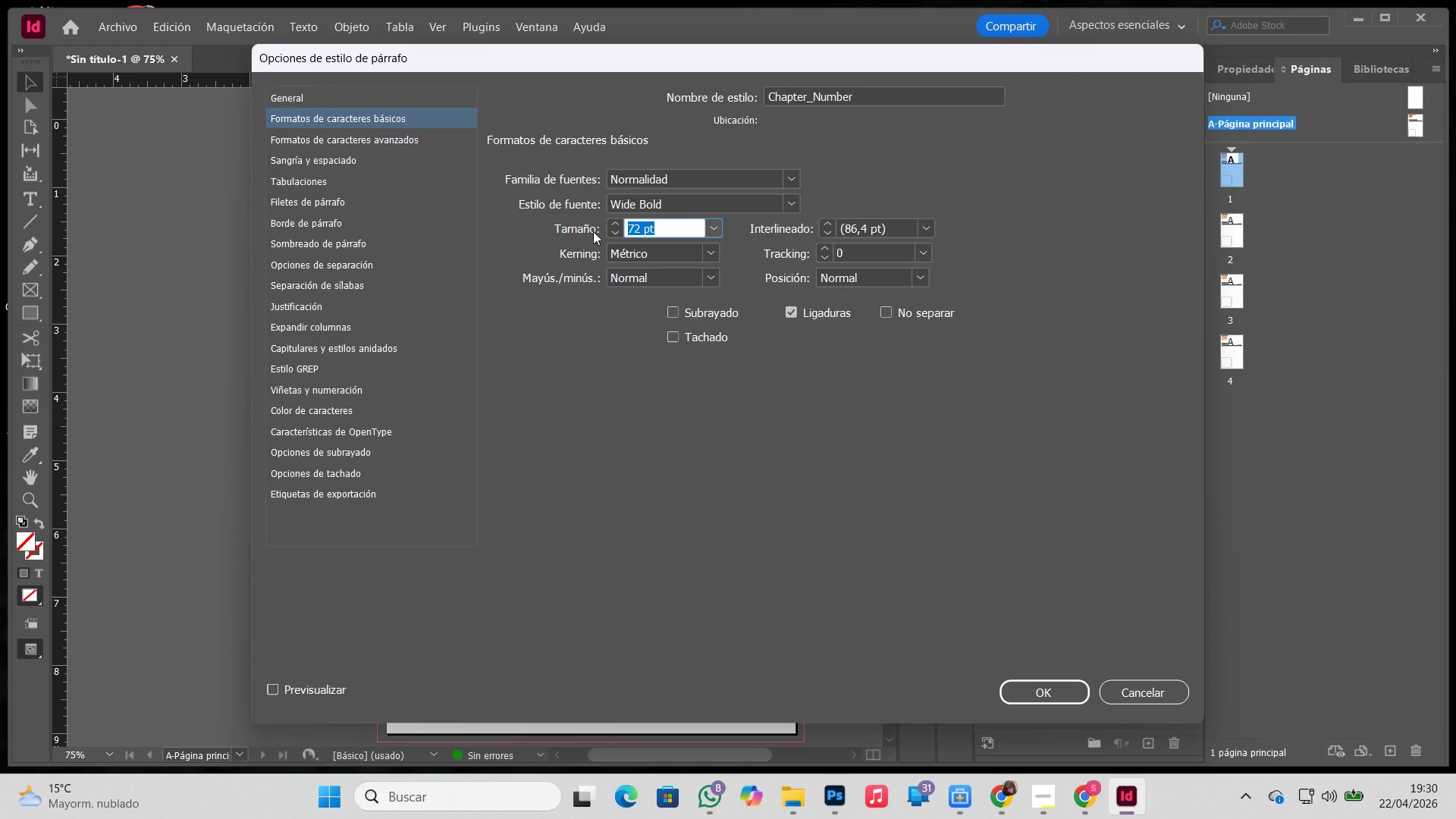 
key(Numpad1)
 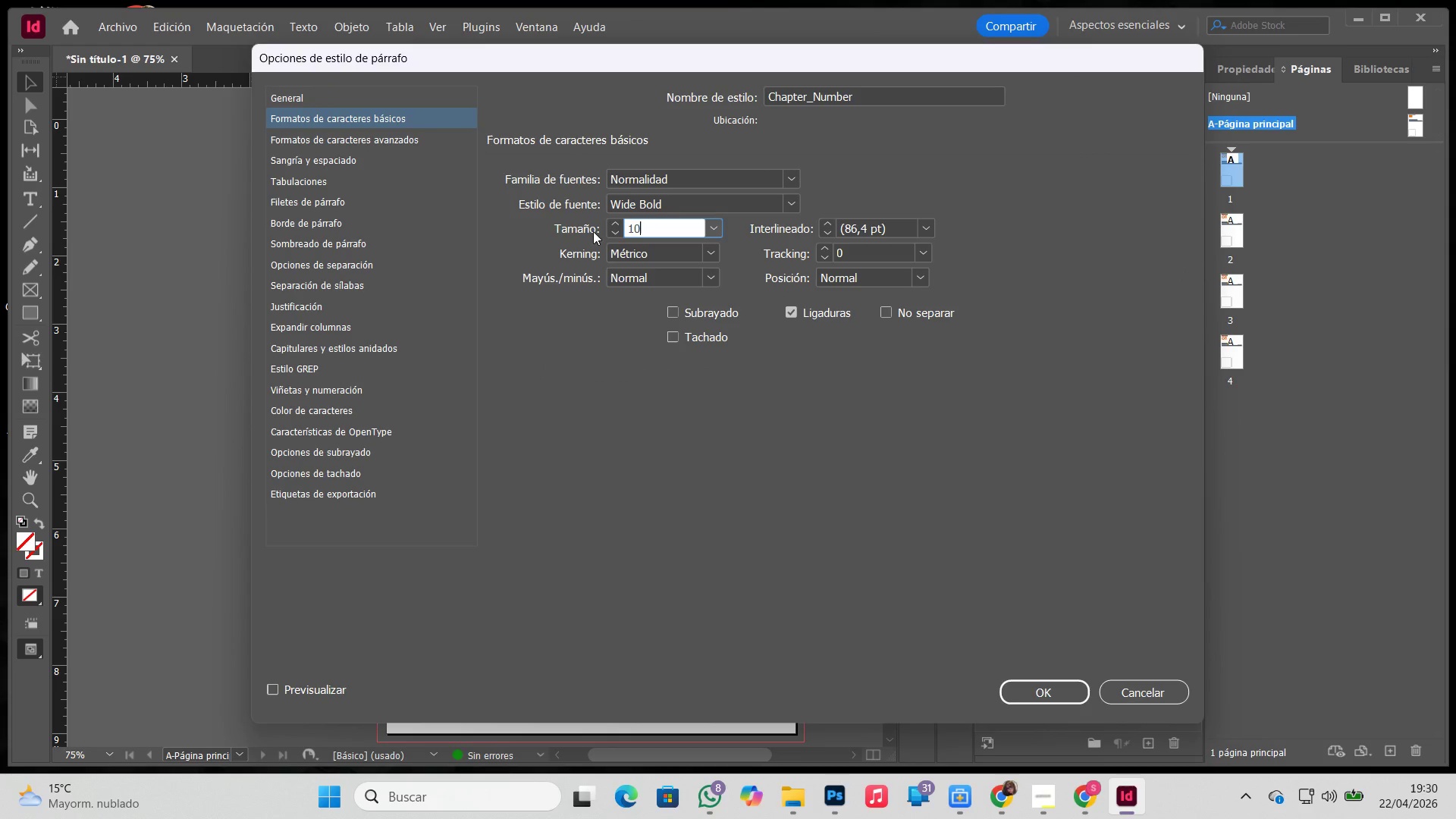 
key(Numpad0)
 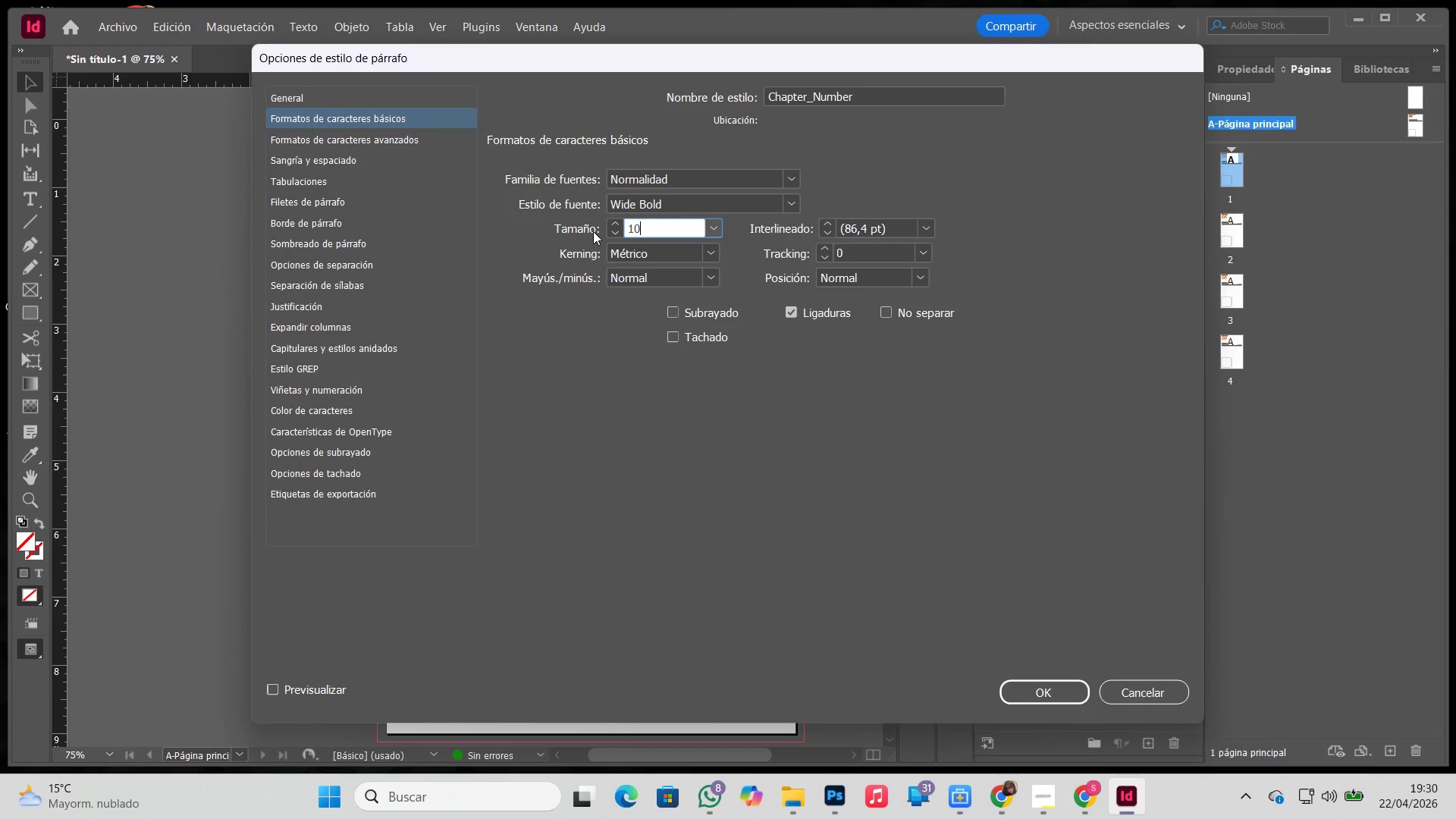 
key(Numpad0)
 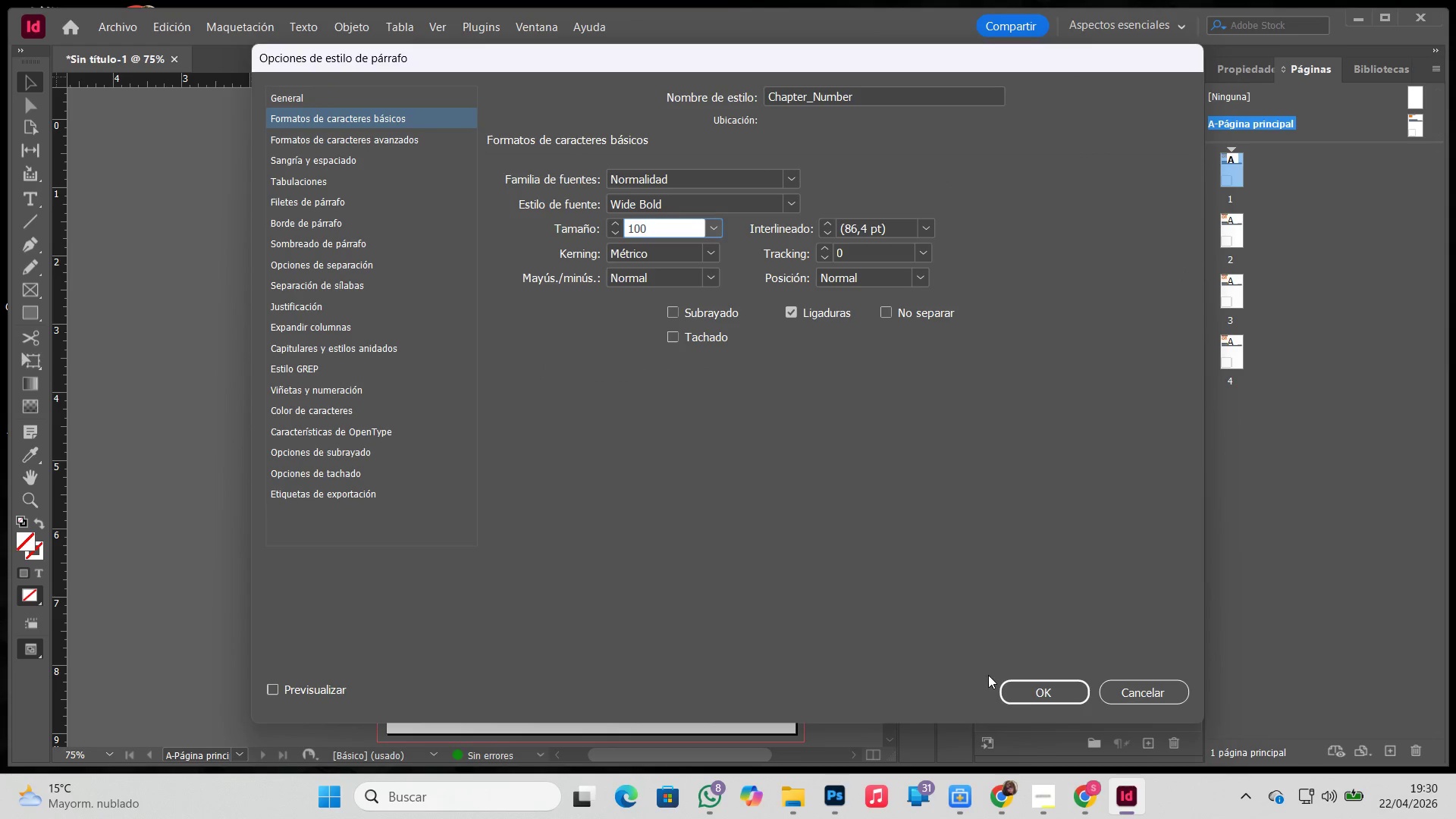 
left_click([1014, 699])
 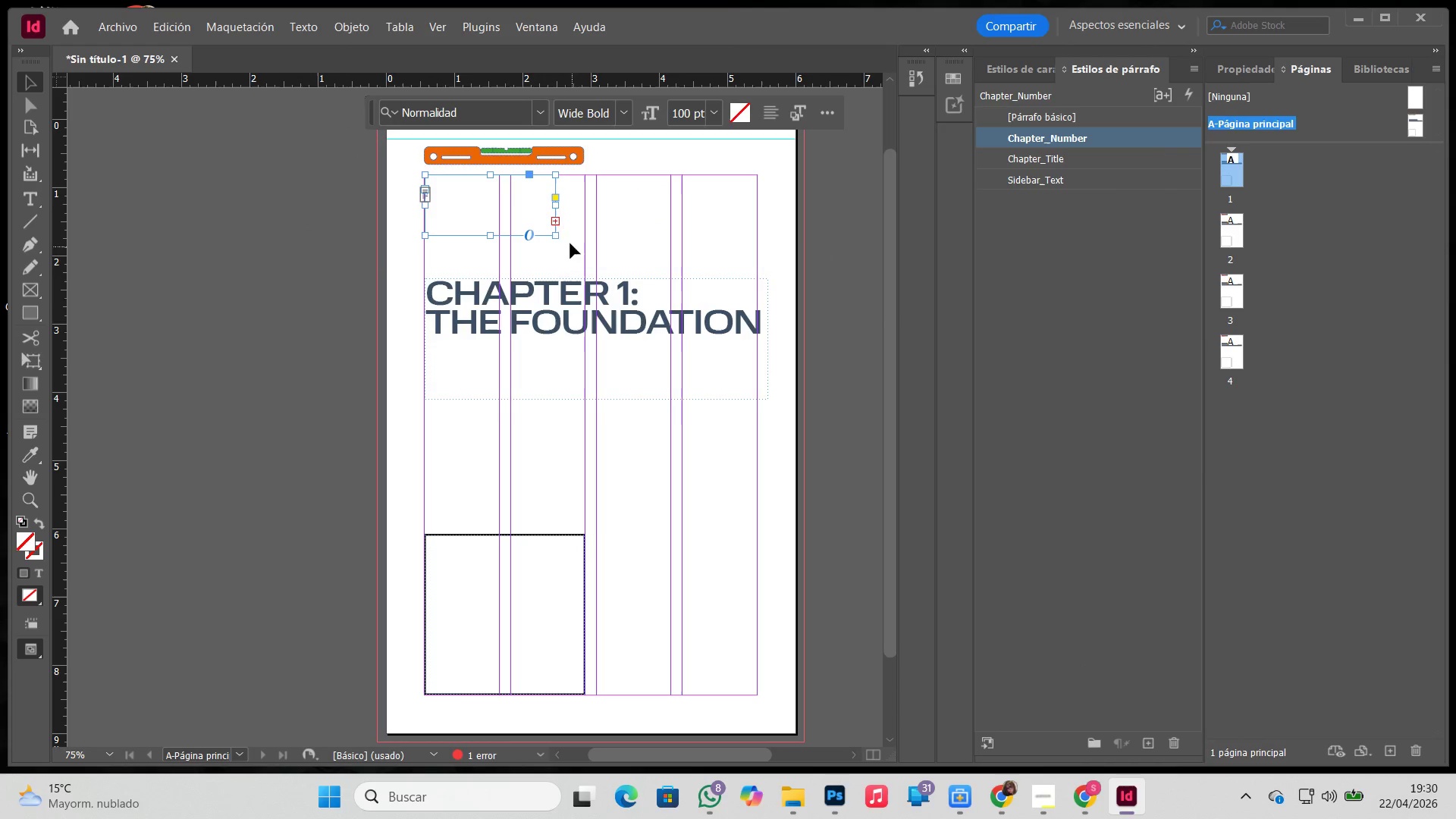 
left_click_drag(start_coordinate=[575, 311], to_coordinate=[573, 373])
 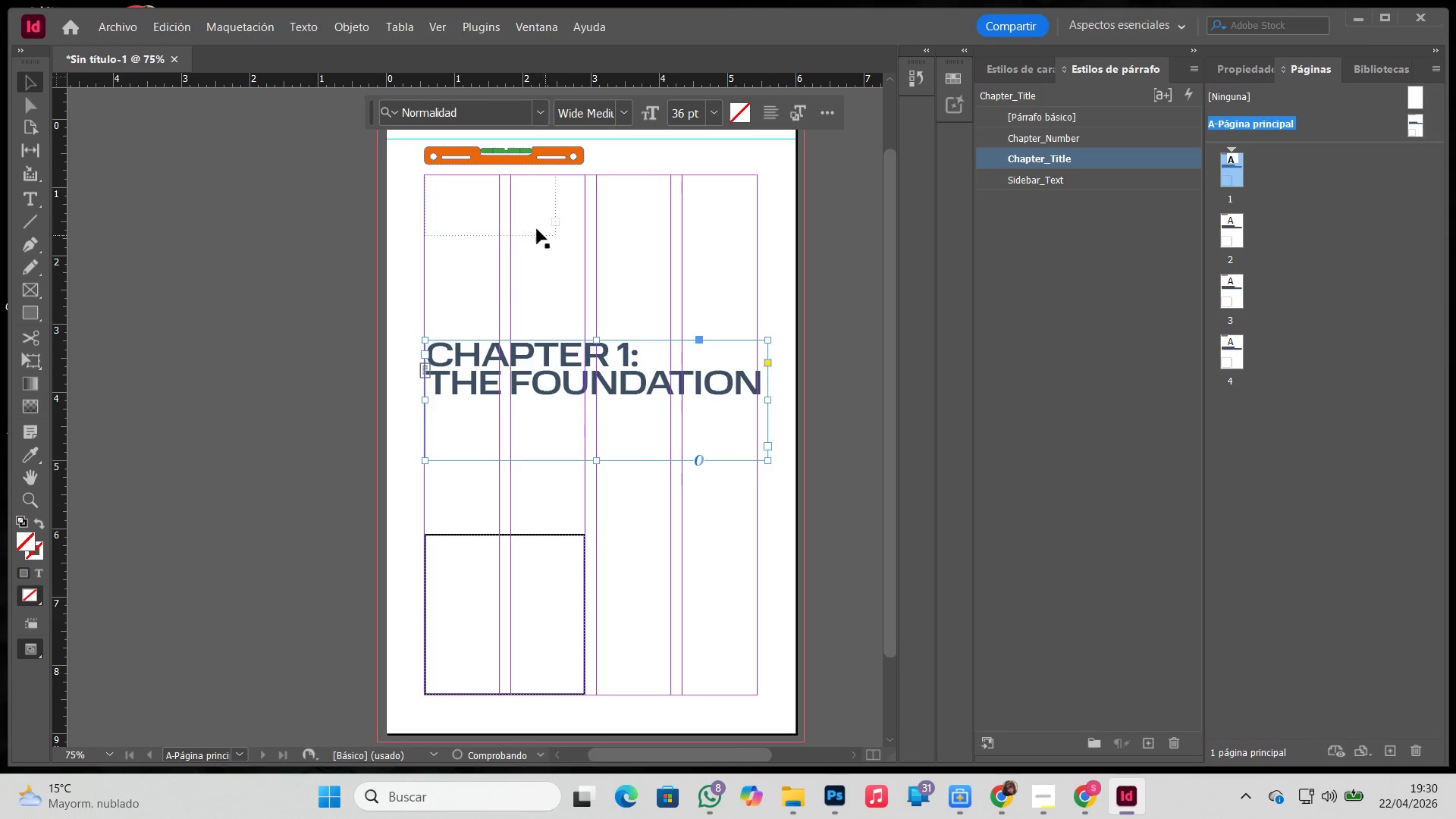 
hold_key(key=ShiftLeft, duration=0.31)
 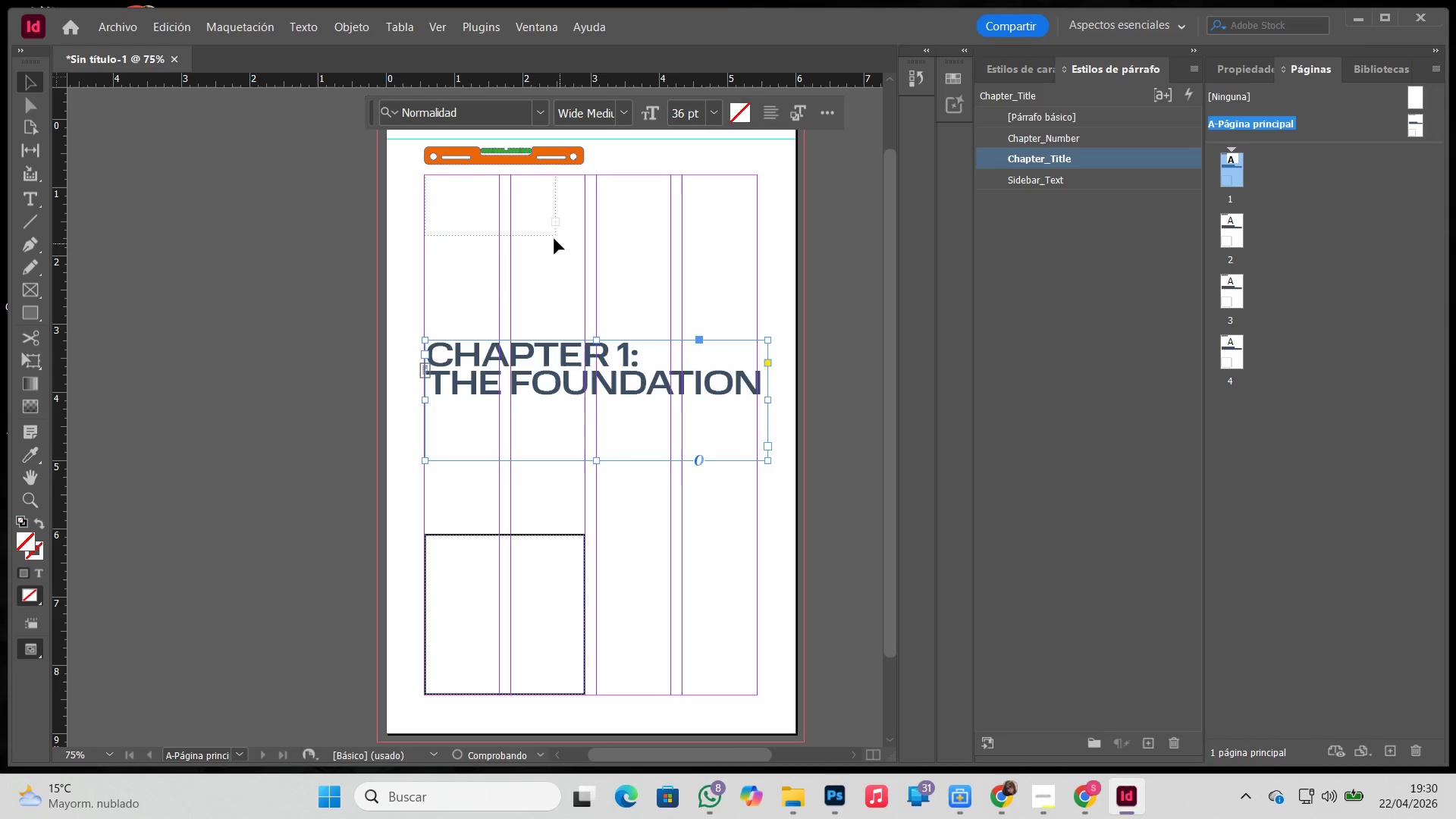 
left_click([537, 228])
 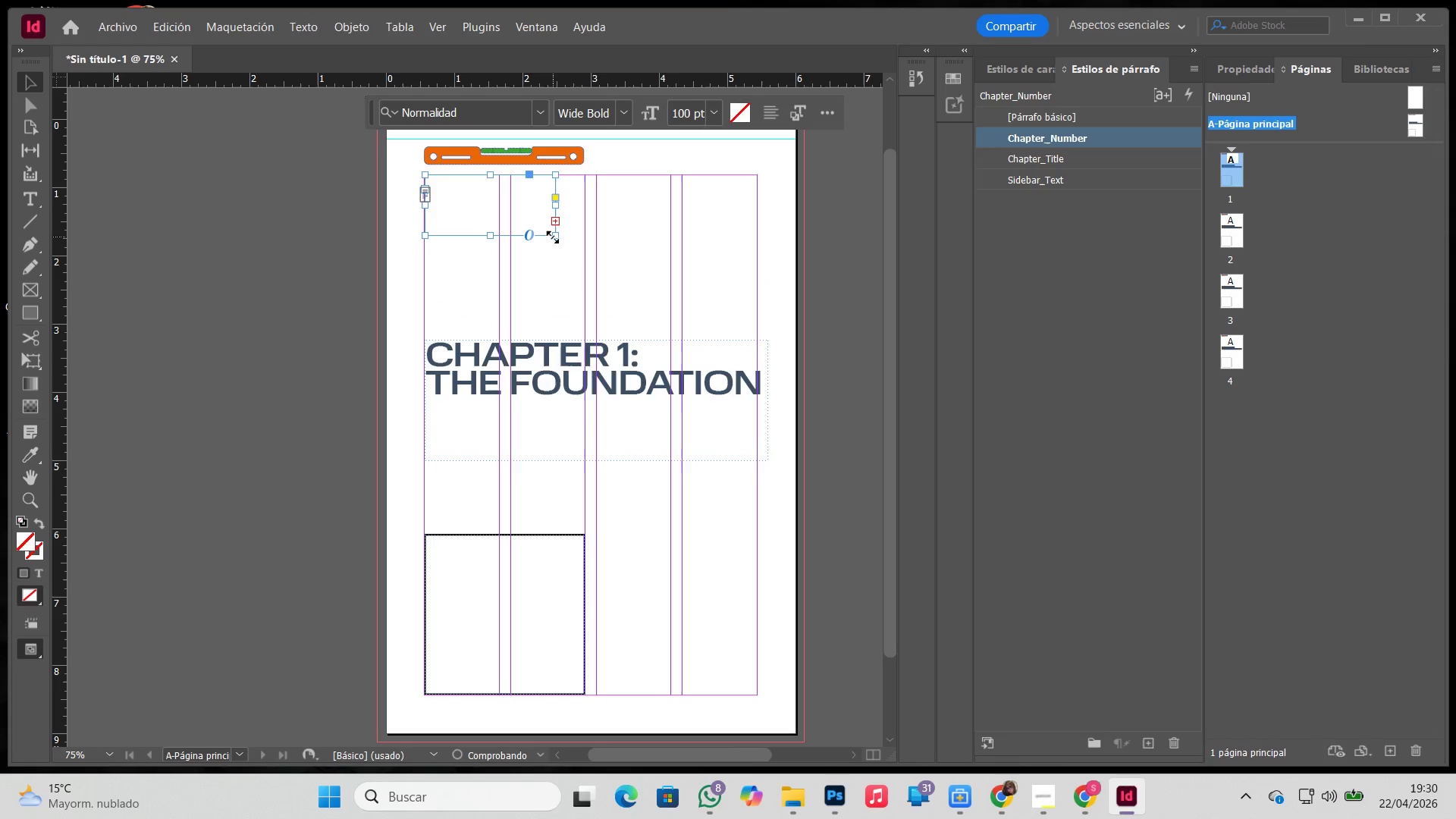 
left_click_drag(start_coordinate=[553, 237], to_coordinate=[646, 312])
 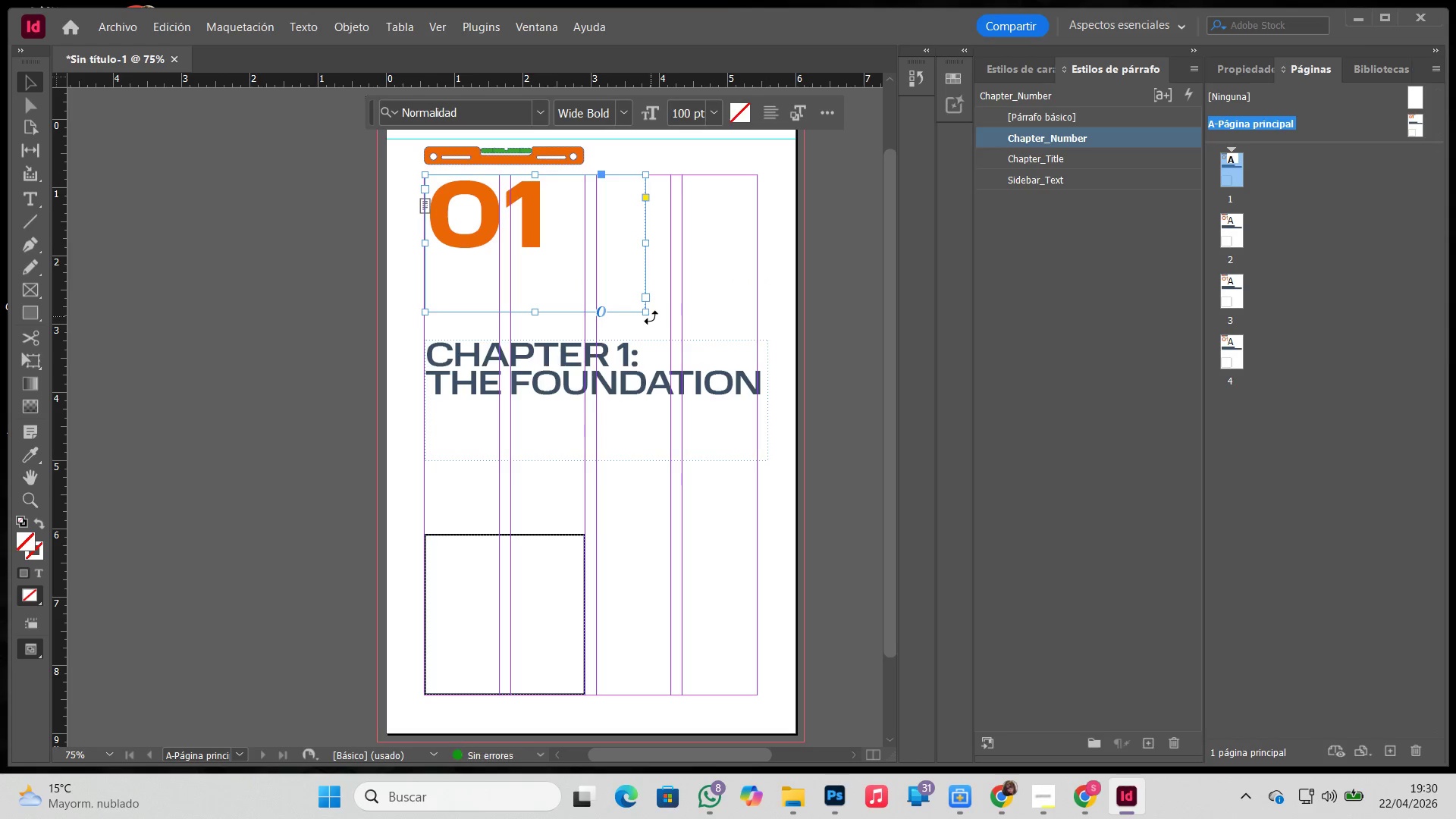 
left_click_drag(start_coordinate=[648, 315], to_coordinate=[585, 264])
 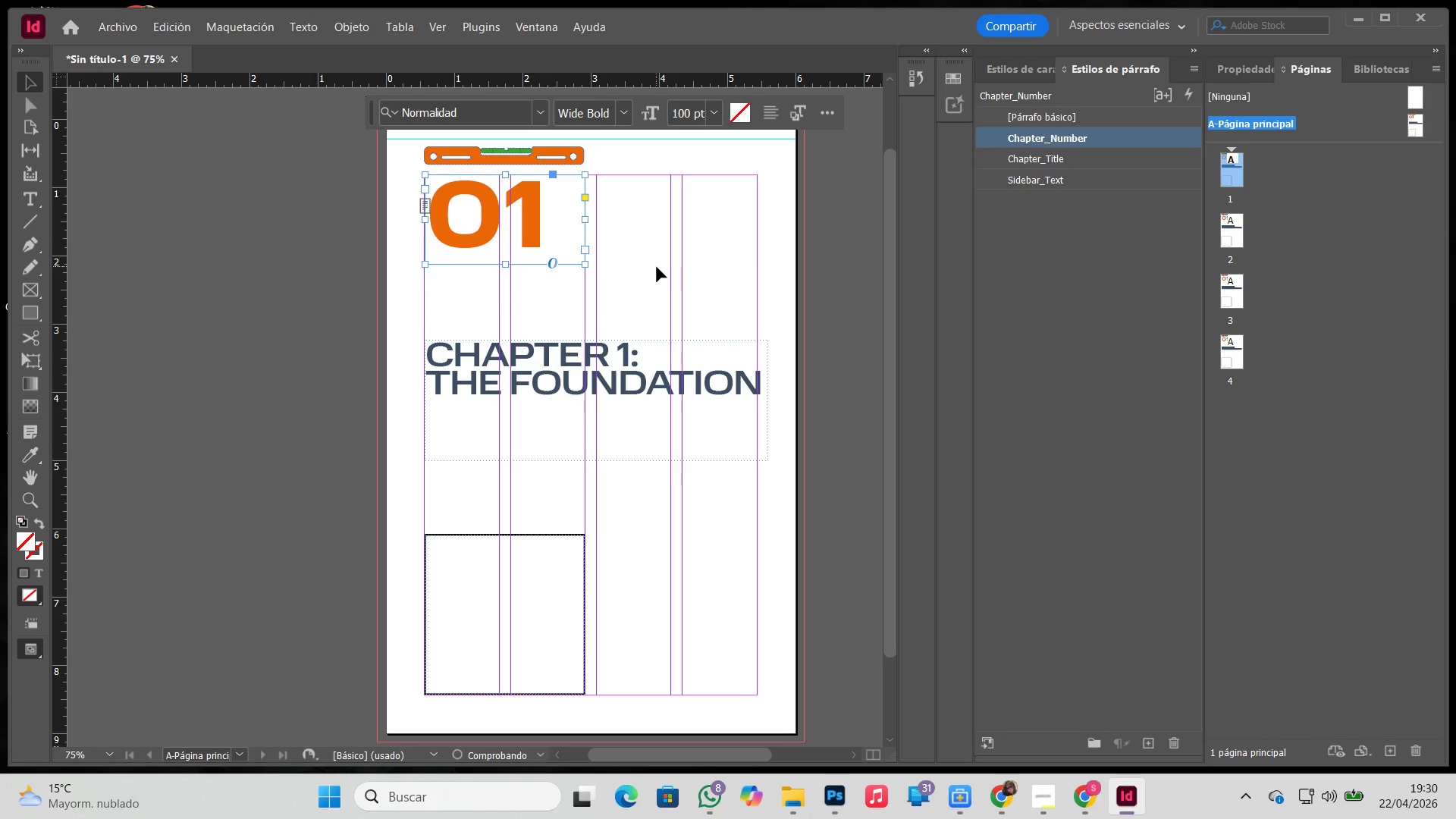 
left_click([657, 267])
 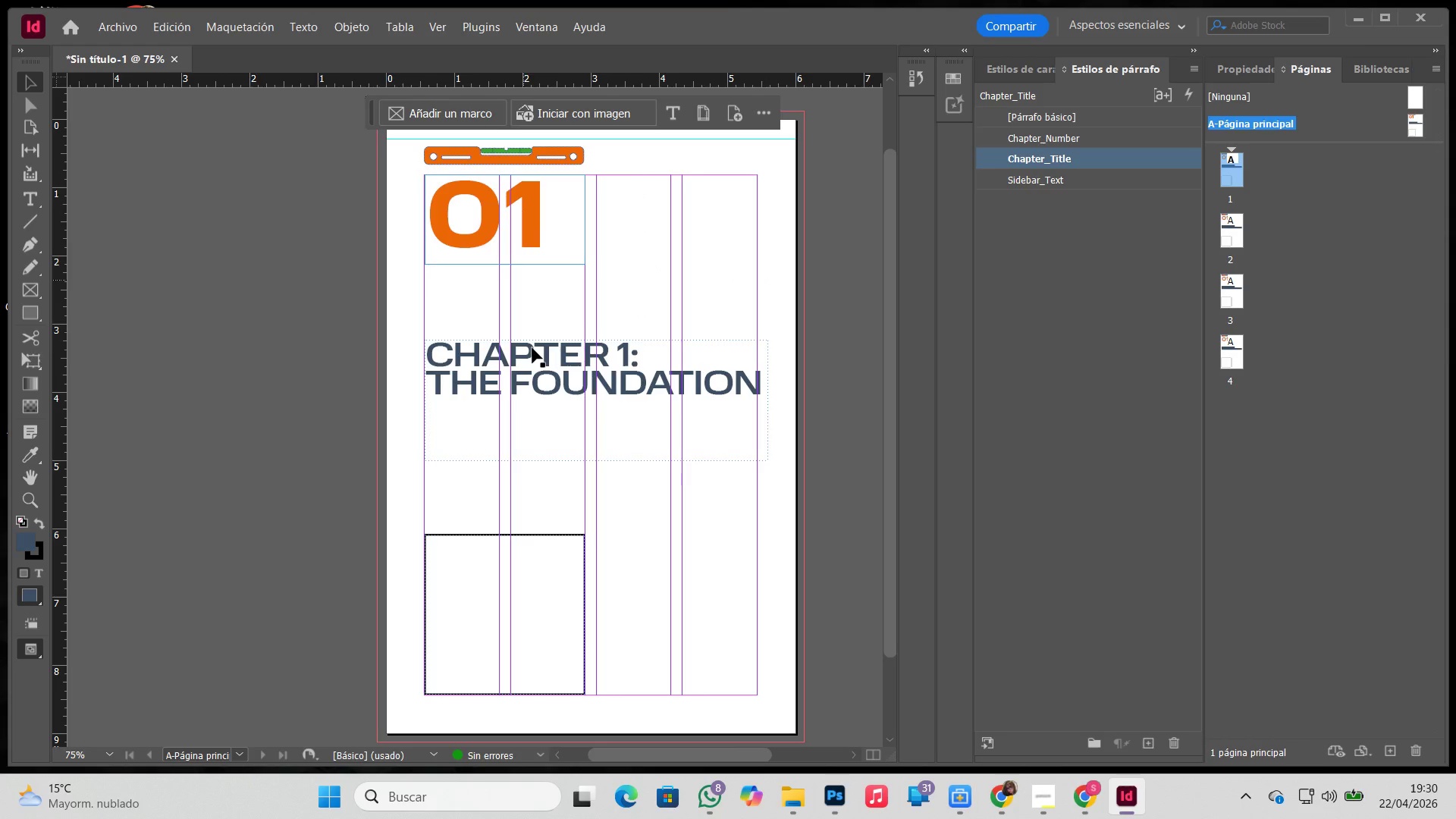 
left_click_drag(start_coordinate=[532, 349], to_coordinate=[533, 269])
 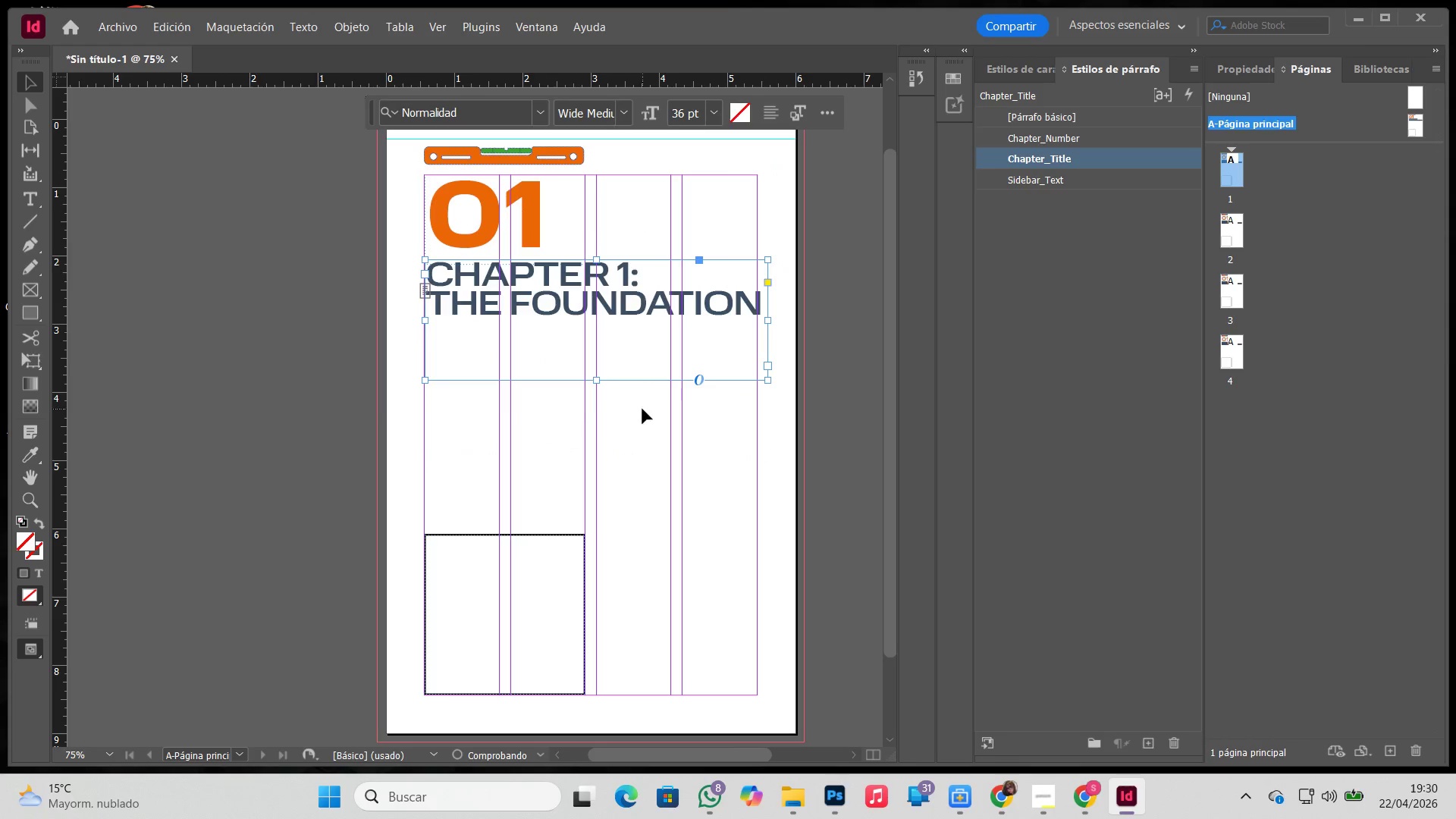 
left_click([642, 409])
 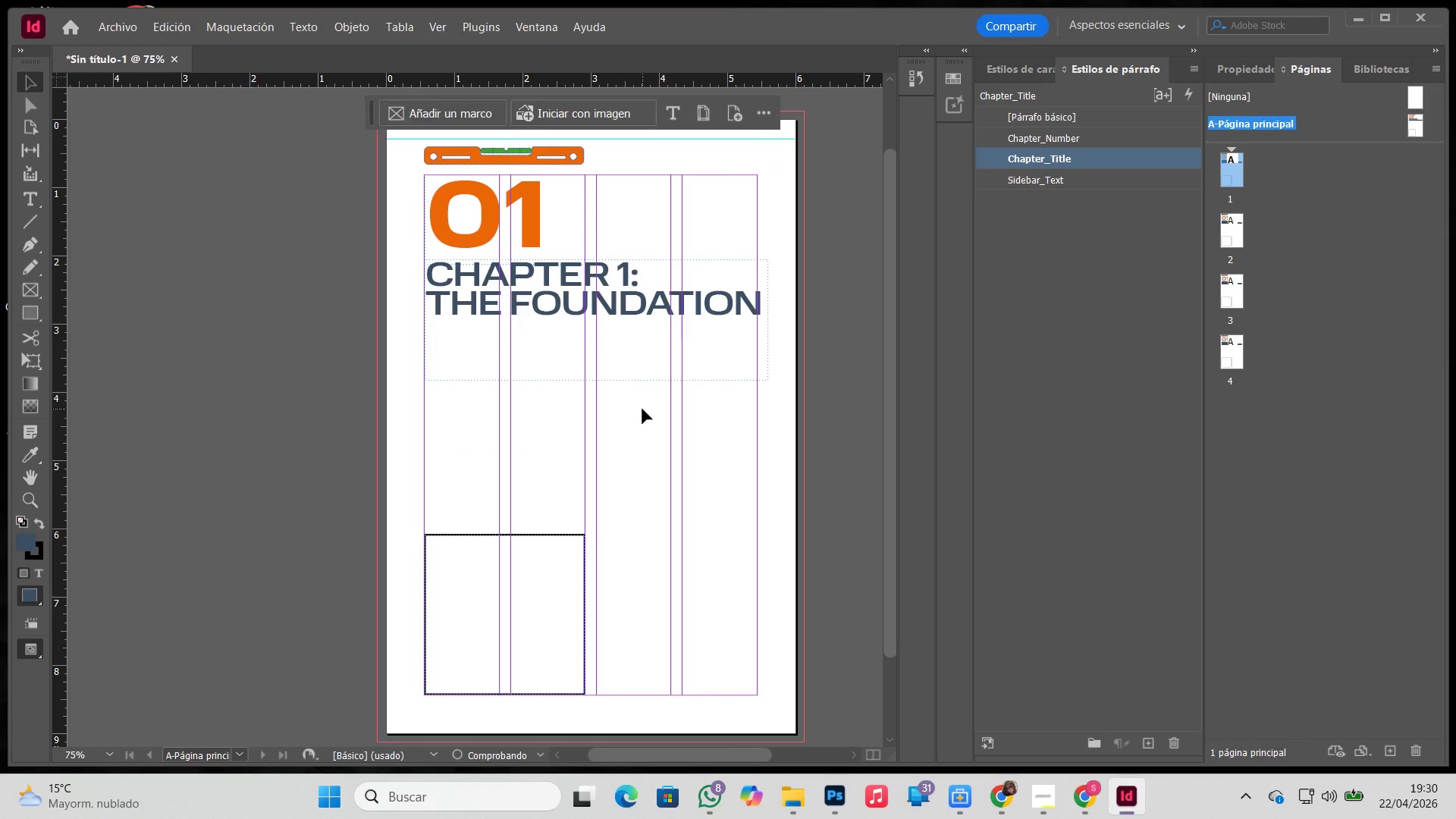 
type(WW)
 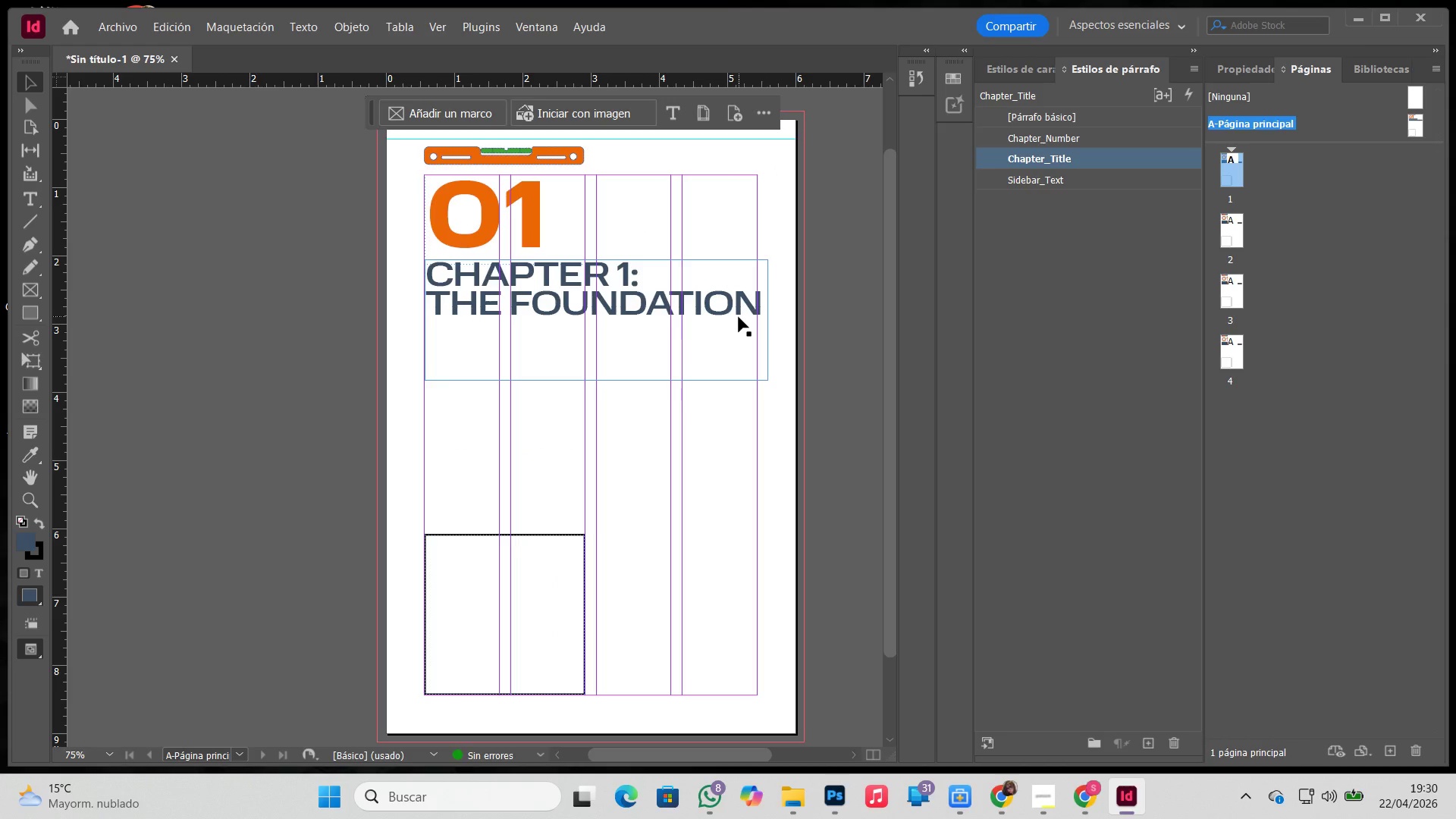 
left_click([739, 317])
 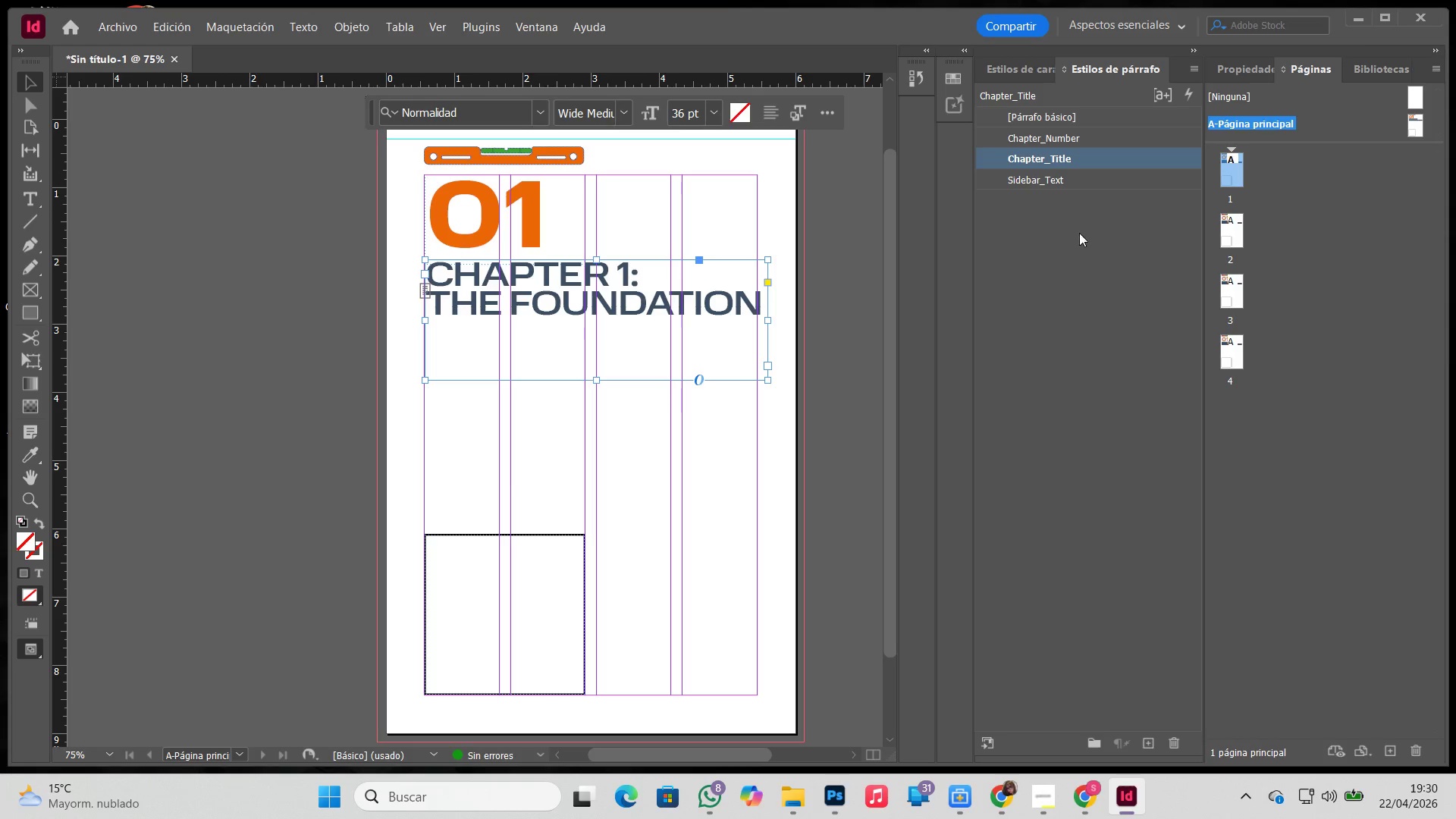 
double_click([1084, 160])
 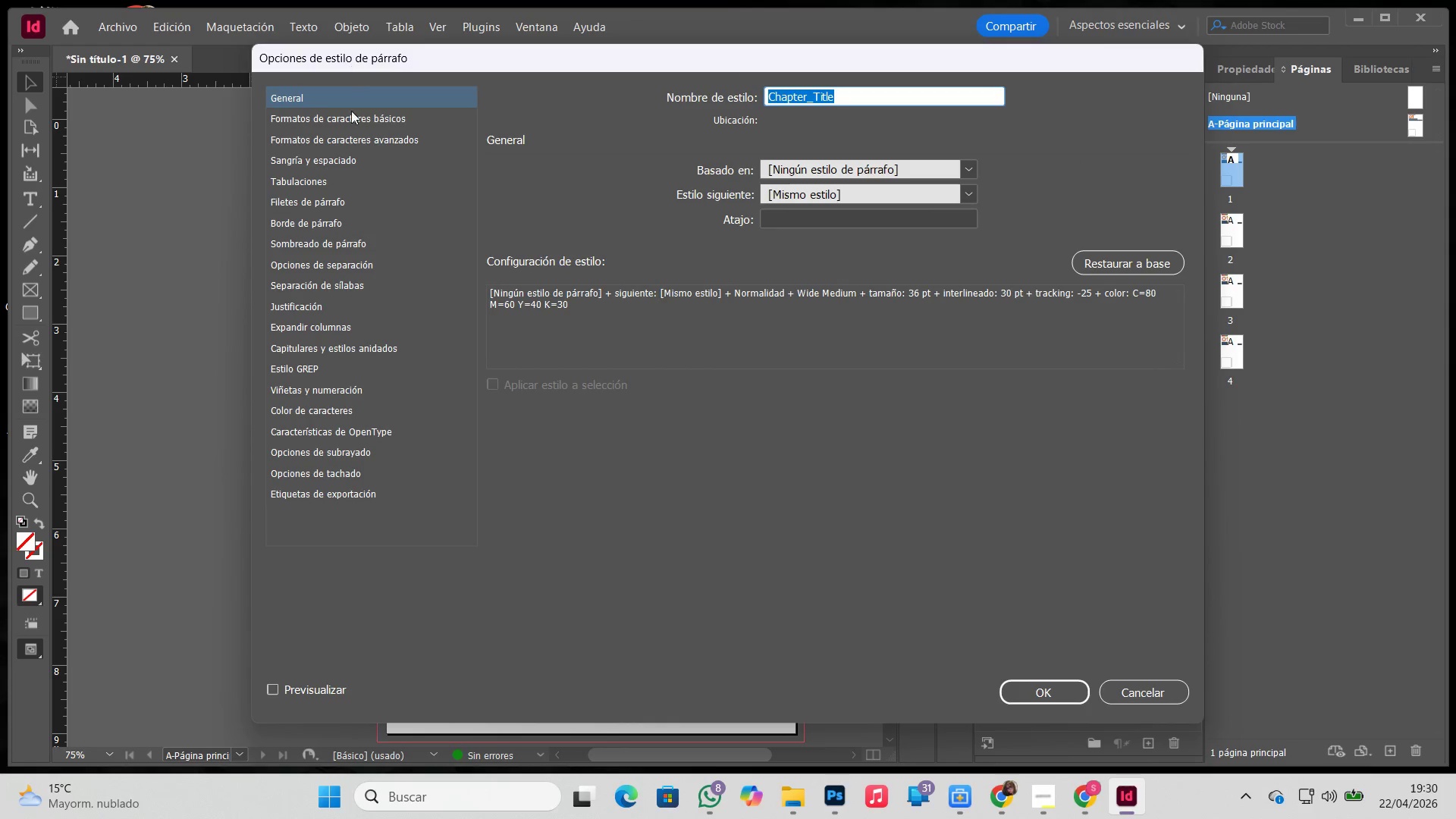 
left_click([351, 113])
 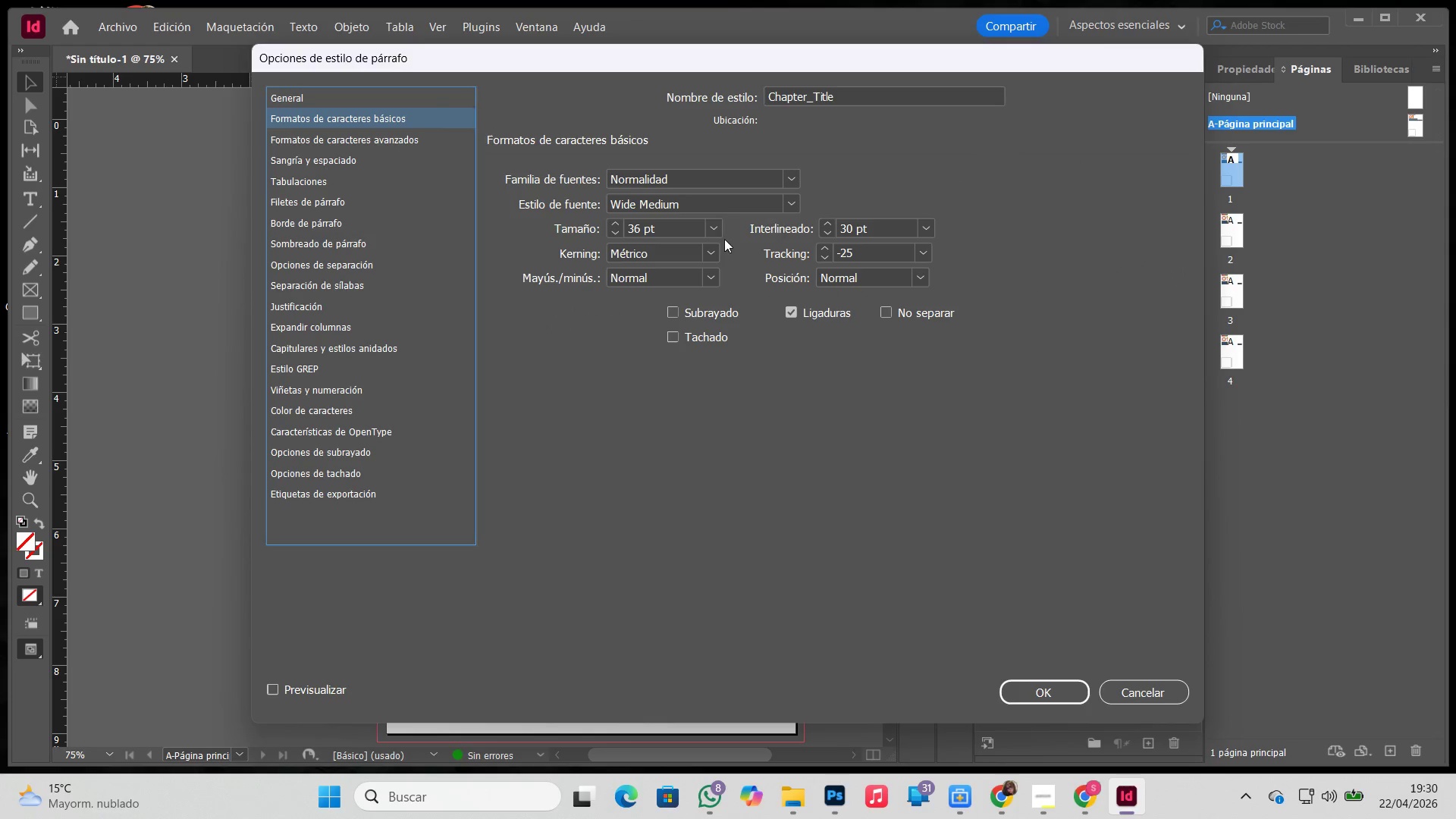 
left_click_drag(start_coordinate=[637, 225], to_coordinate=[598, 225])
 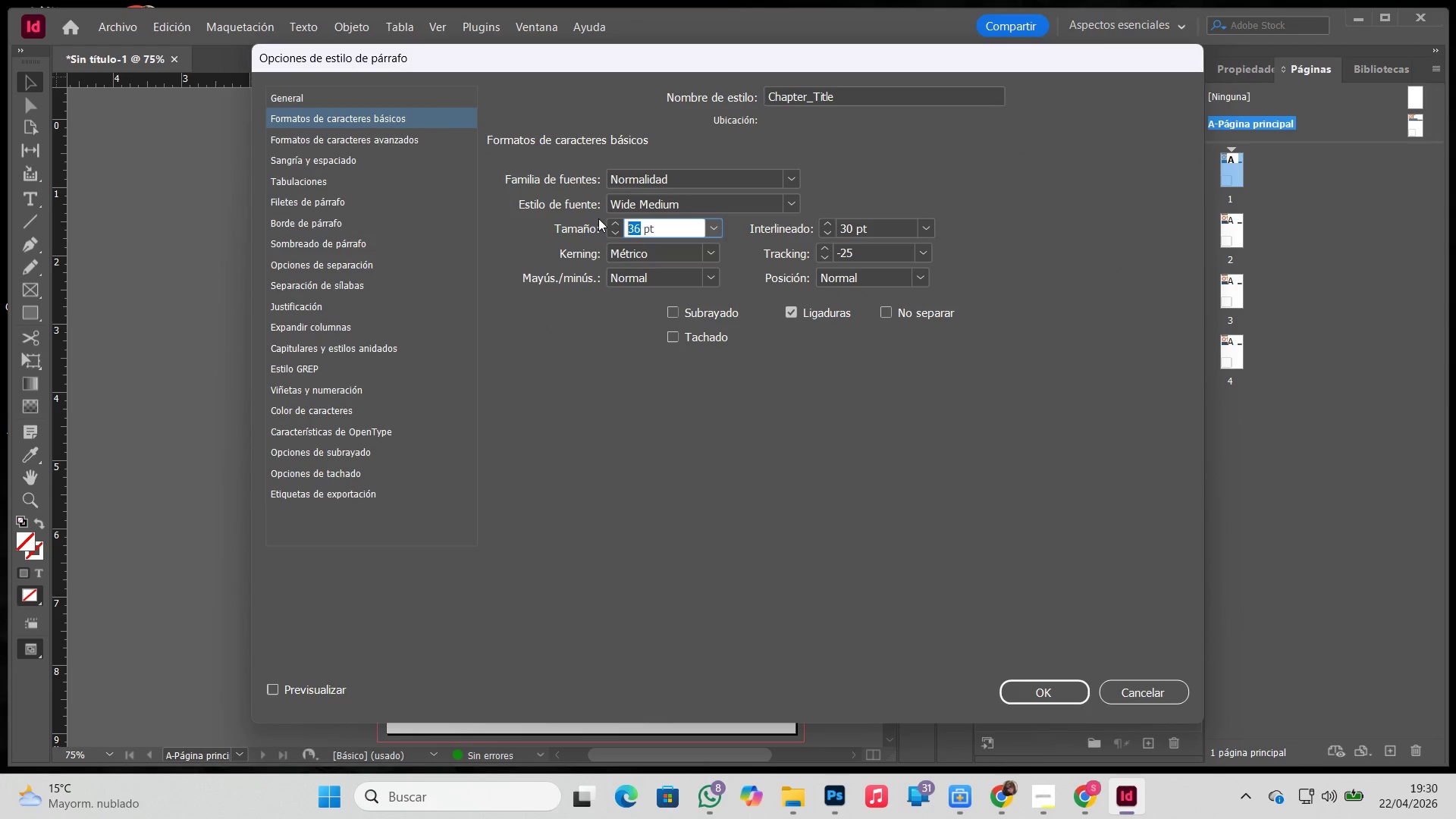 
key(Numpad3)
 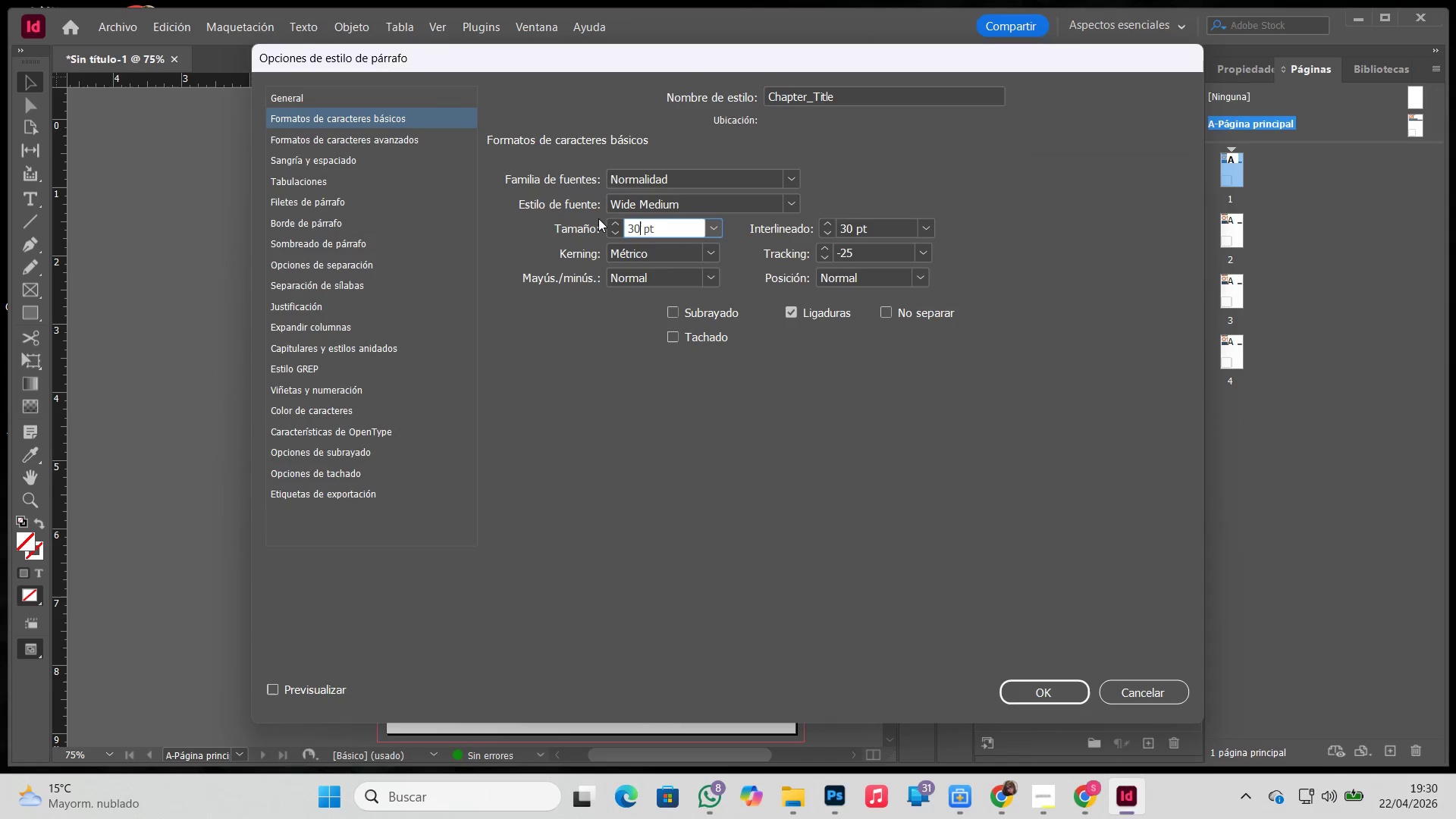 
key(Numpad0)
 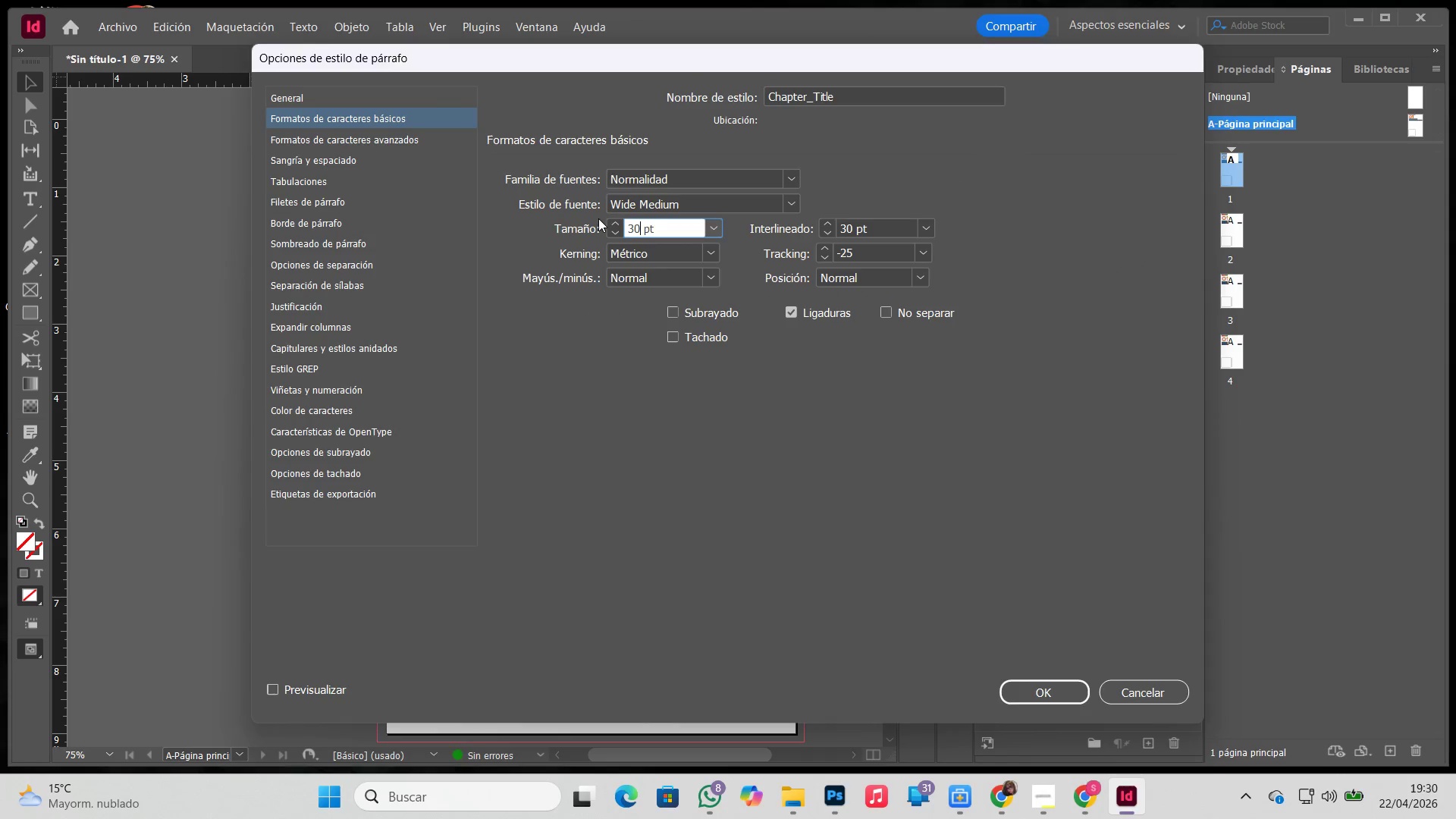 
key(Enter)
 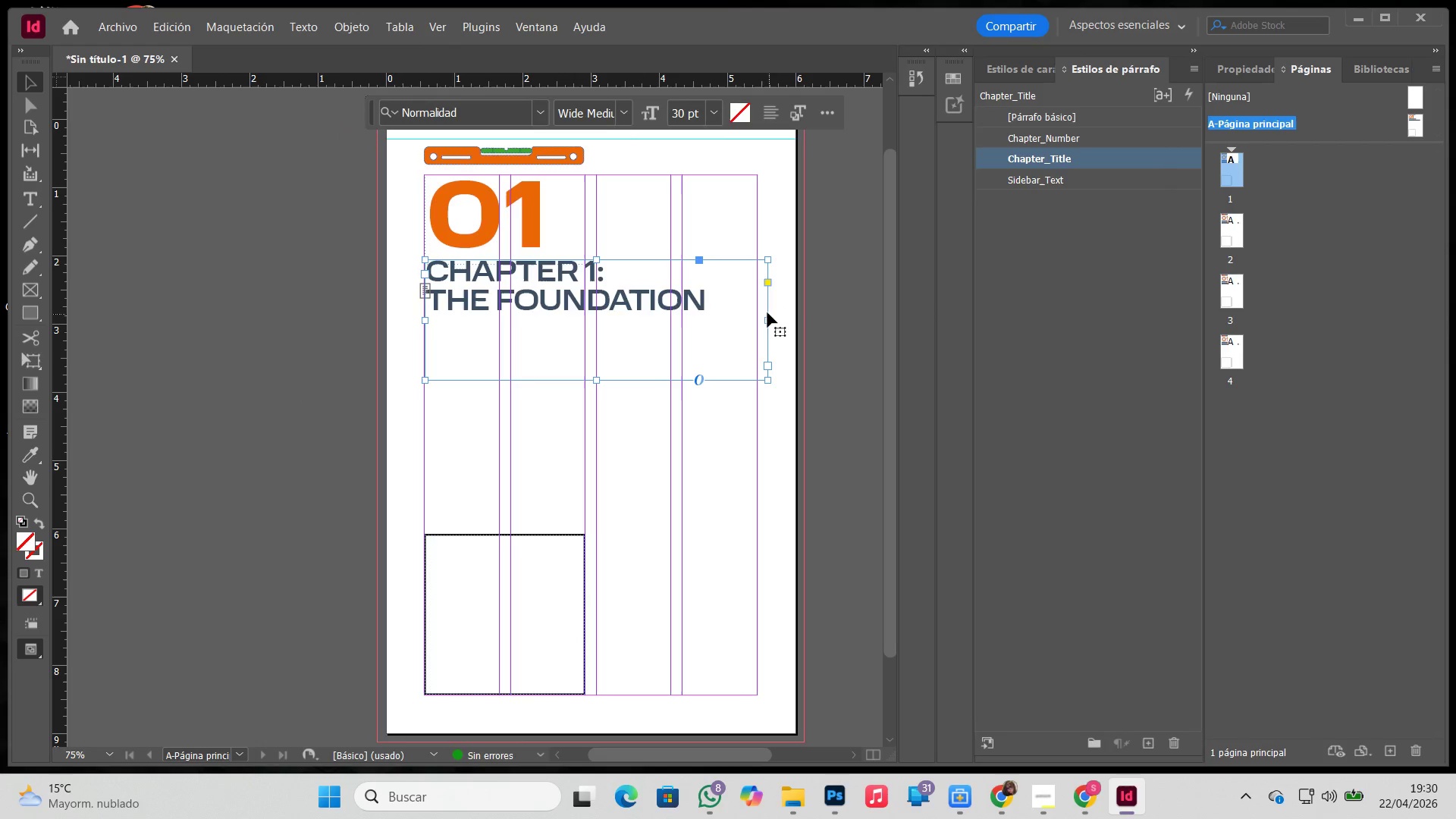 
left_click_drag(start_coordinate=[770, 323], to_coordinate=[758, 323])
 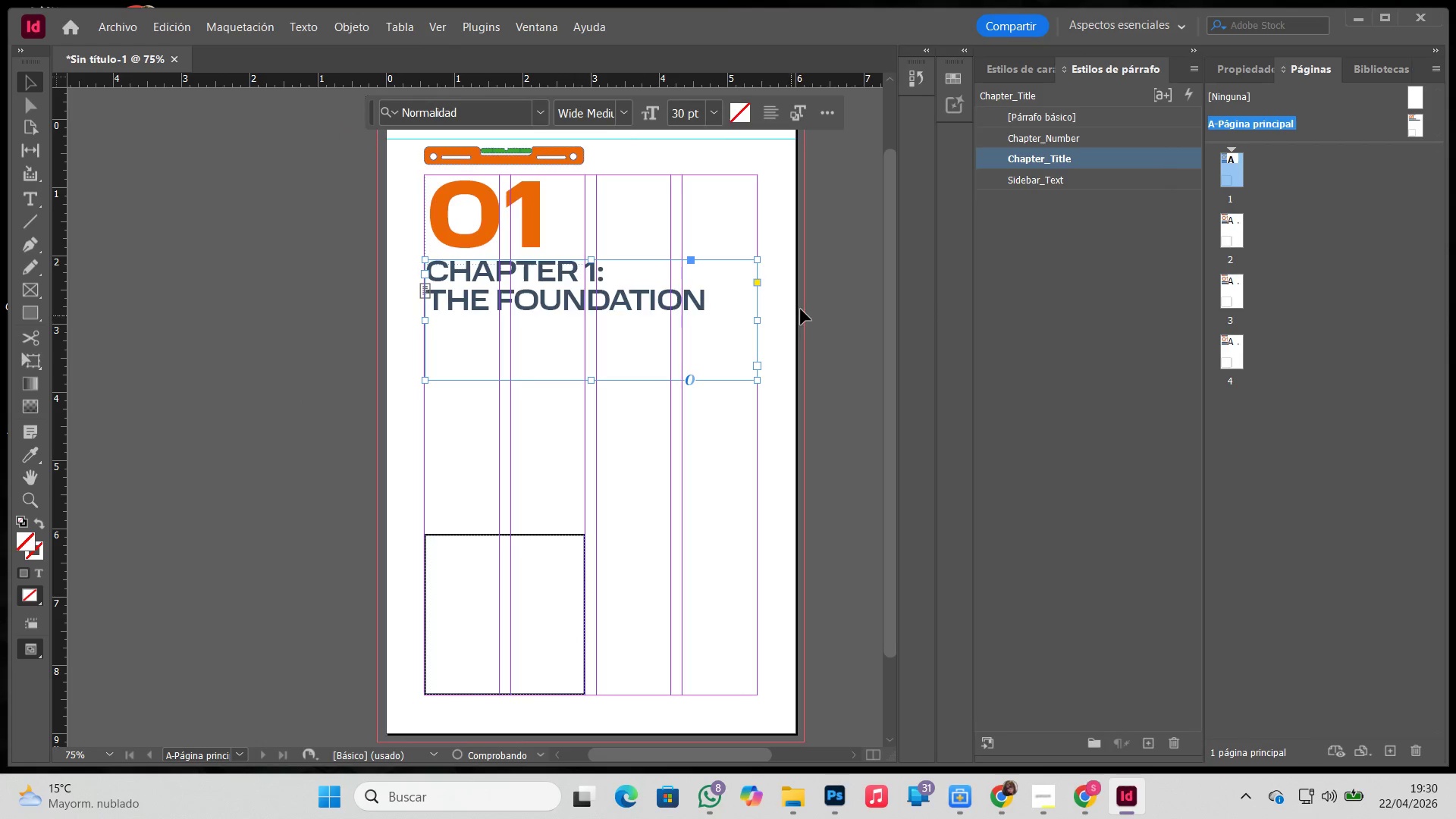 
left_click([803, 308])
 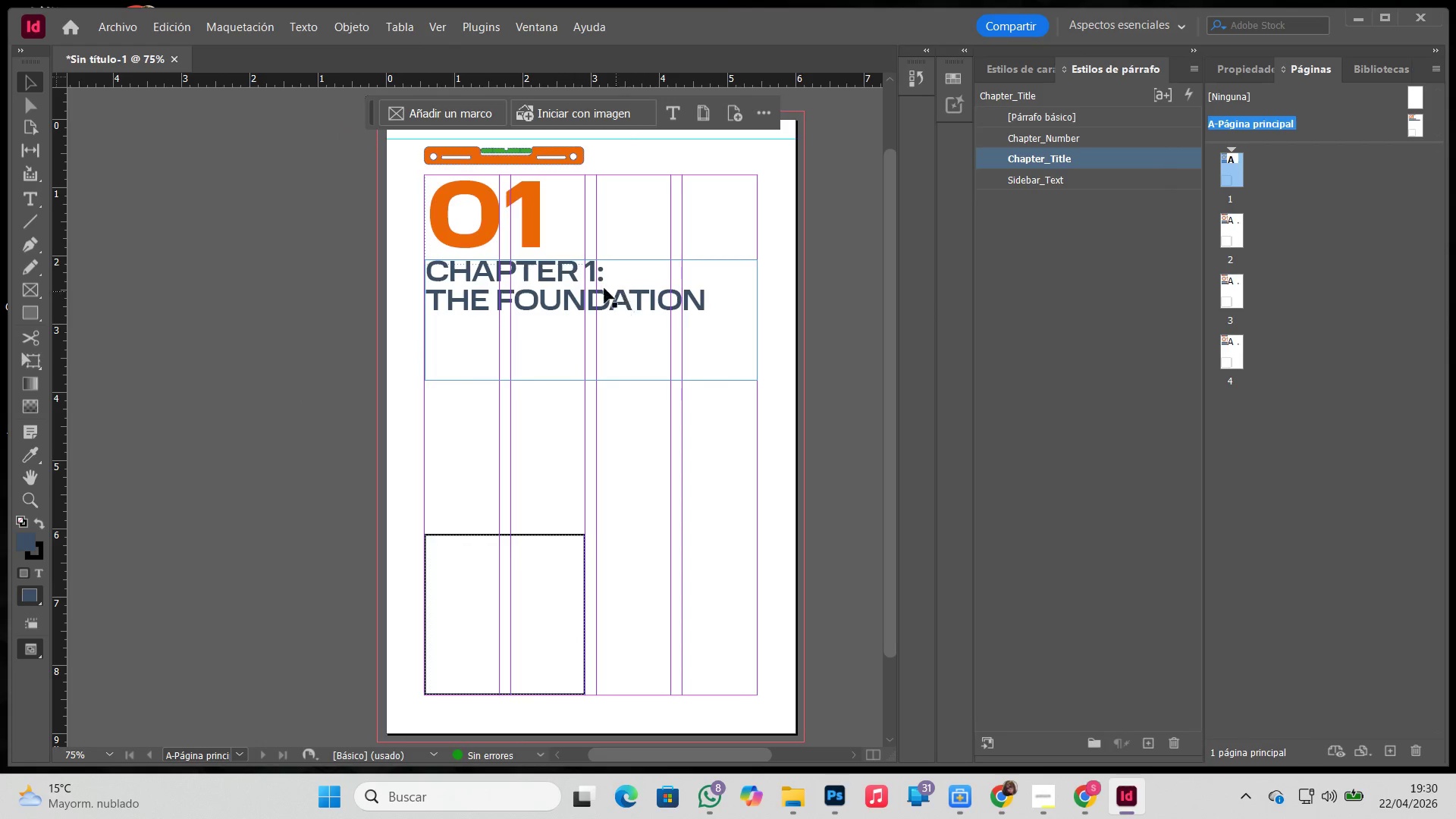 
left_click_drag(start_coordinate=[603, 287], to_coordinate=[603, 297])
 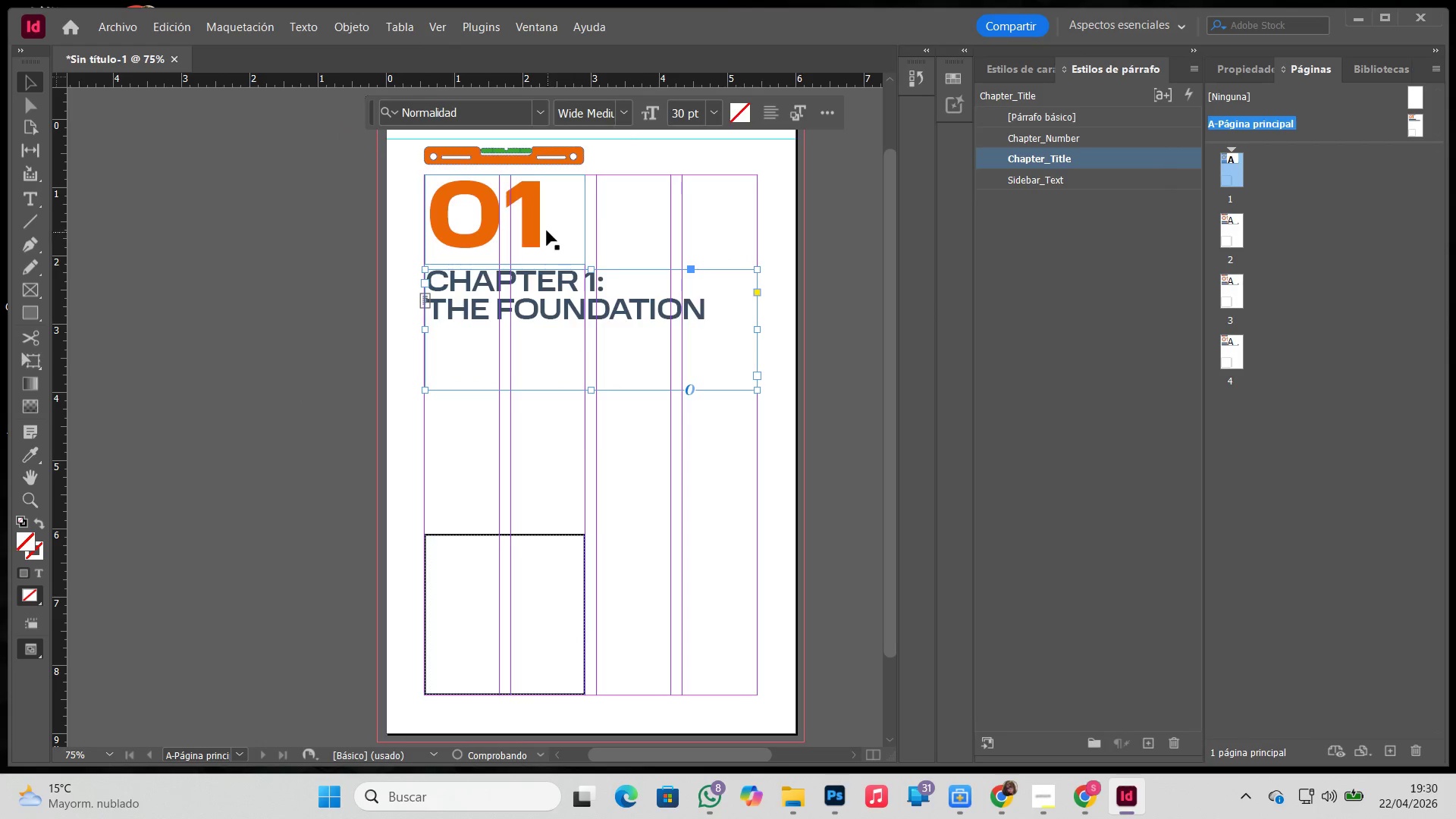 
hold_key(key=ShiftLeft, duration=0.34)
 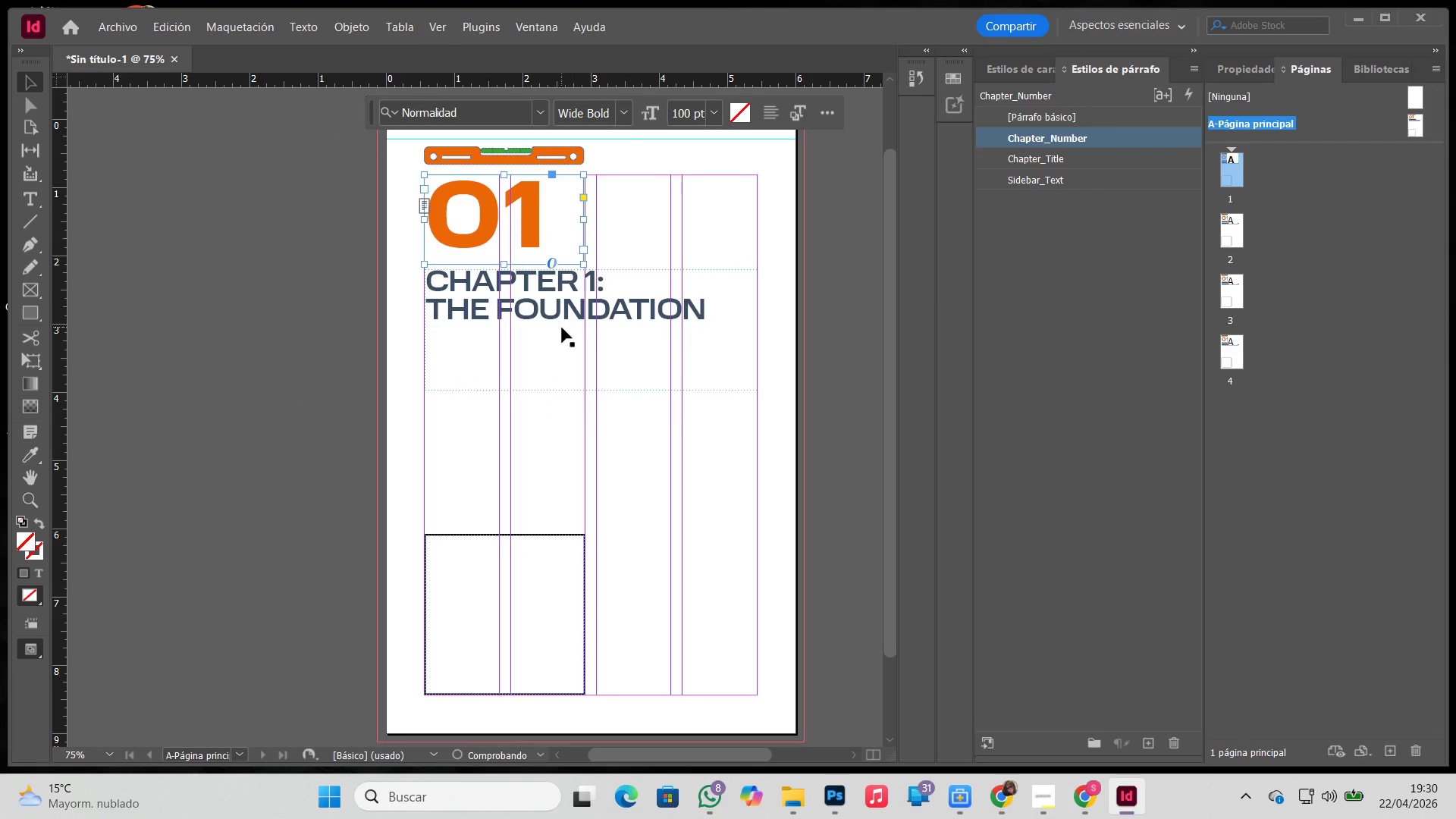 
left_click_drag(start_coordinate=[562, 328], to_coordinate=[561, 323])
 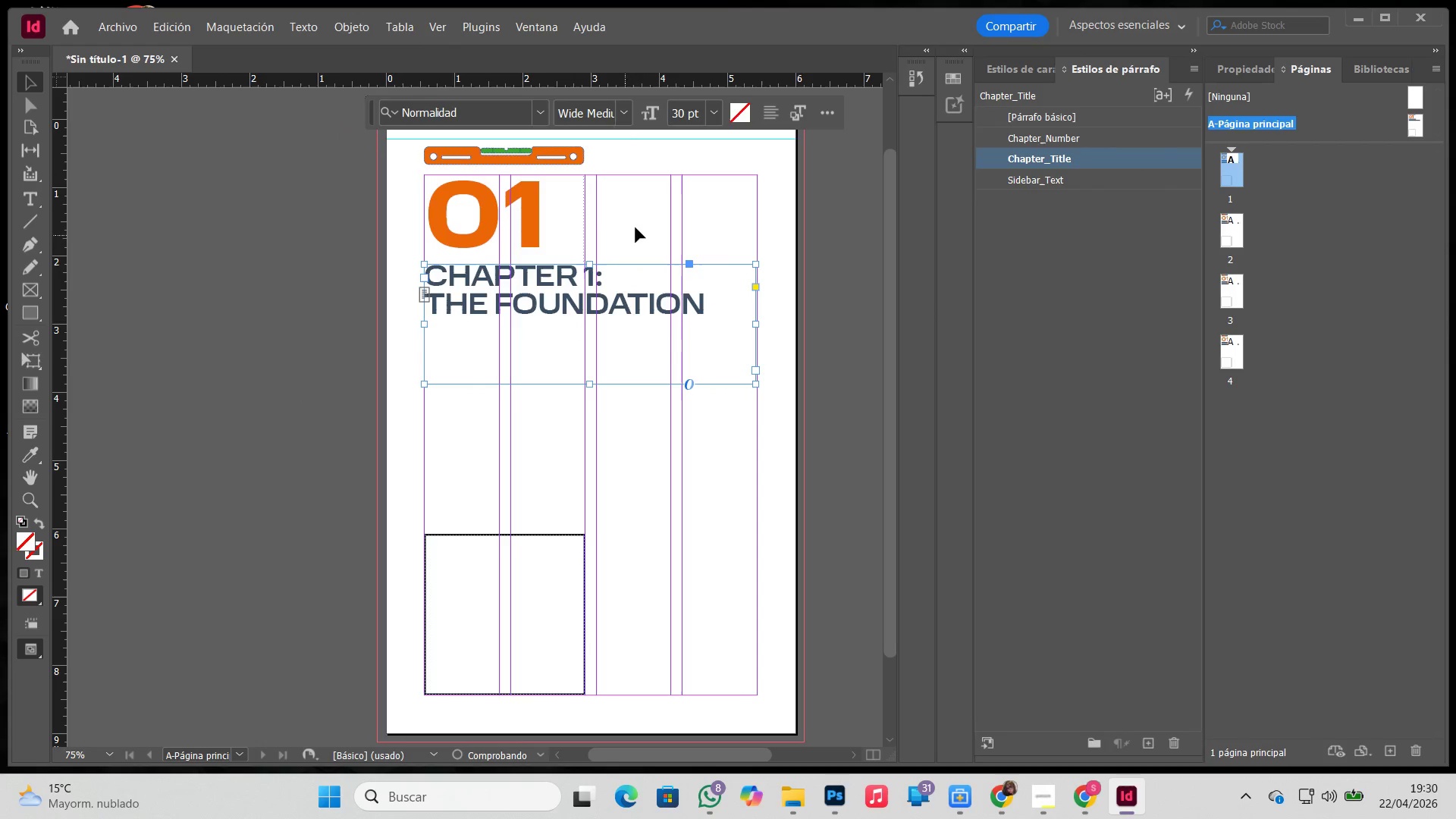 
left_click([635, 228])
 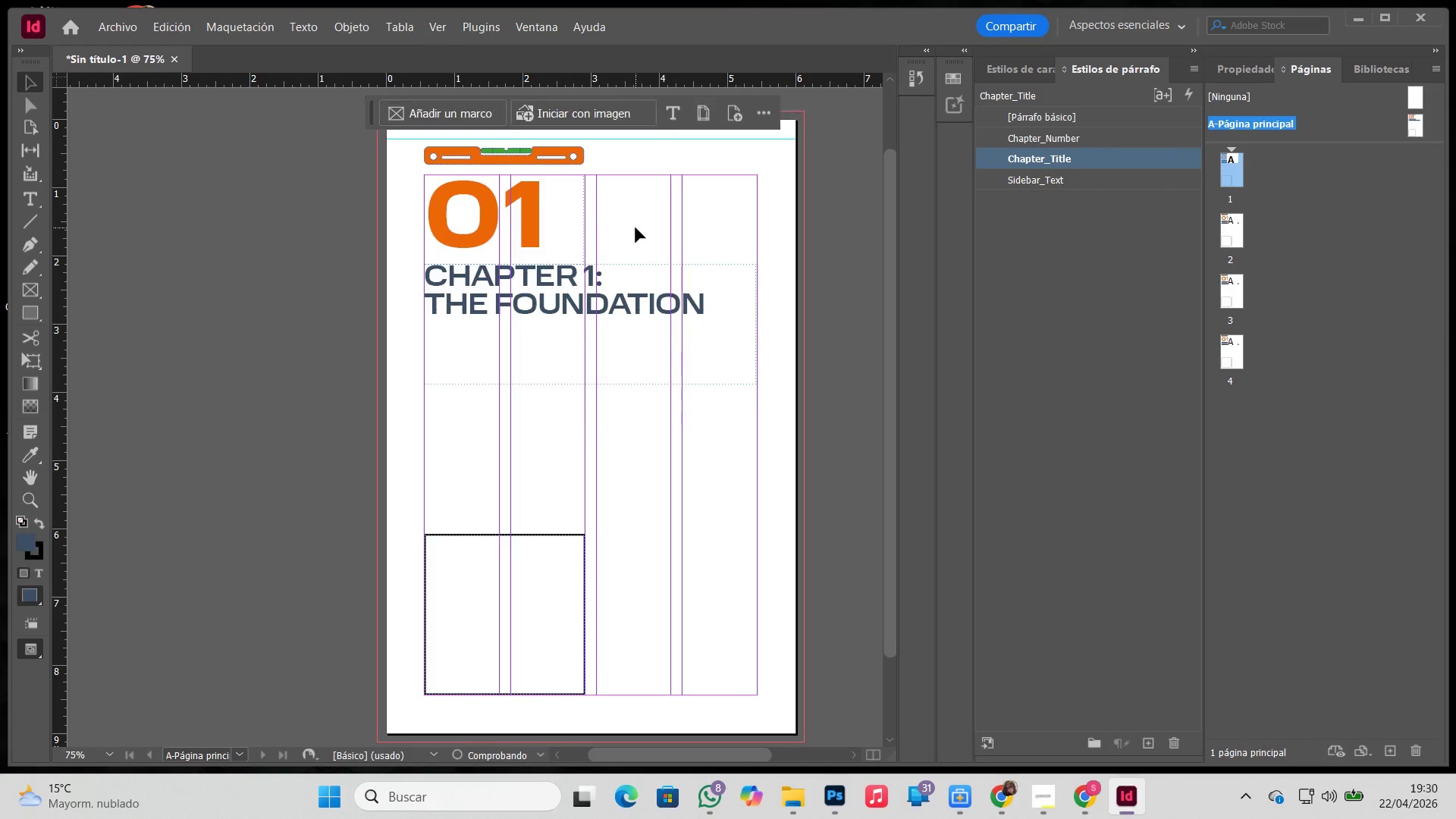 
key(W)
 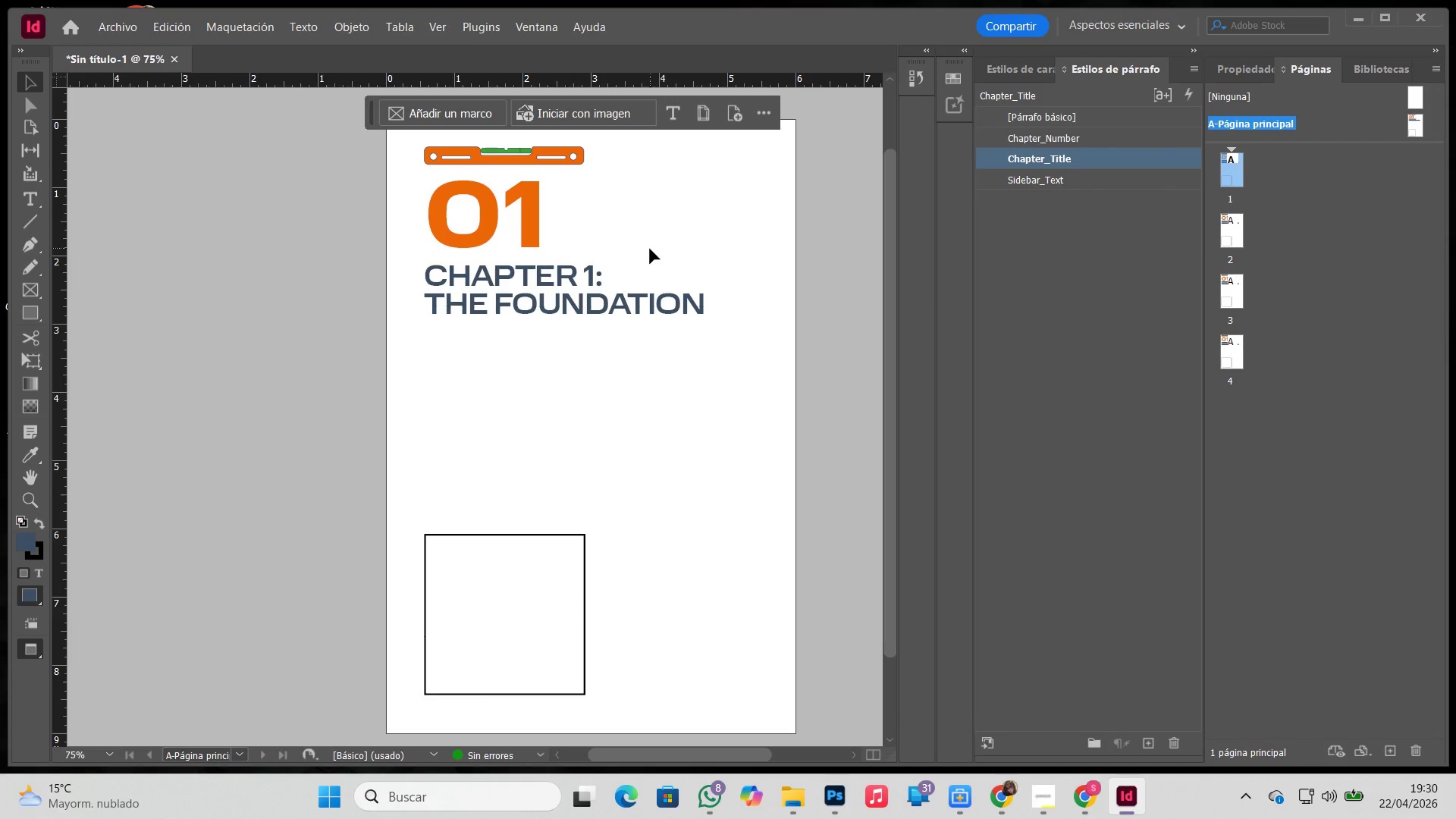 
key(W)
 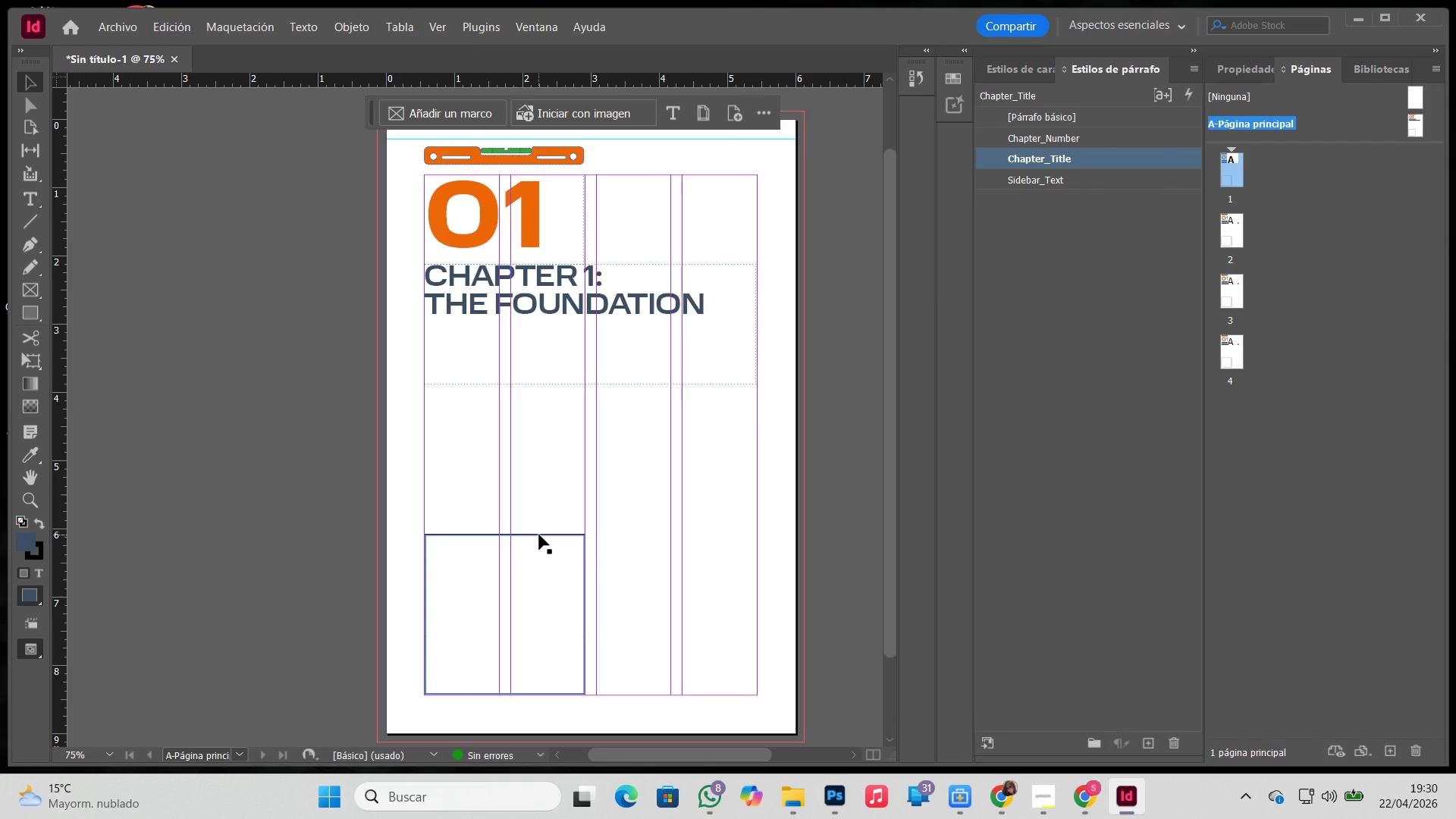 
left_click([539, 535])
 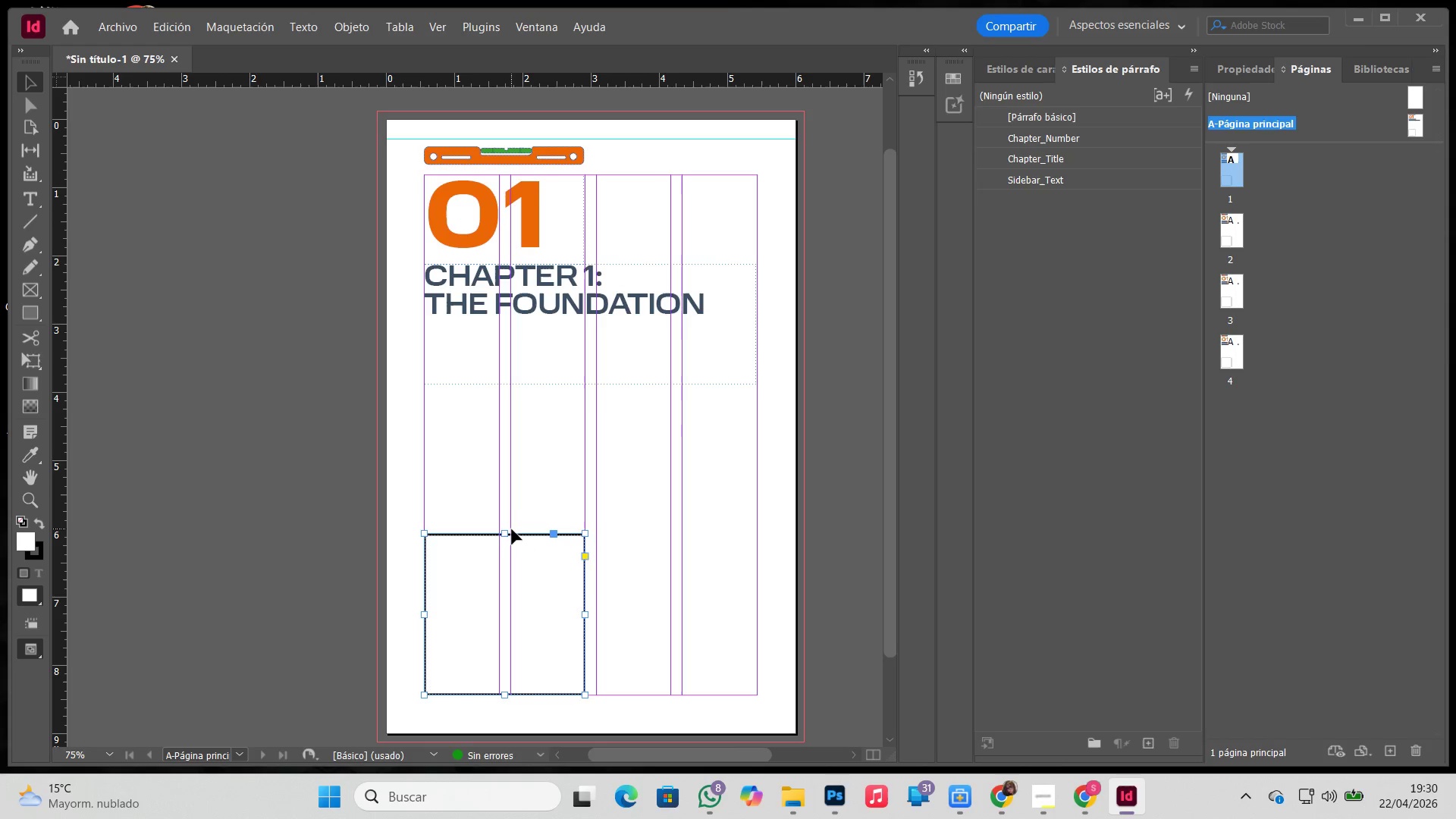 
left_click_drag(start_coordinate=[505, 533], to_coordinate=[507, 453])
 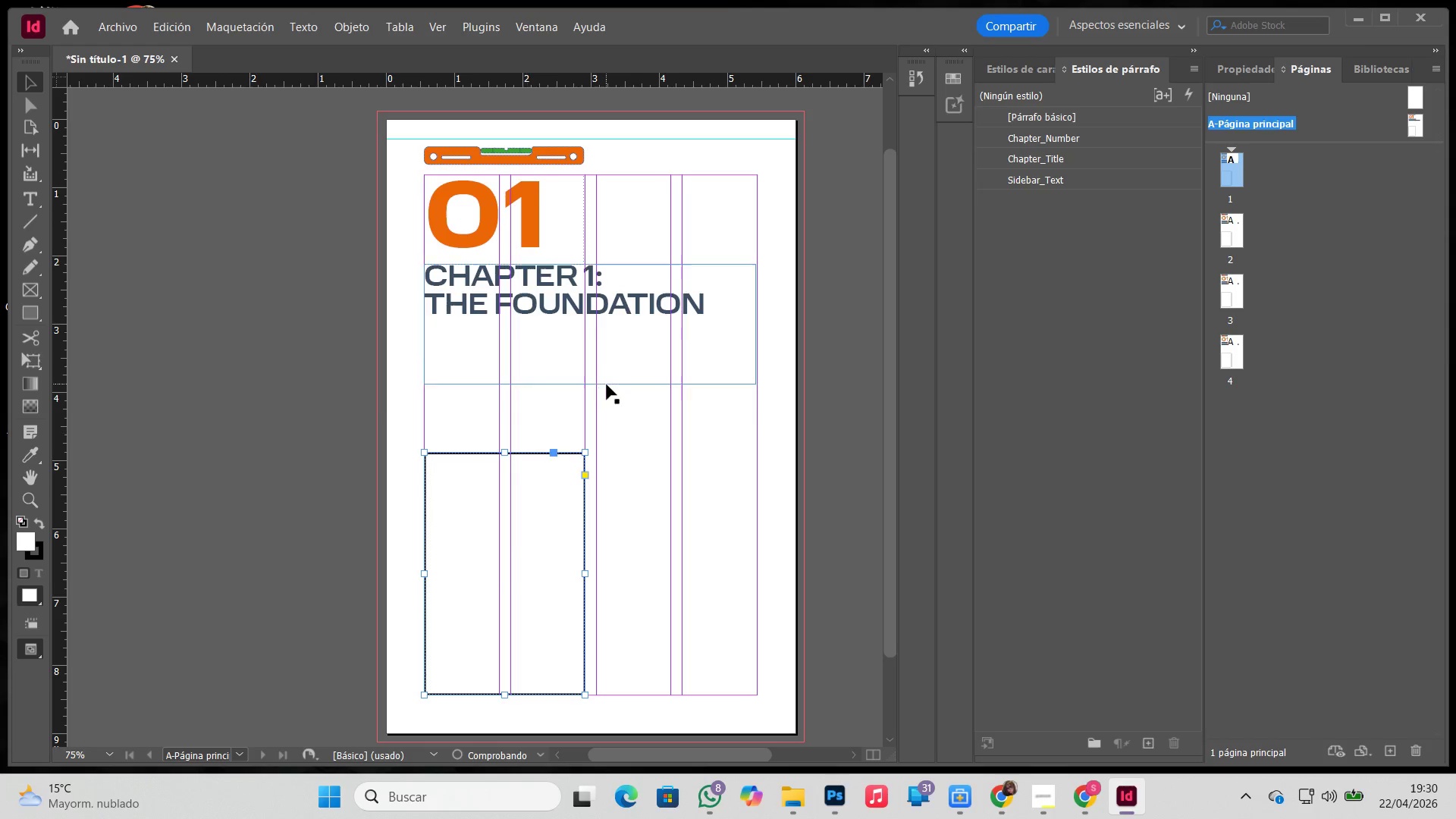 
left_click([607, 384])
 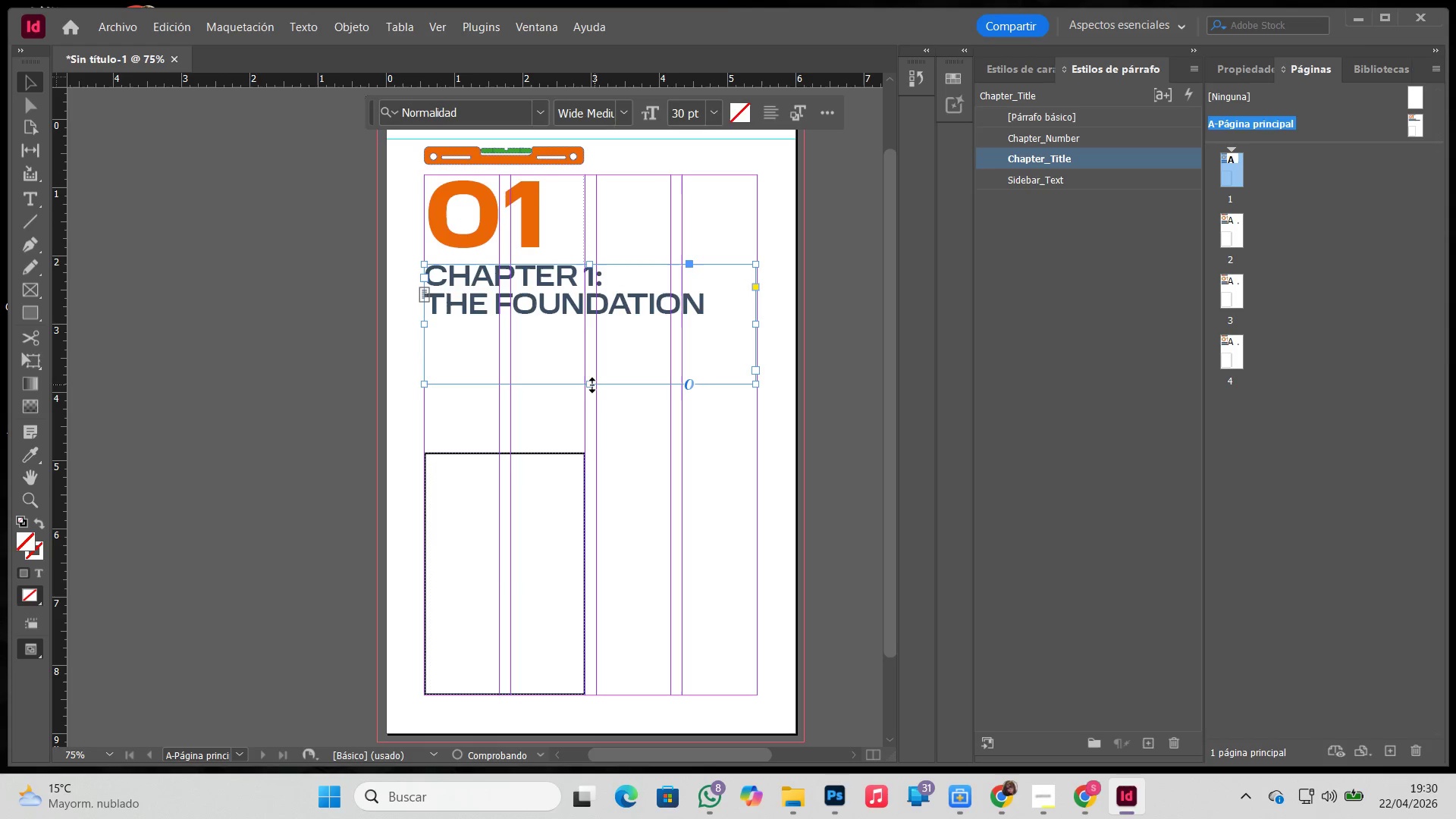 
left_click_drag(start_coordinate=[590, 385], to_coordinate=[592, 330])
 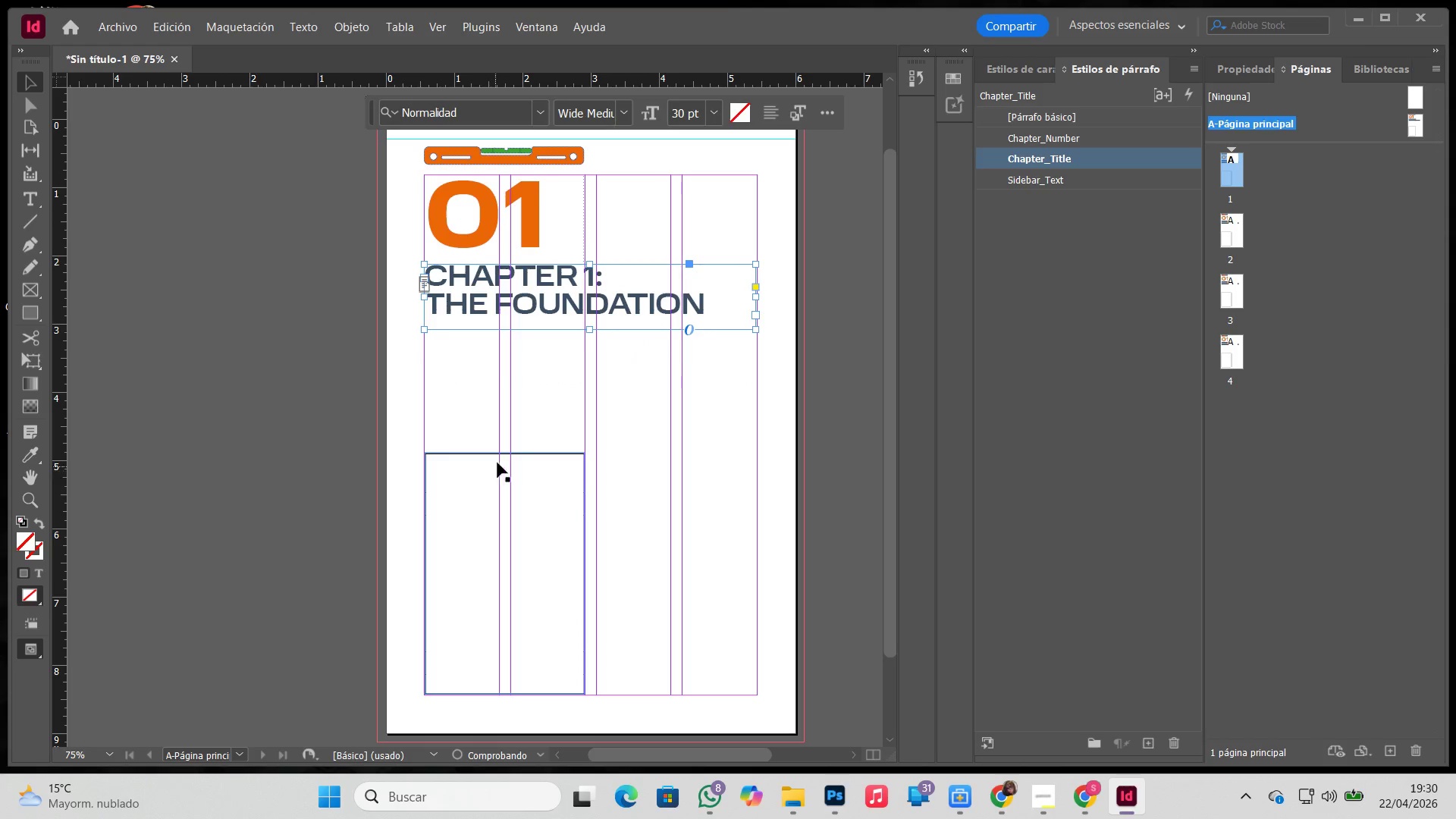 
left_click([504, 453])
 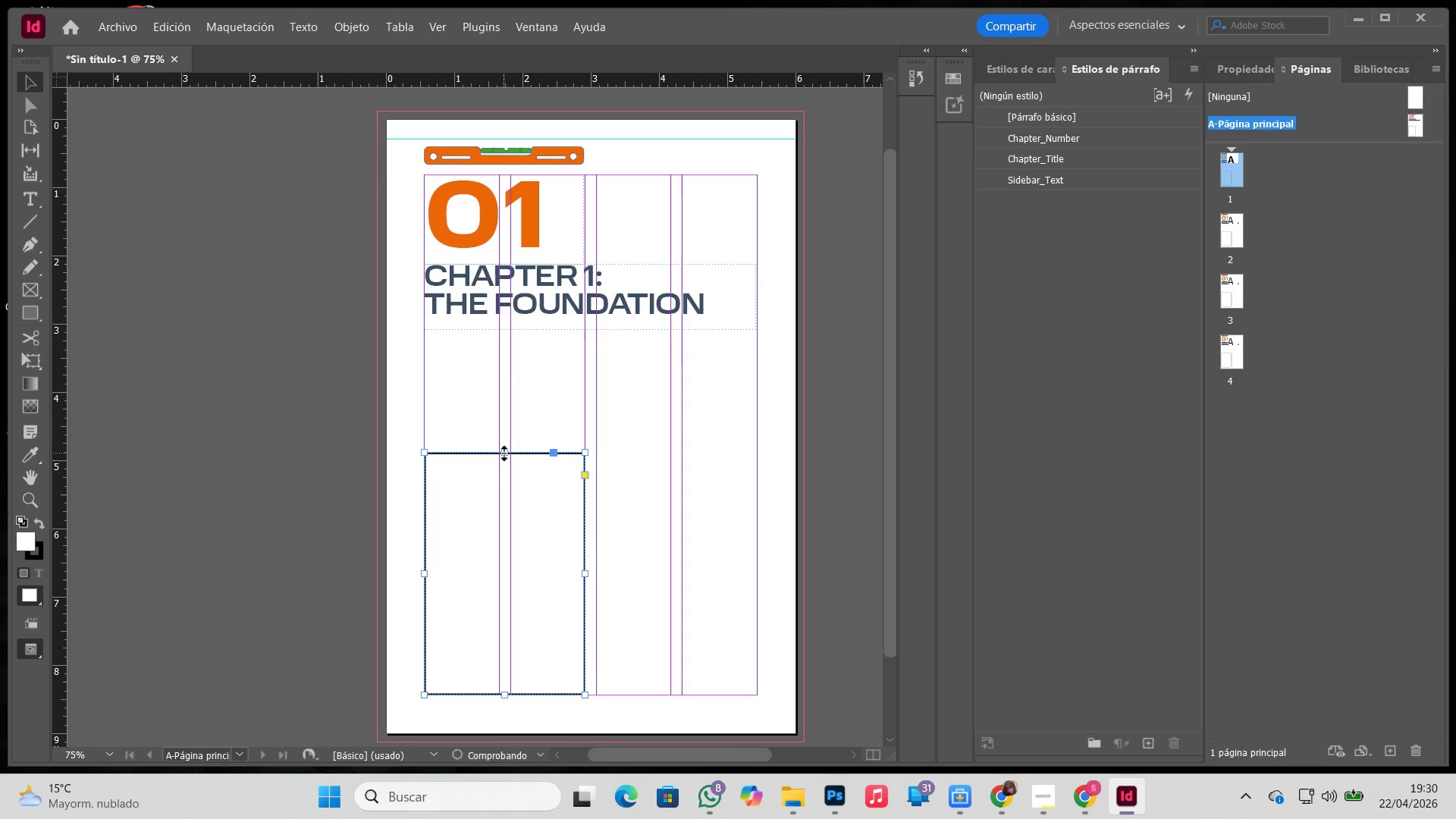 
left_click_drag(start_coordinate=[504, 453], to_coordinate=[509, 390])
 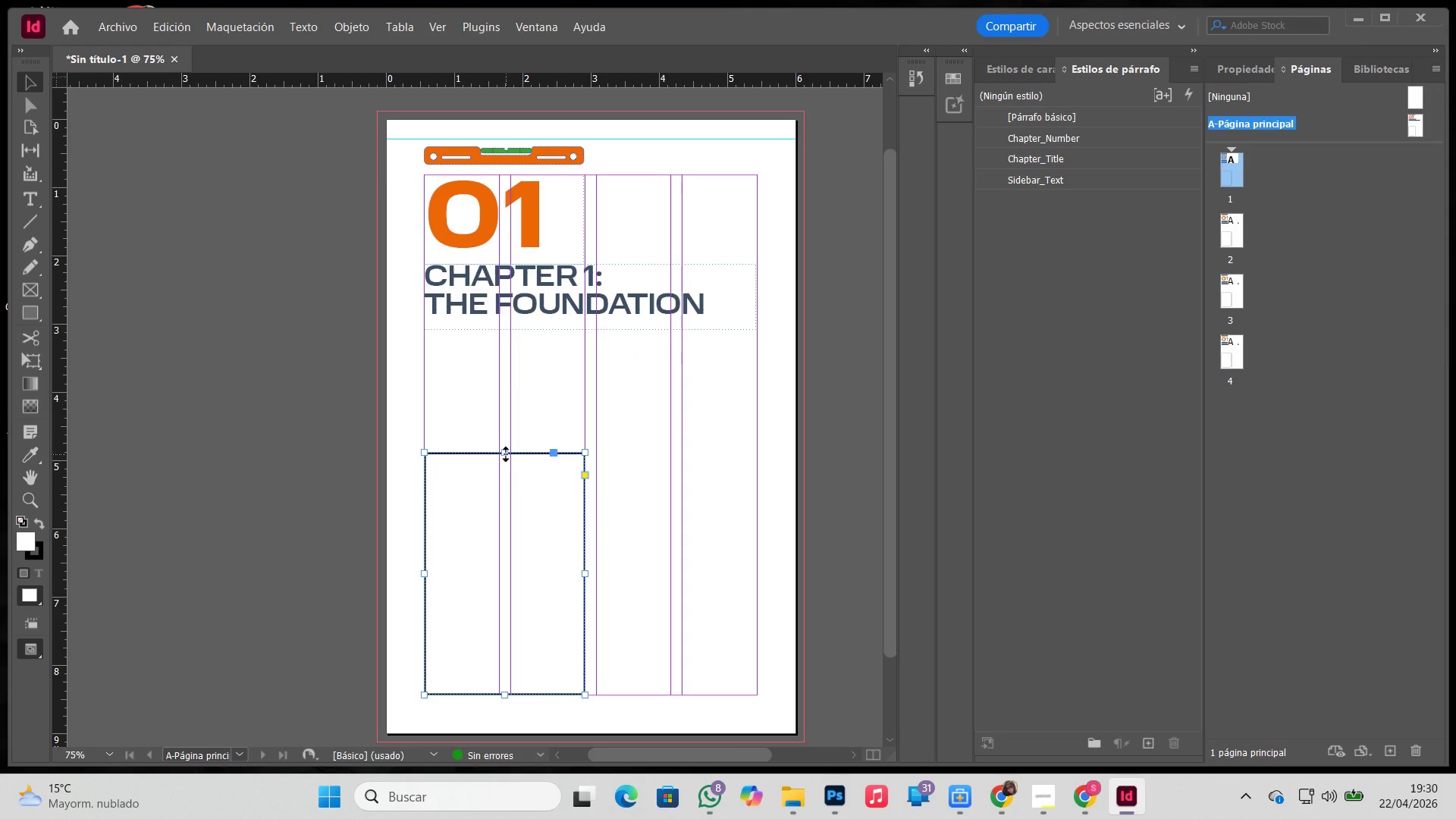 
left_click_drag(start_coordinate=[506, 454], to_coordinate=[508, 373])
 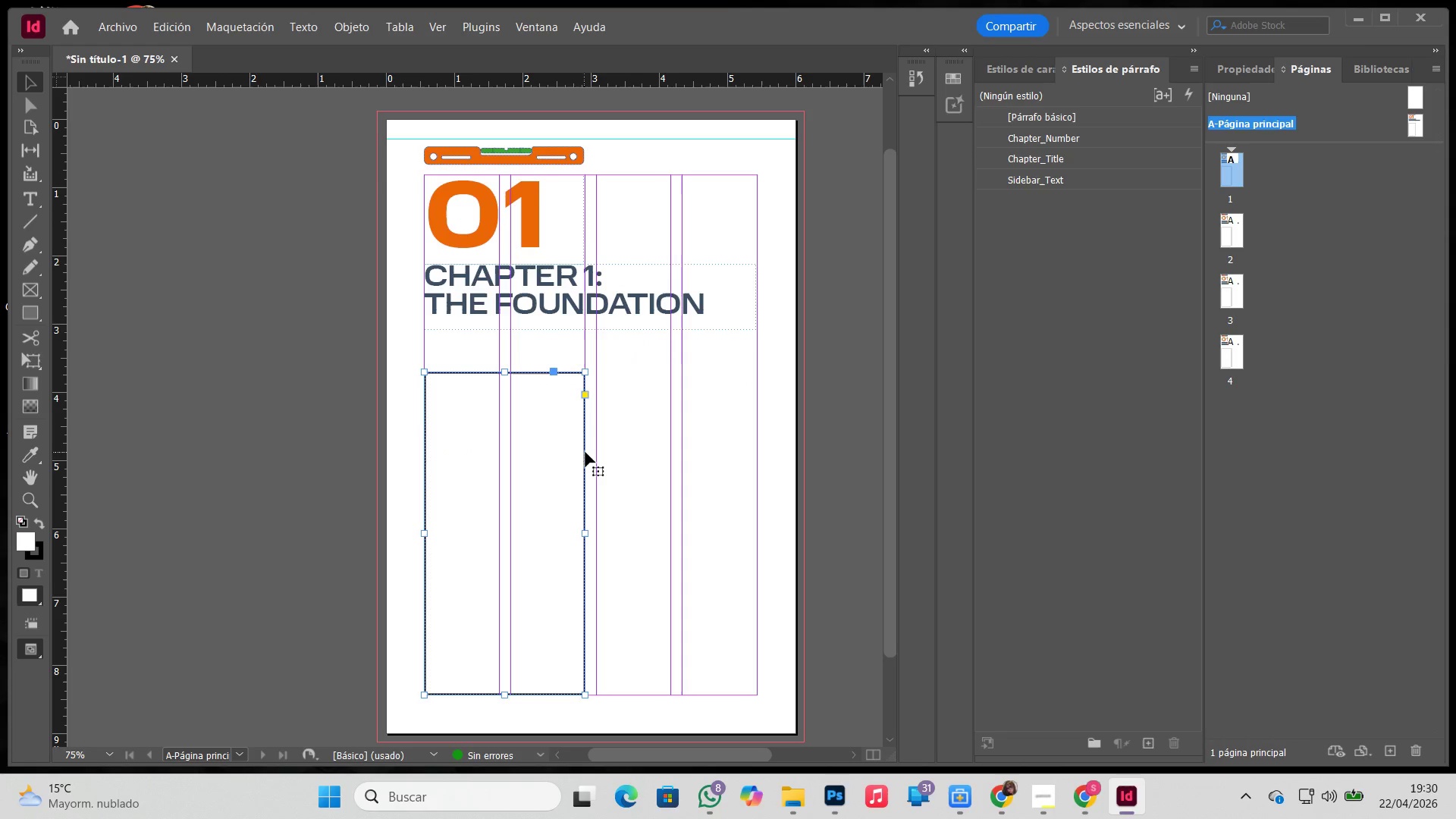 
left_click_drag(start_coordinate=[585, 452], to_coordinate=[758, 455])
 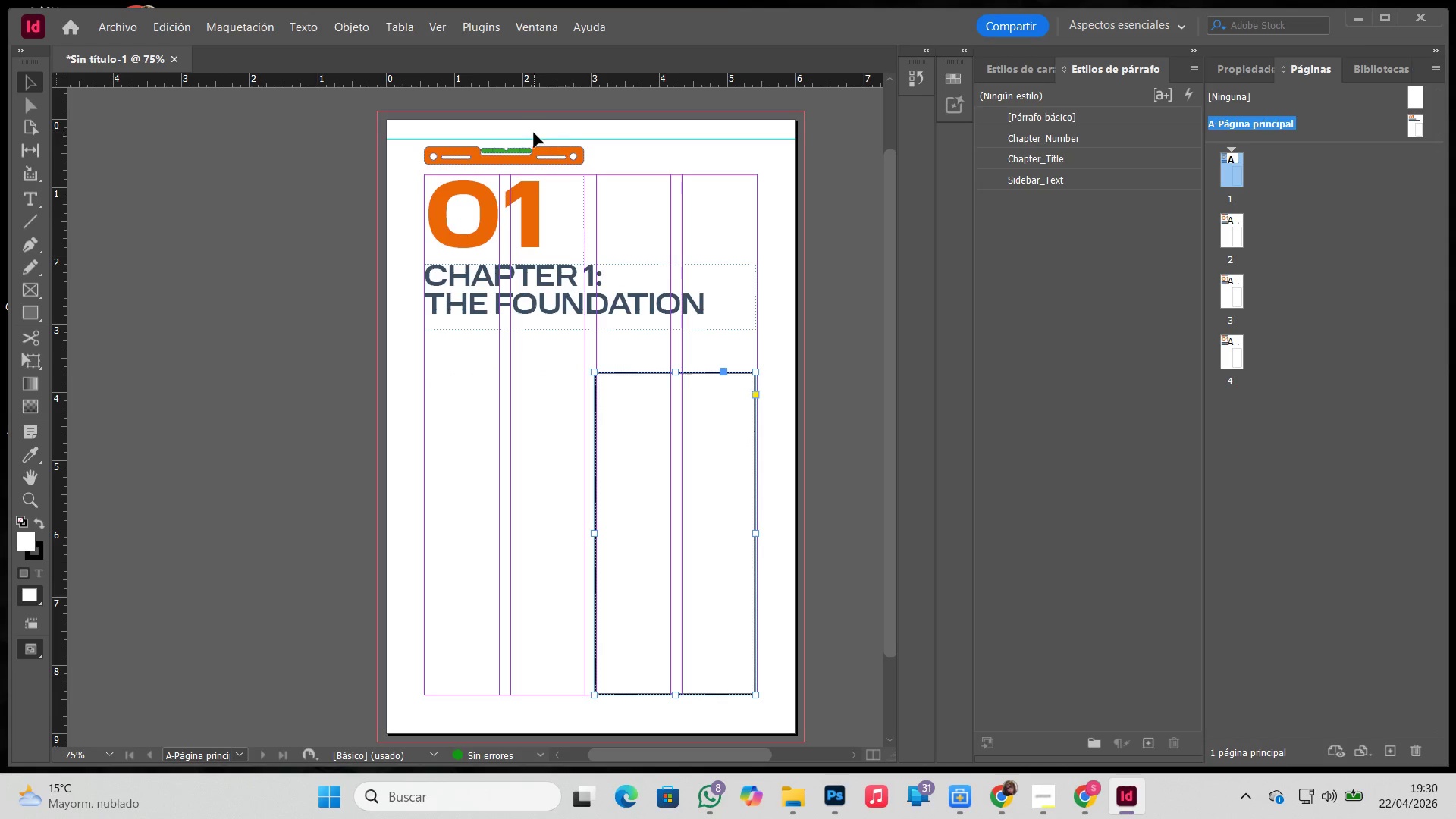 
left_click_drag(start_coordinate=[528, 147], to_coordinate=[701, 206])
 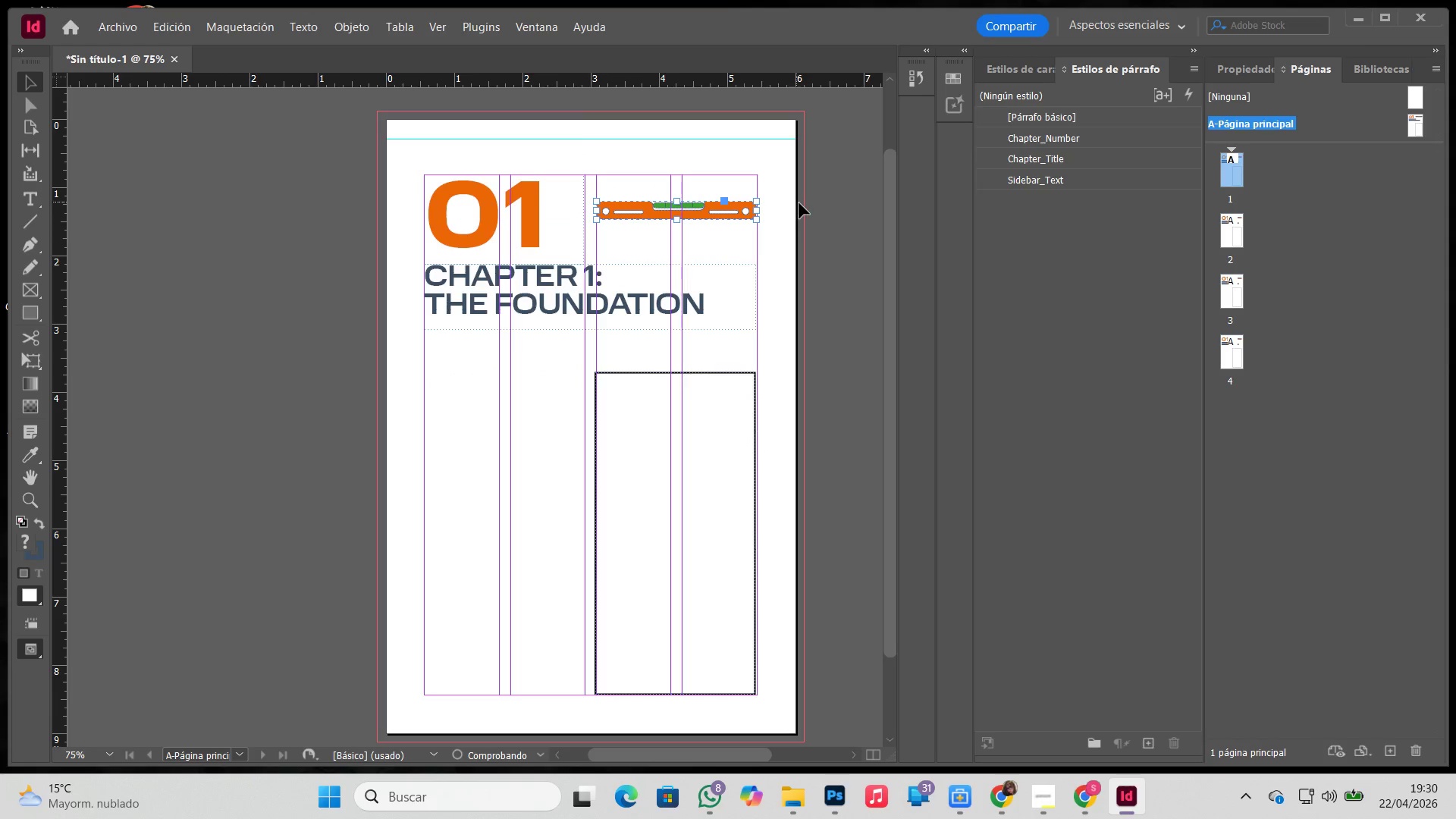 
left_click([799, 203])
 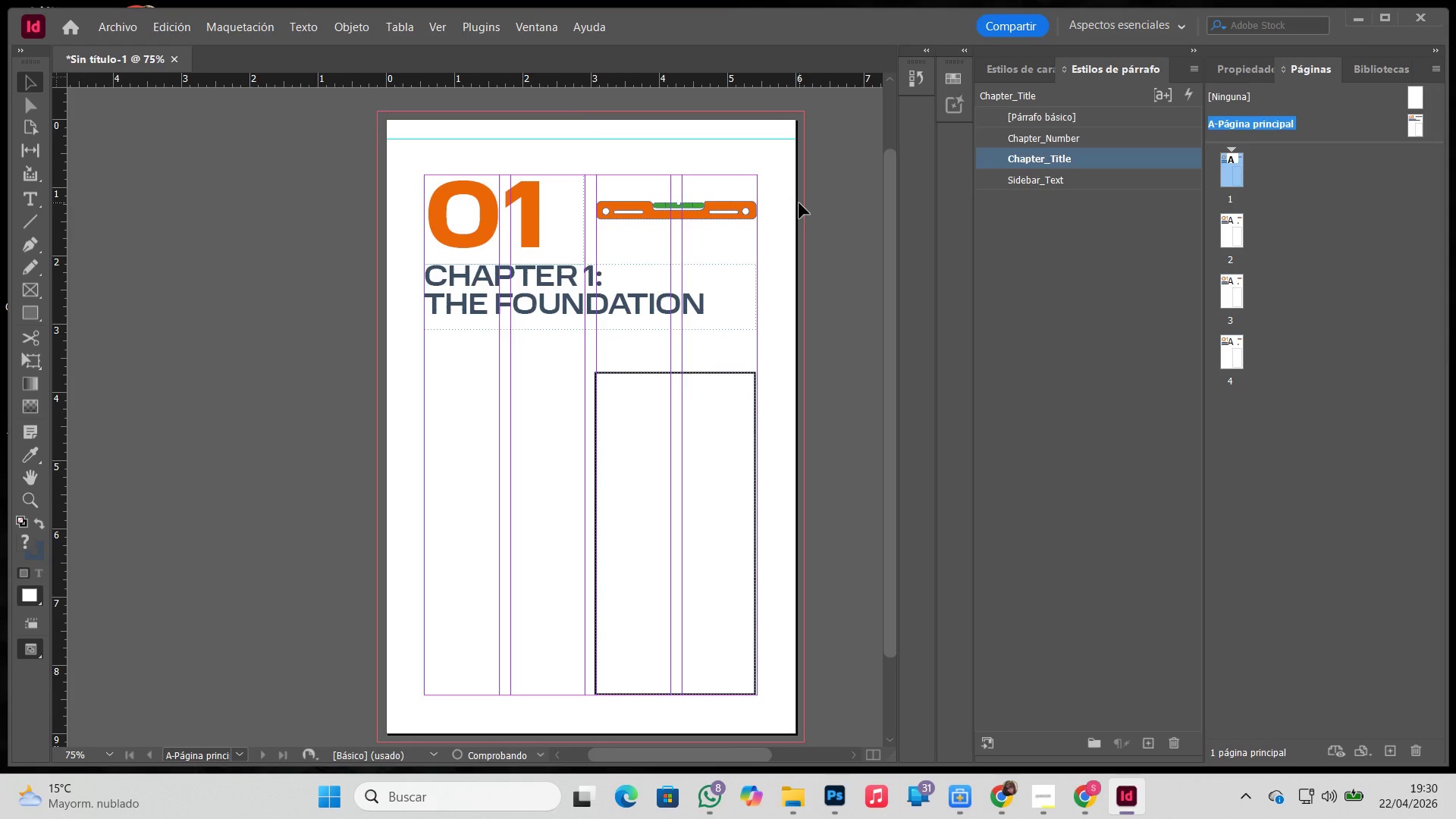 
type(WW)
 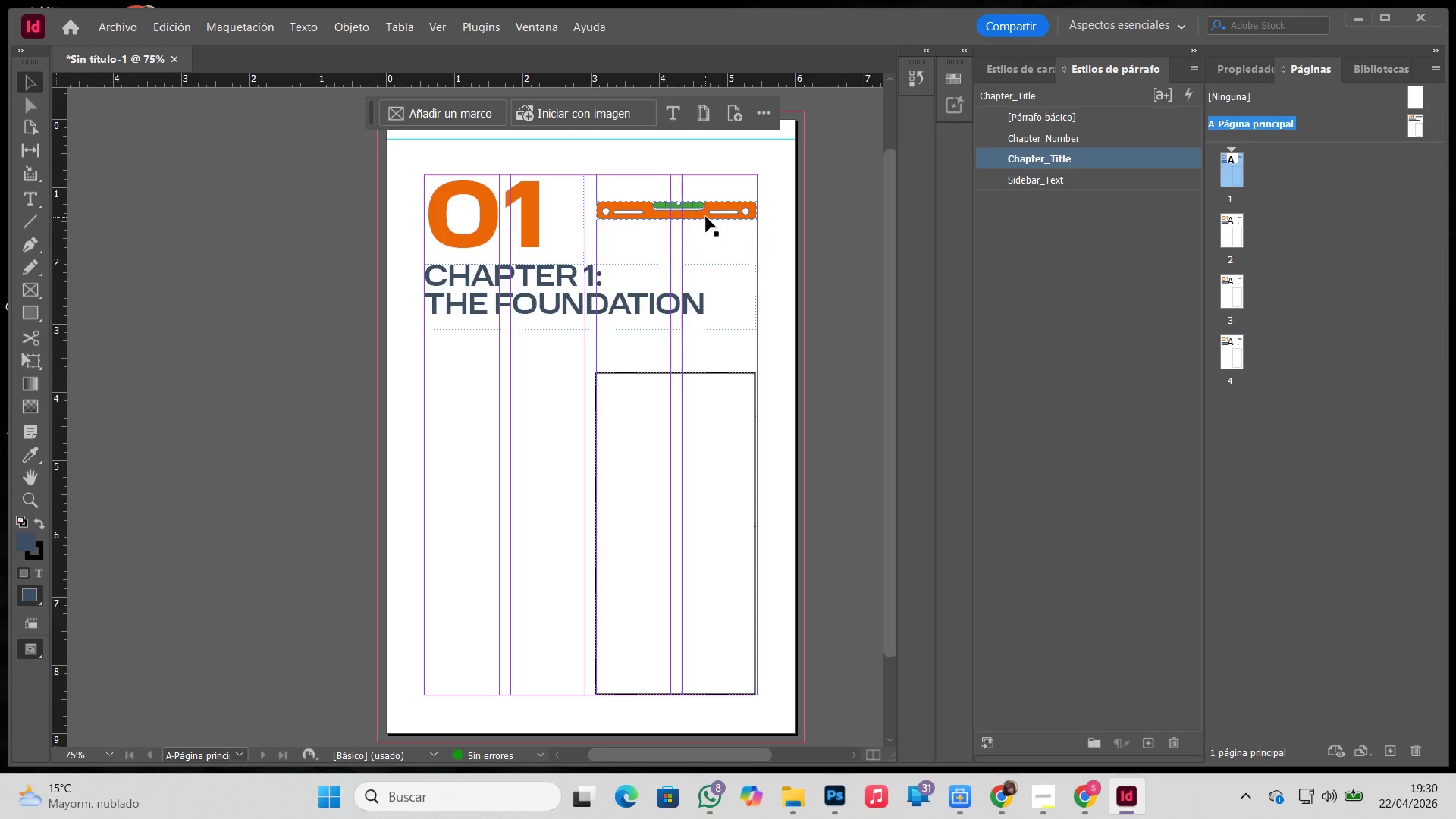 
left_click_drag(start_coordinate=[706, 217], to_coordinate=[706, 224])
 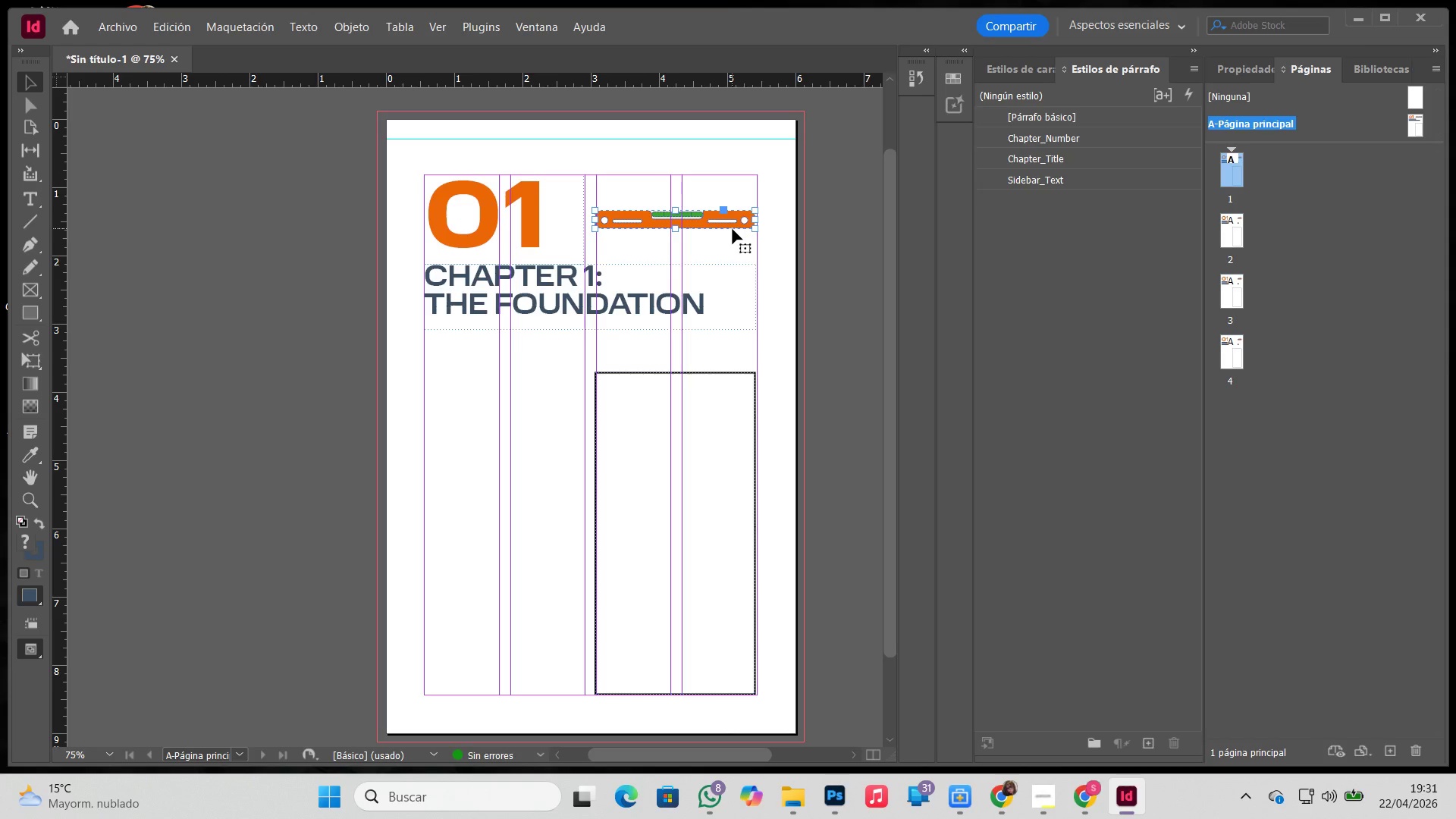 
wait(20.3)
 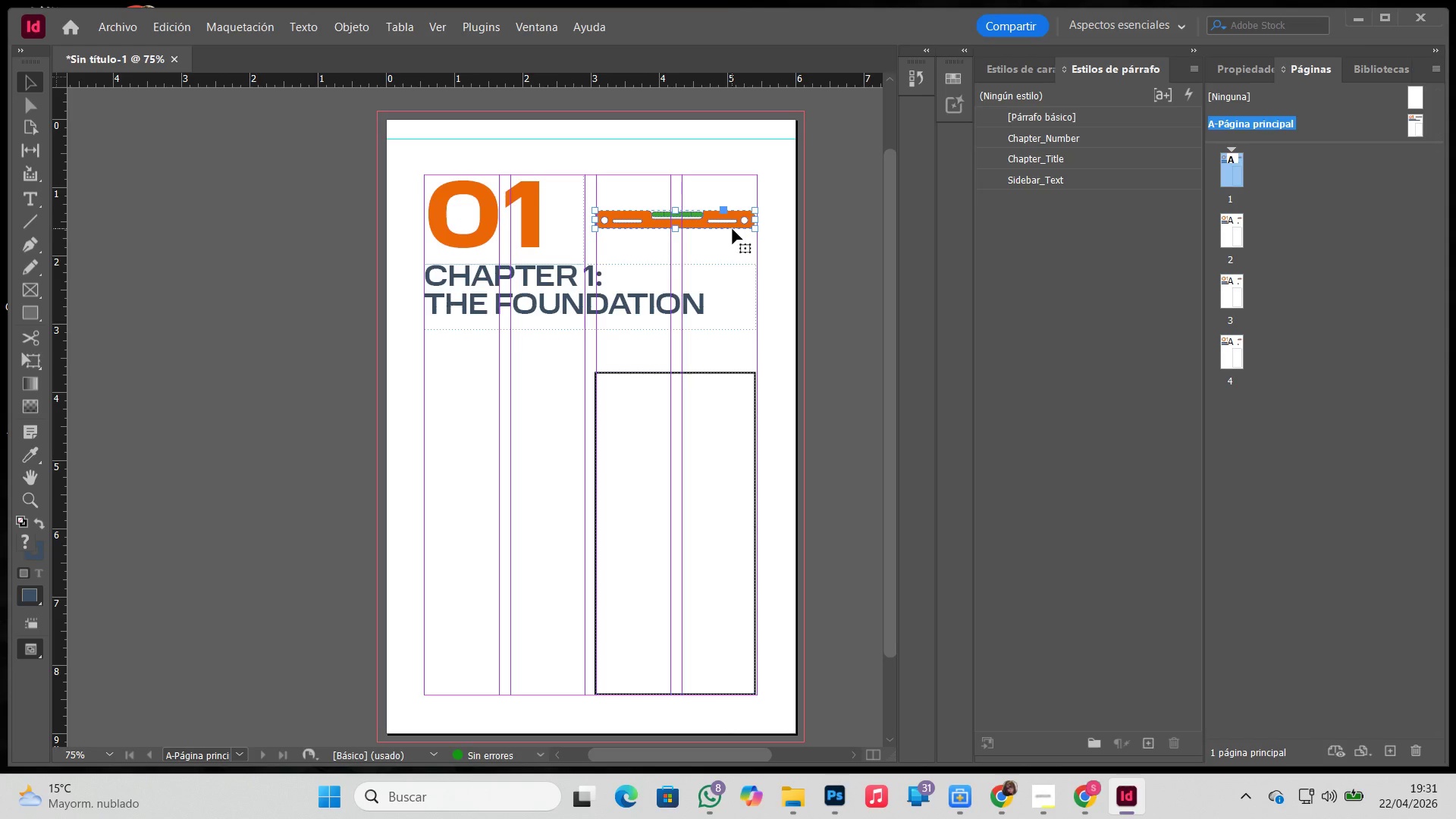 
hold_key(key=Z, duration=0.8)
 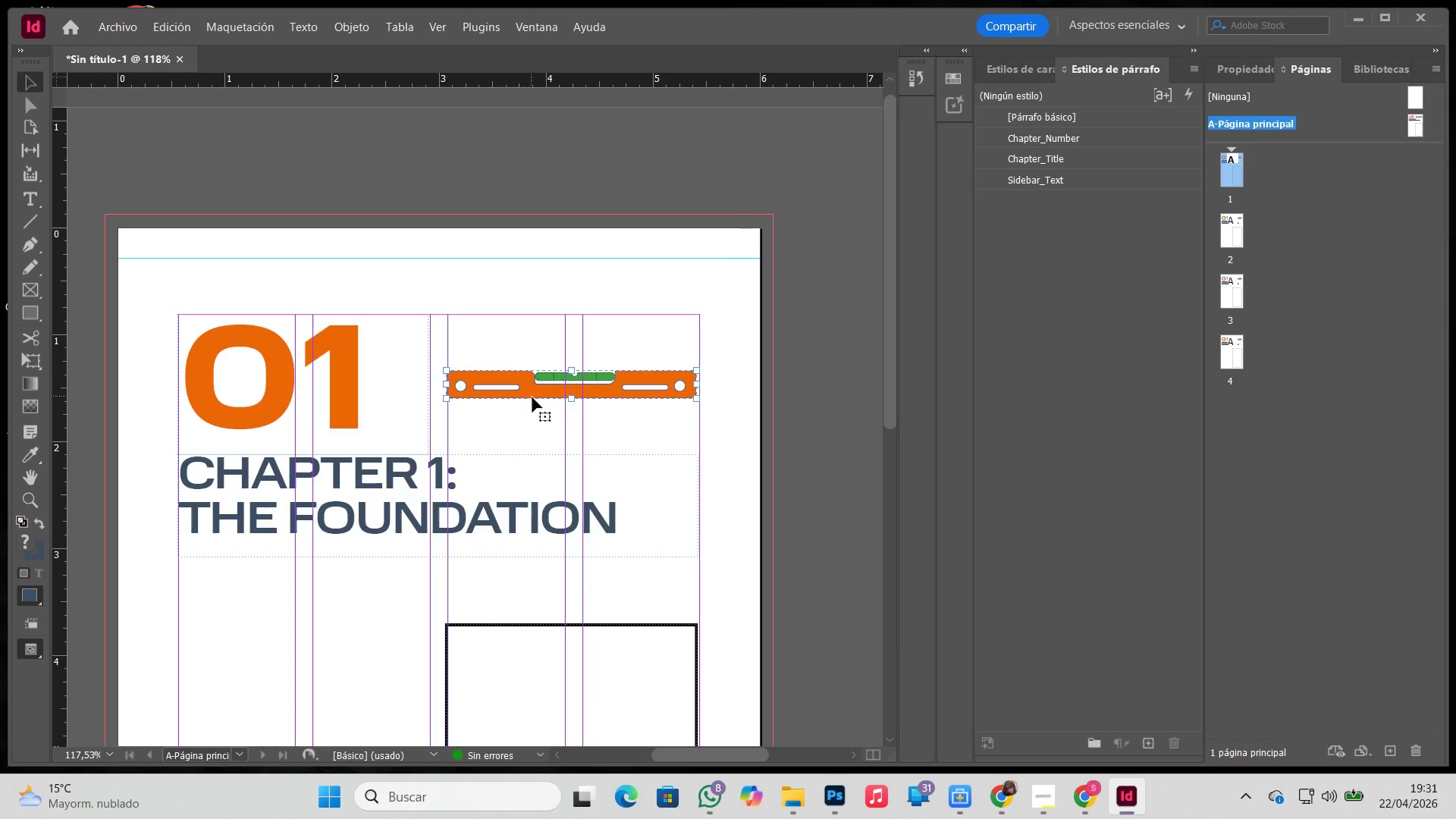 
left_click_drag(start_coordinate=[353, 148], to_coordinate=[874, 332])
 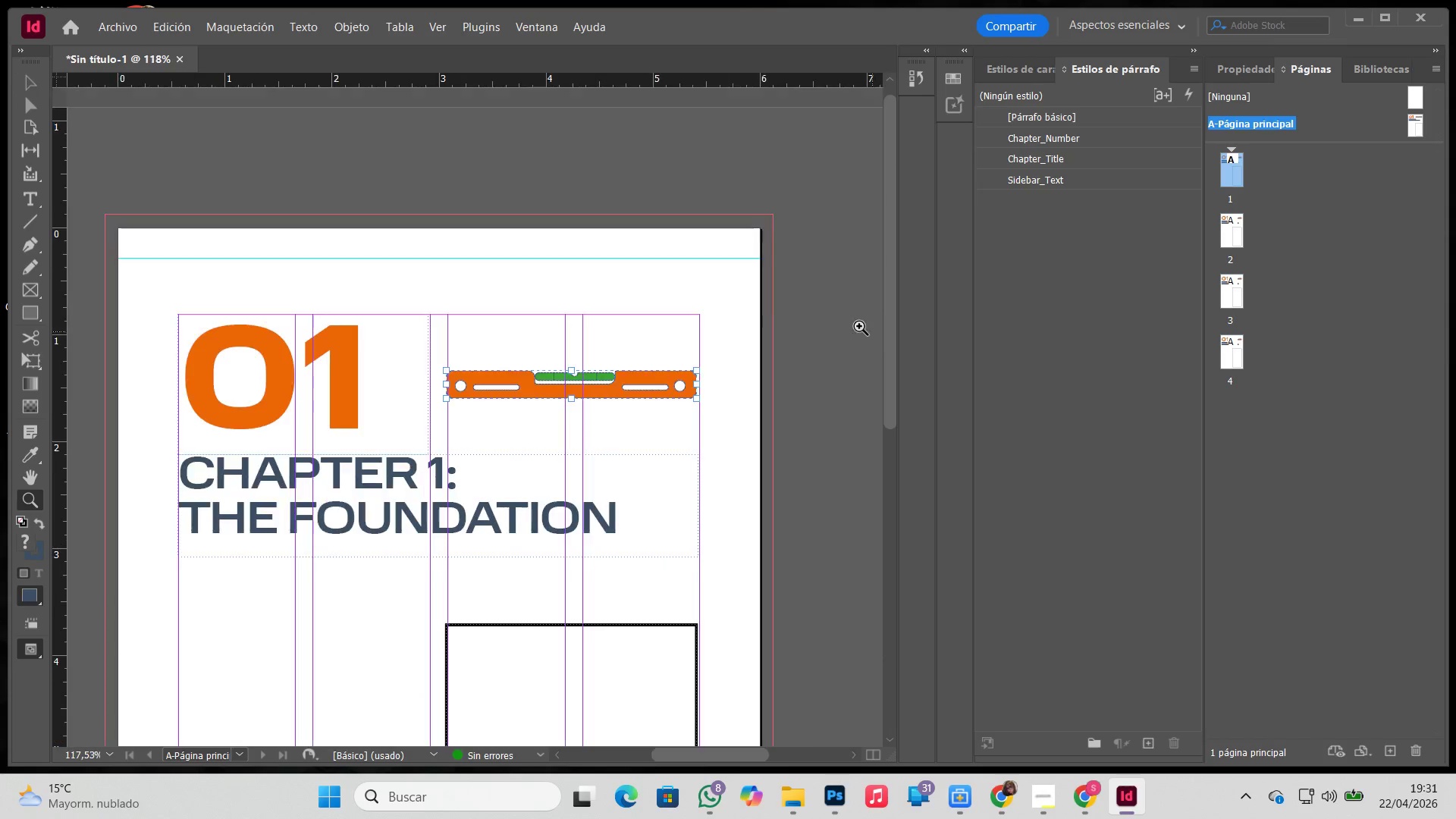 
hold_key(key=Z, duration=1.44)
 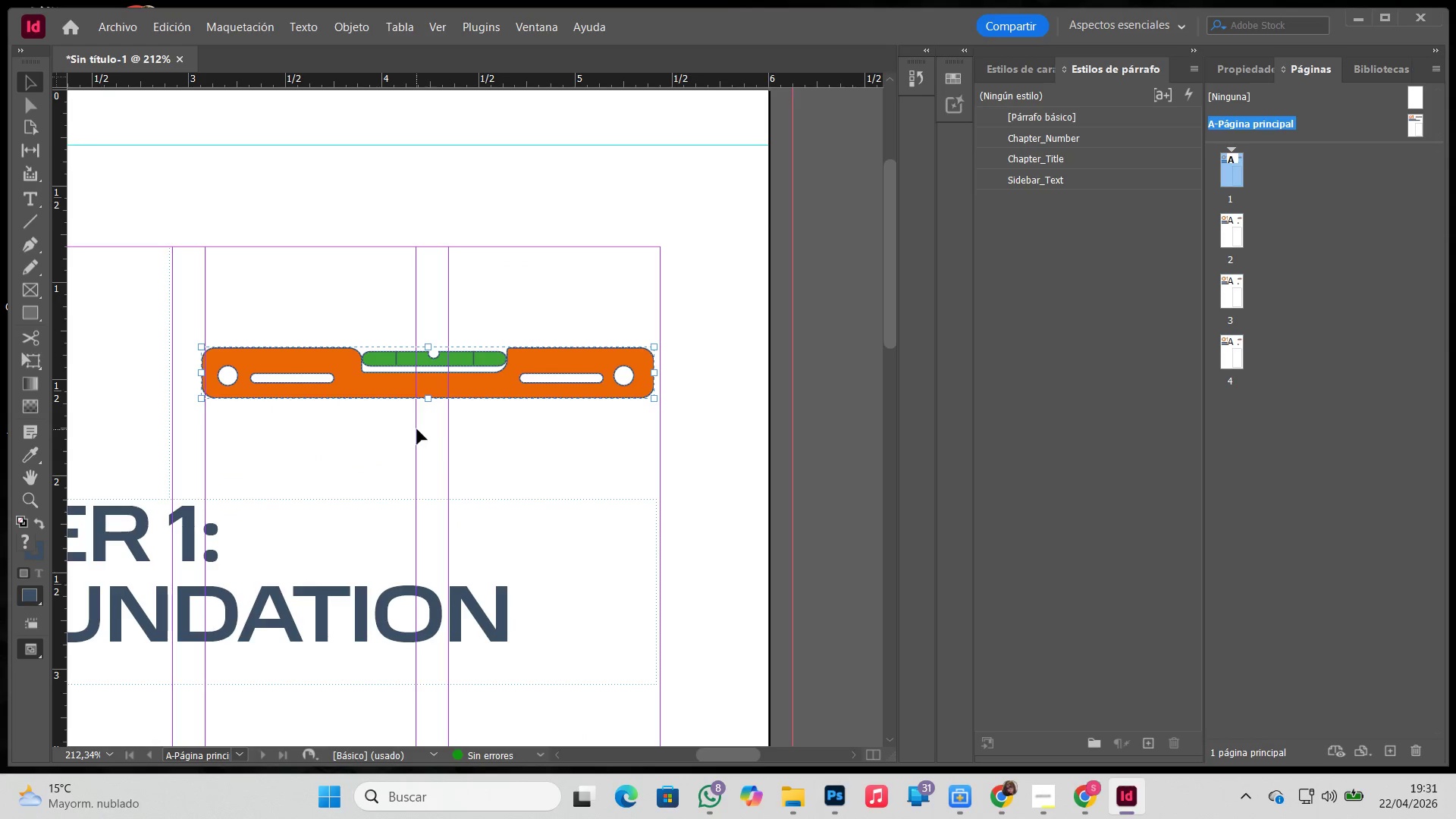 
left_click_drag(start_coordinate=[372, 332], to_coordinate=[823, 485])
 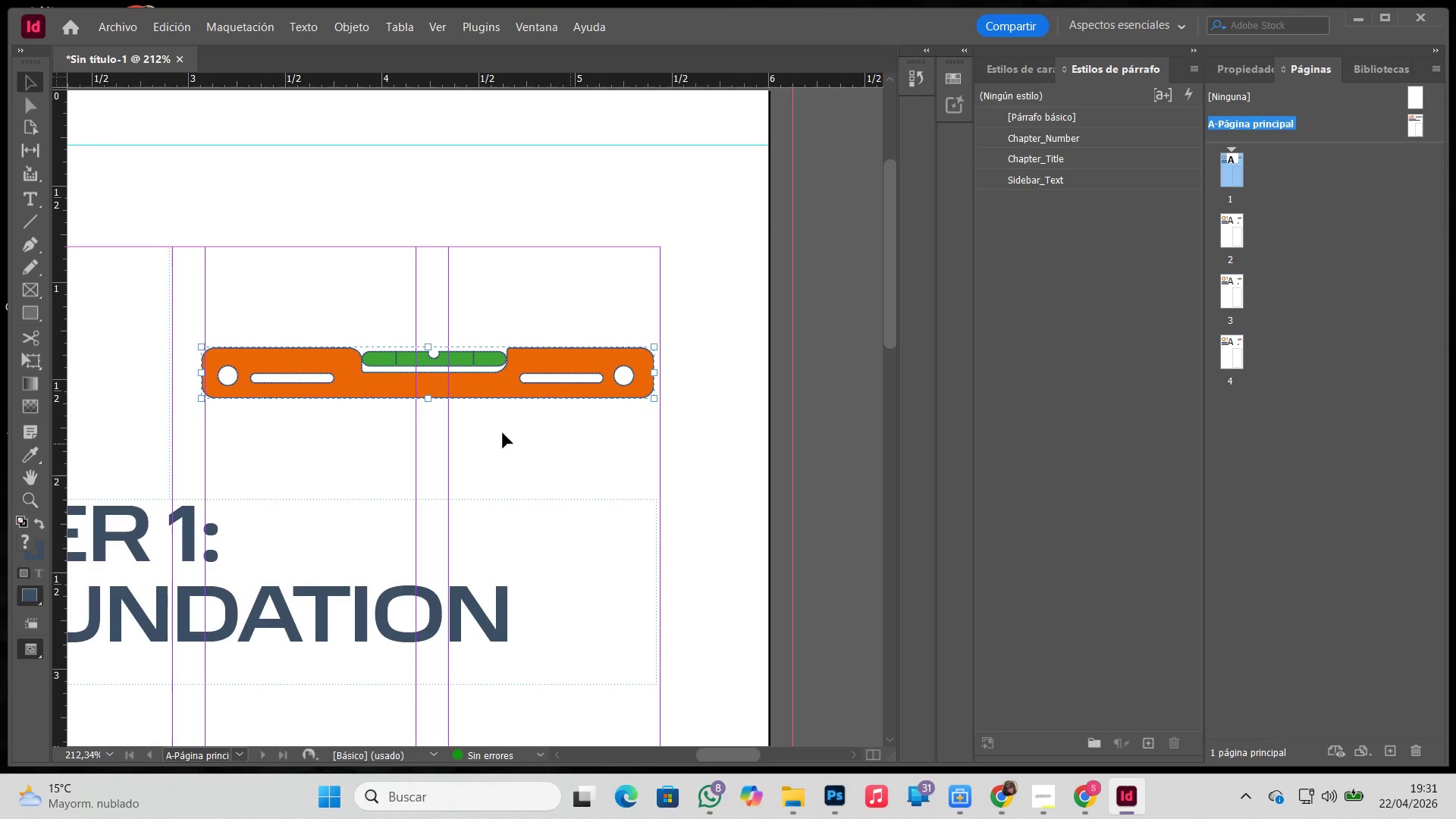 
key(Space)
 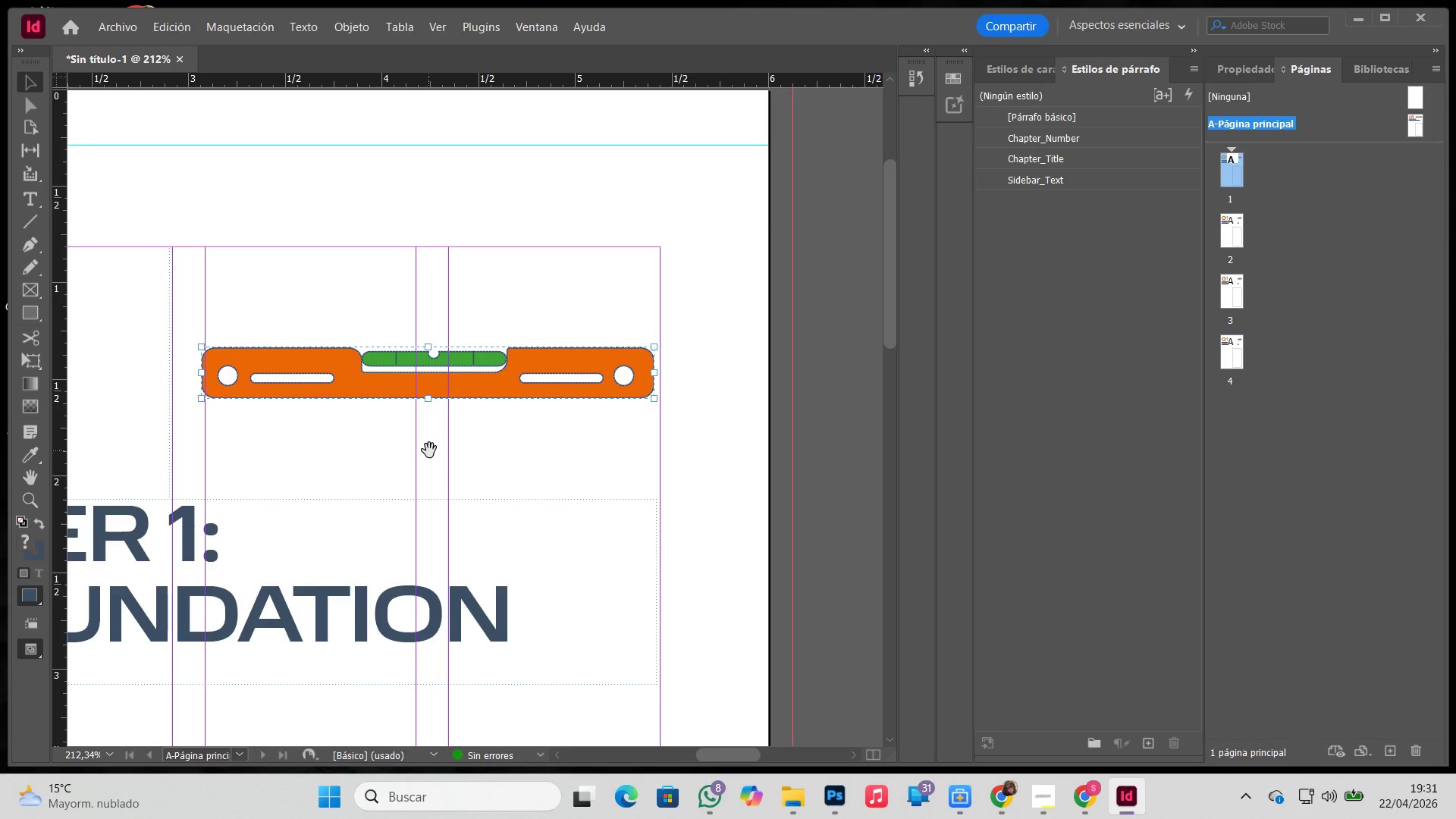 
key(V)
 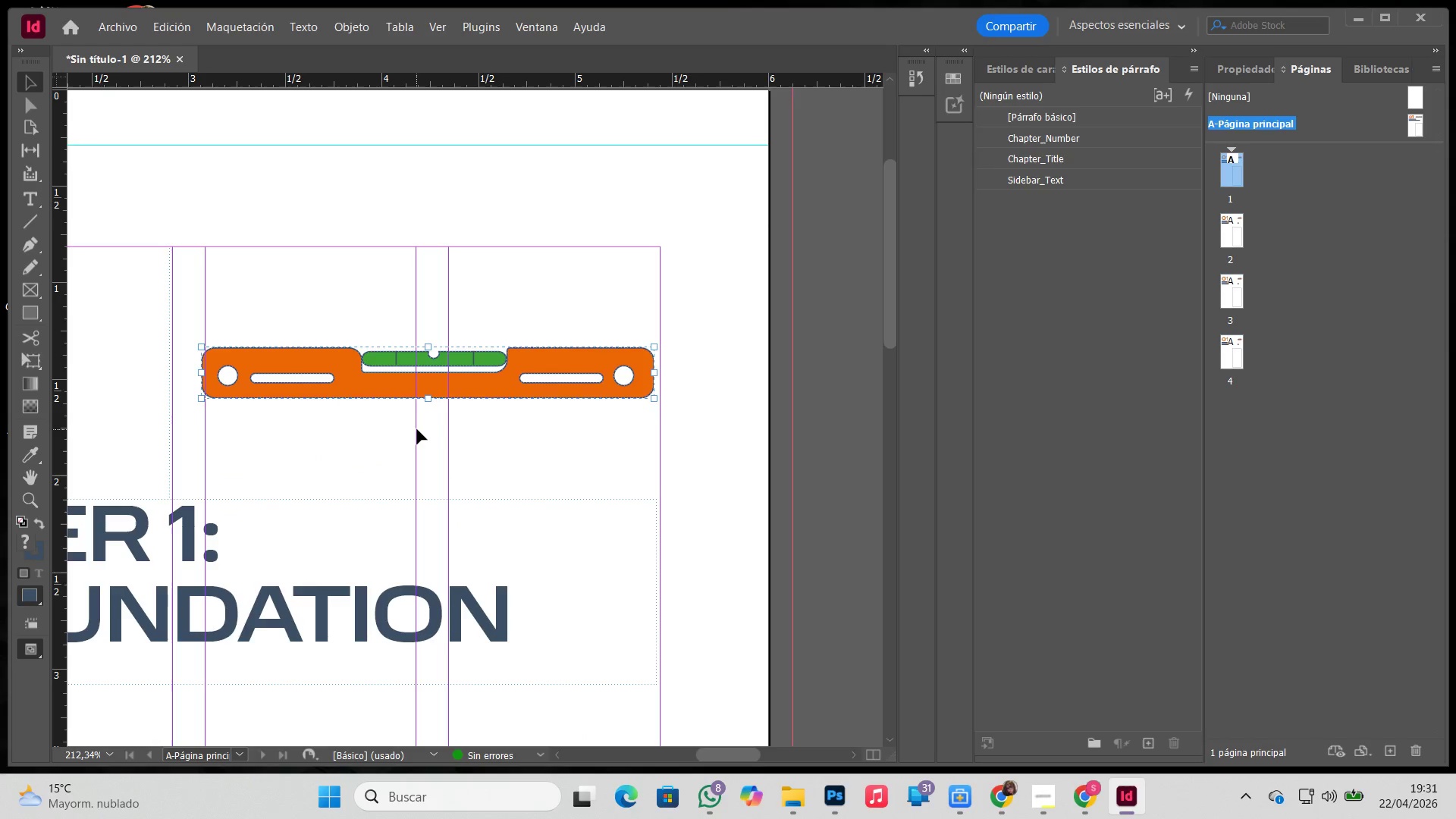 
left_click([417, 429])
 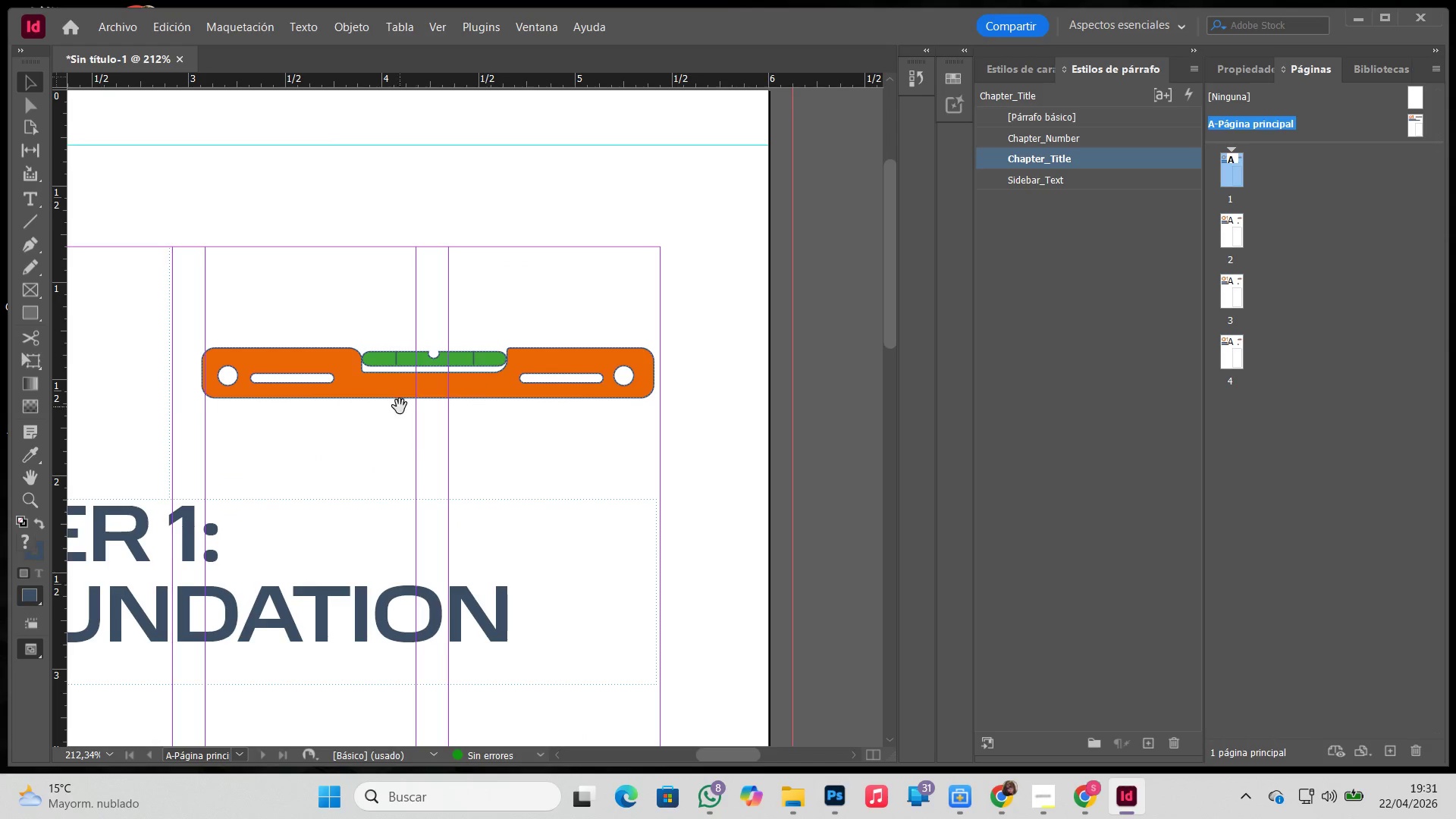 
hold_key(key=Space, duration=0.47)
 